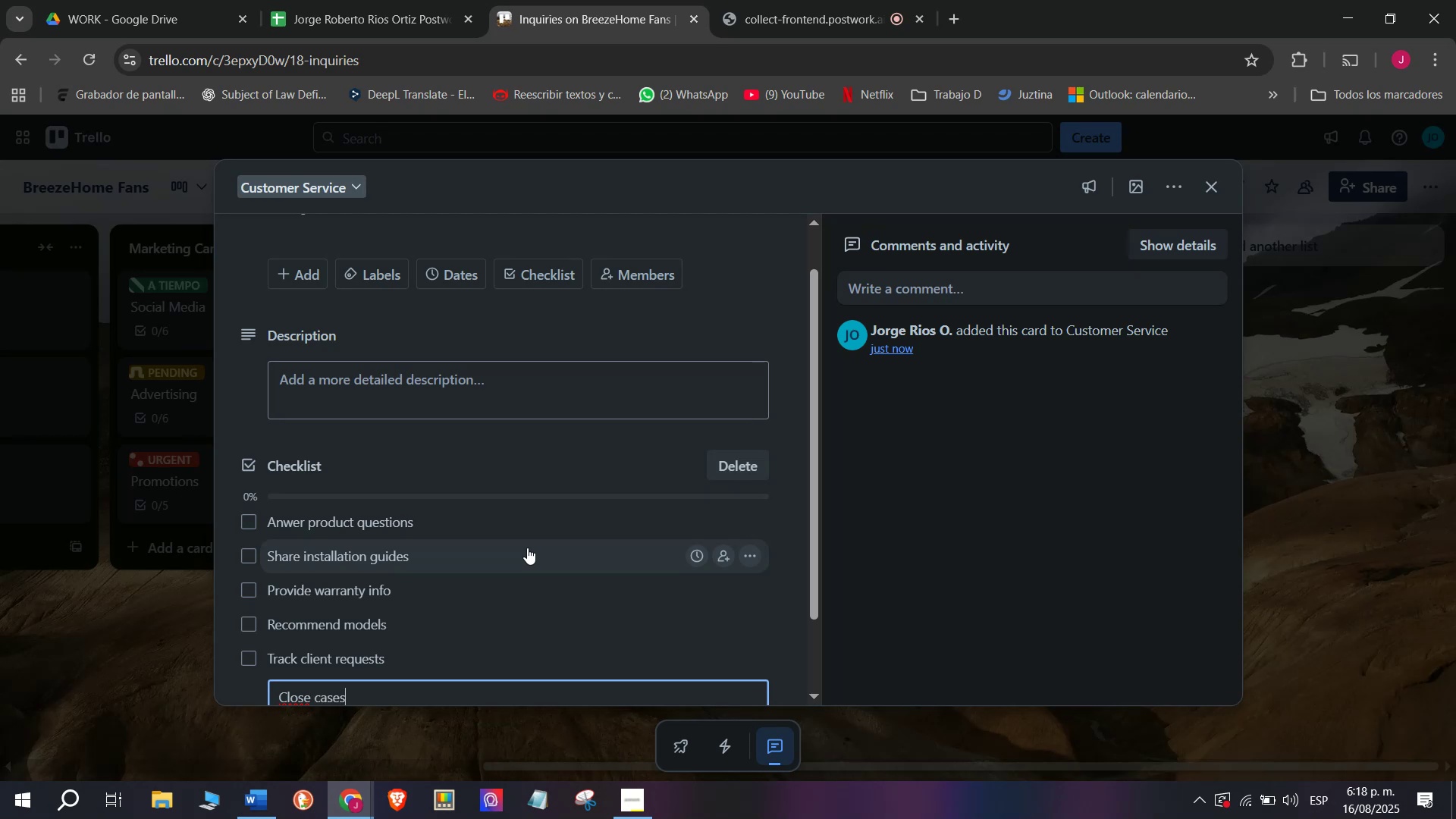 
key(Enter)
 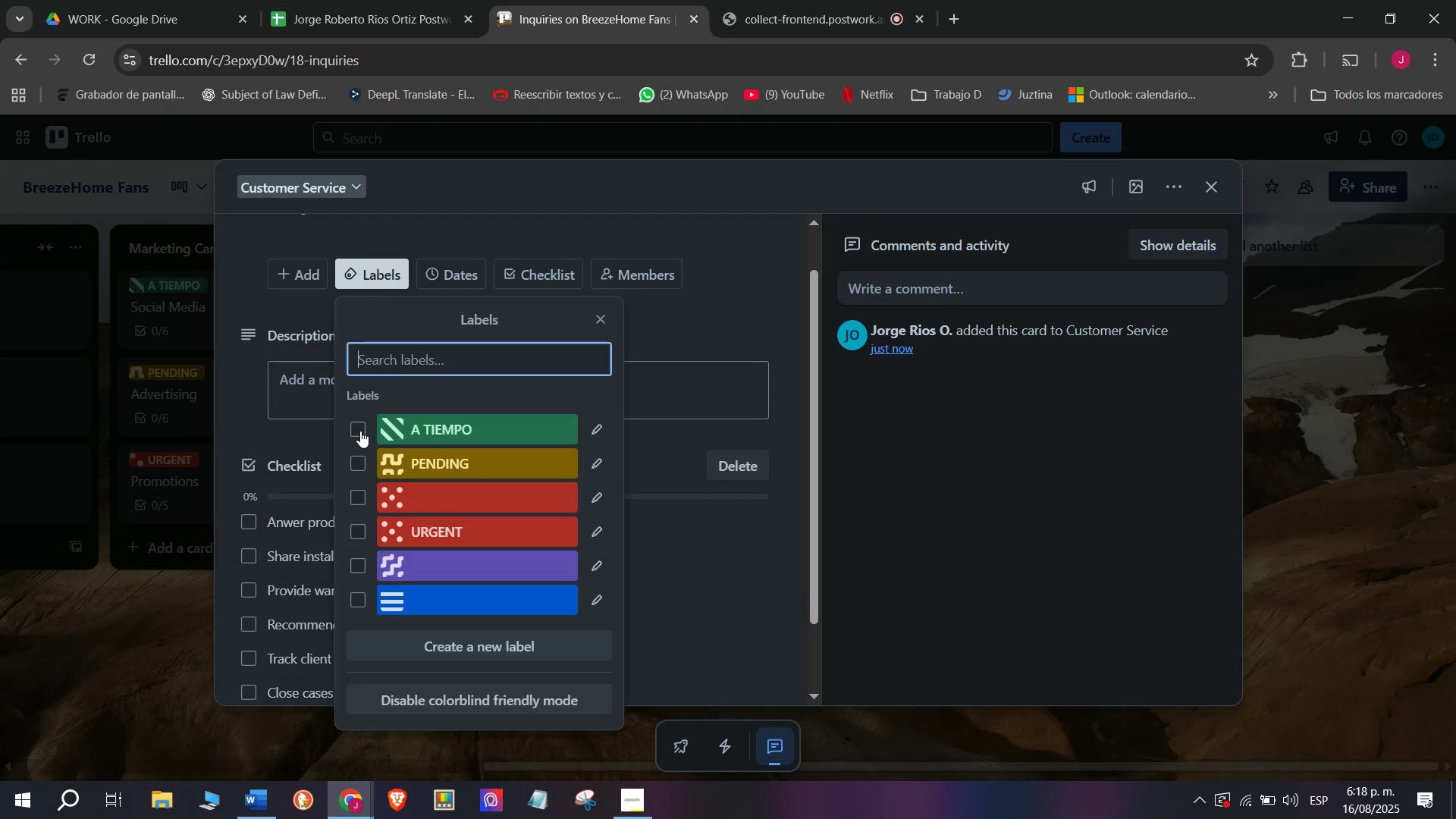 
double_click([140, 603])
 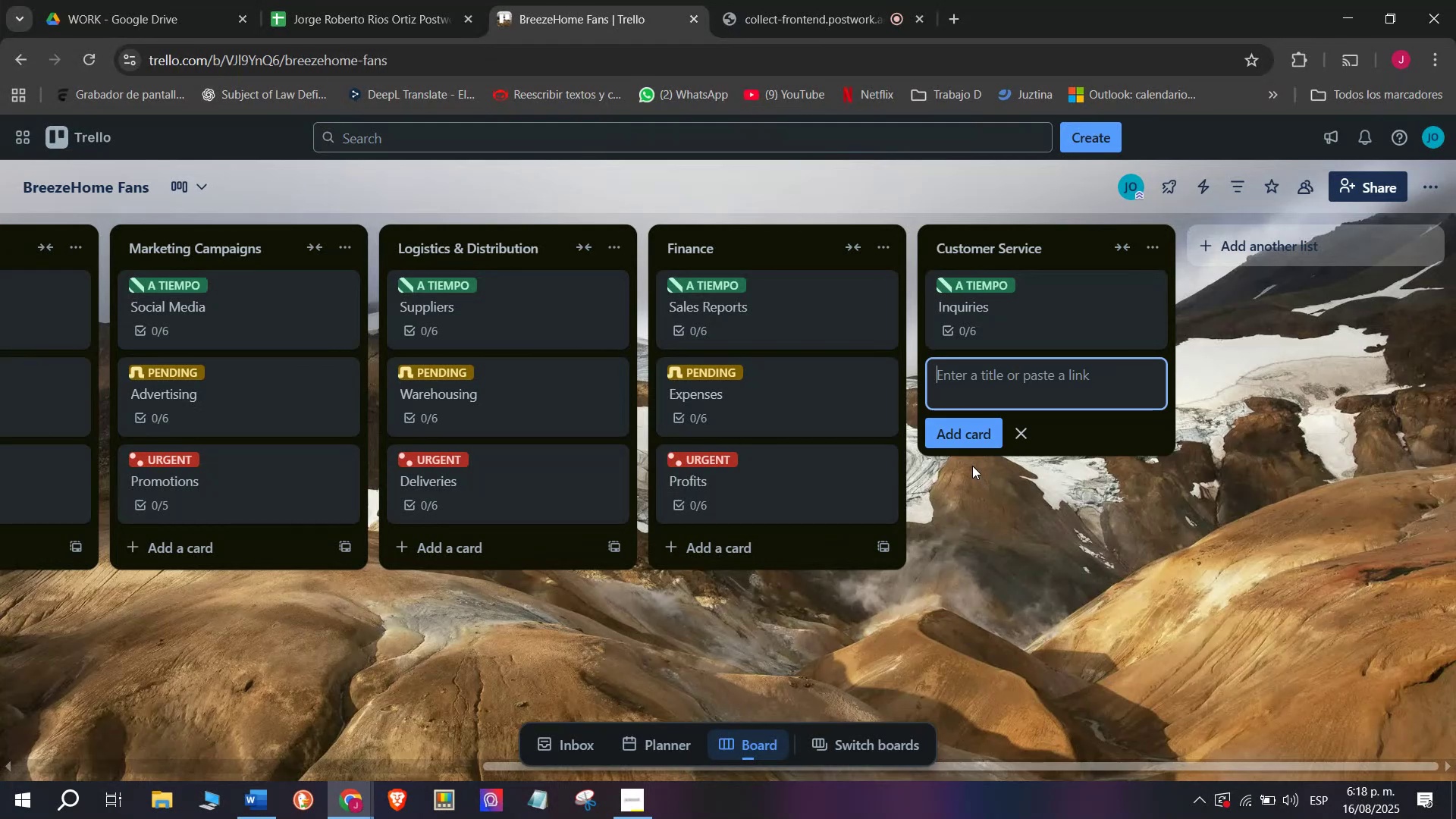 
type(Compla)
 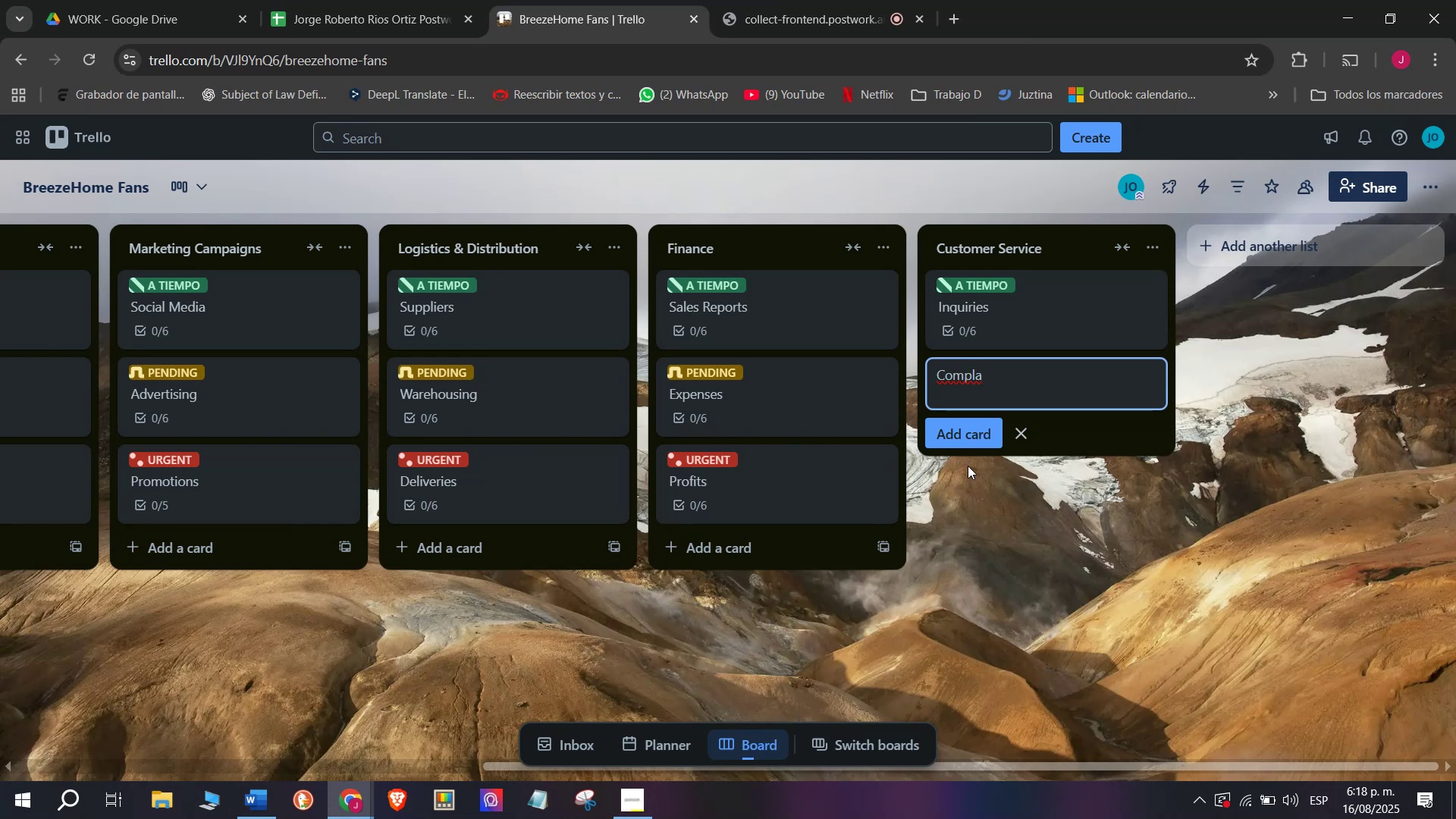 
type(ints)
 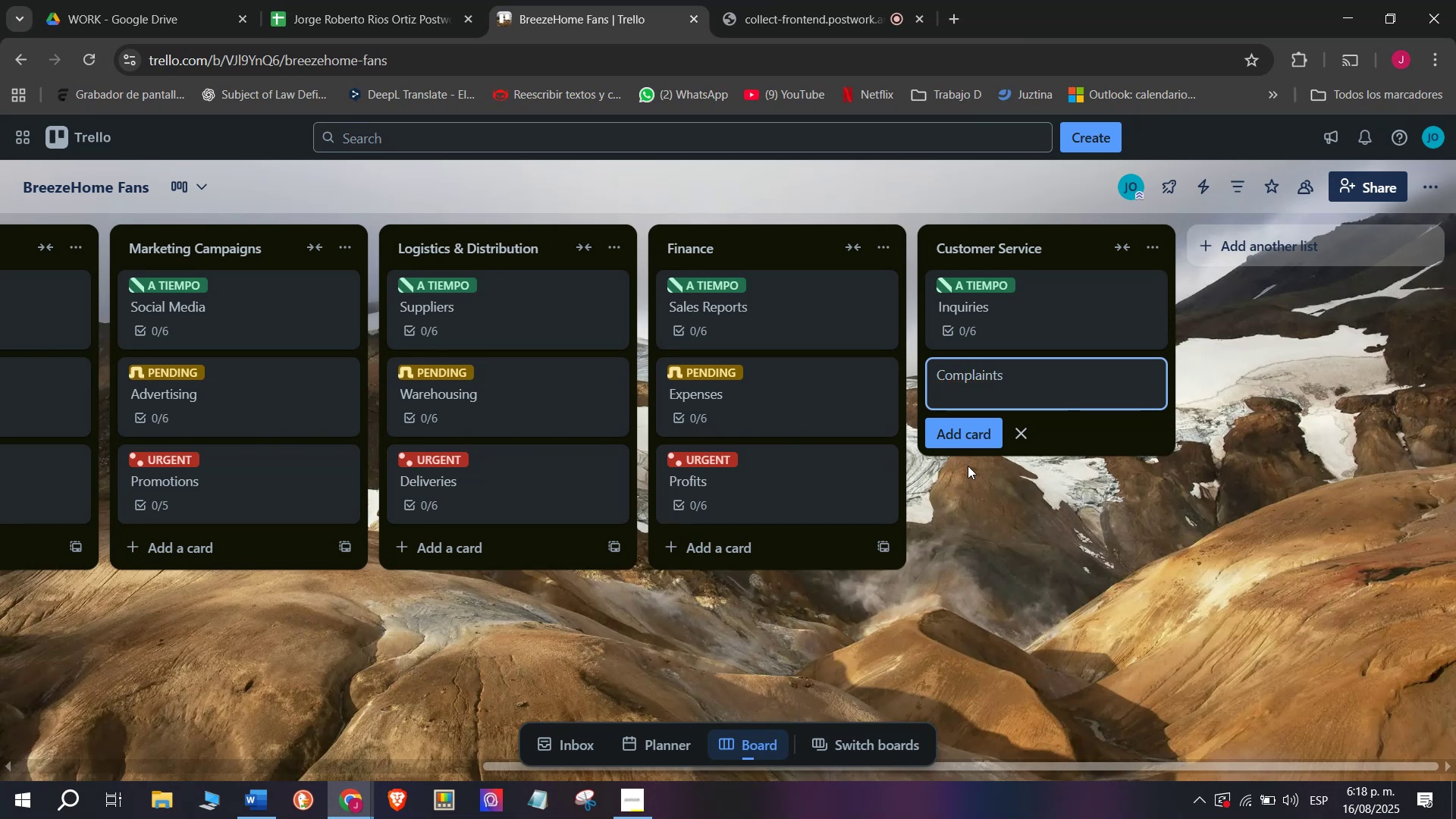 
key(Enter)
 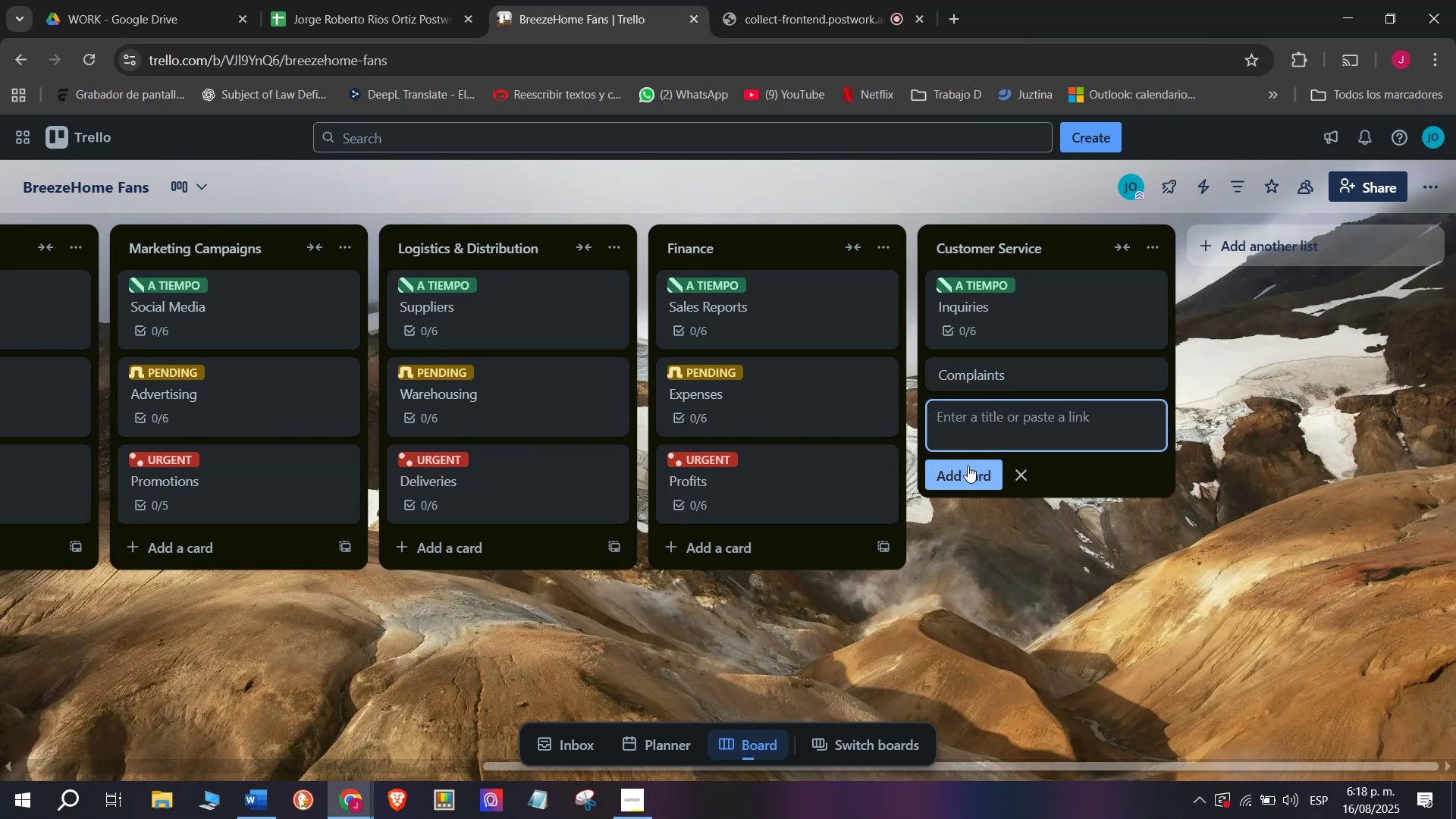 
type(record)
 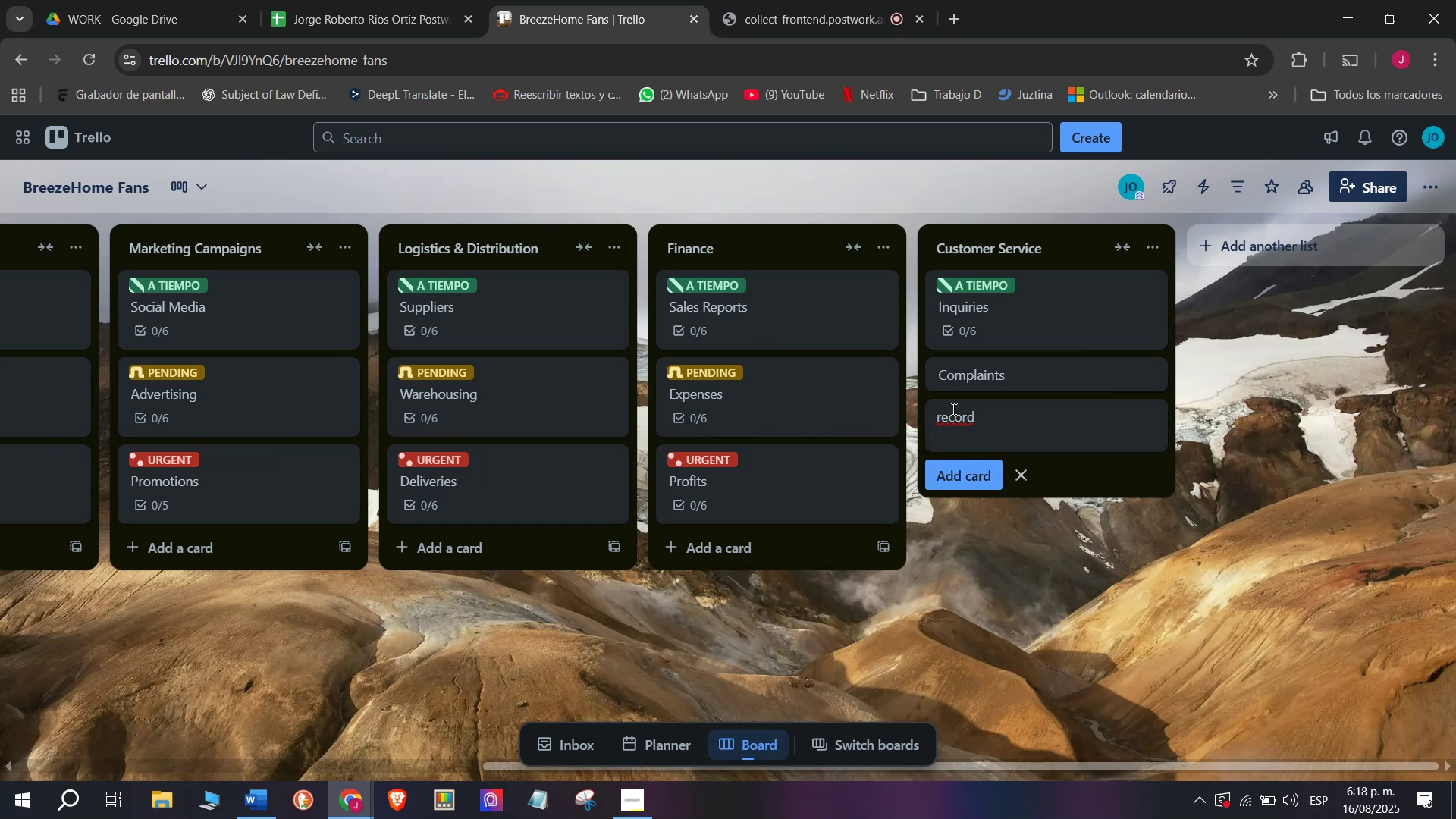 
wait(6.0)
 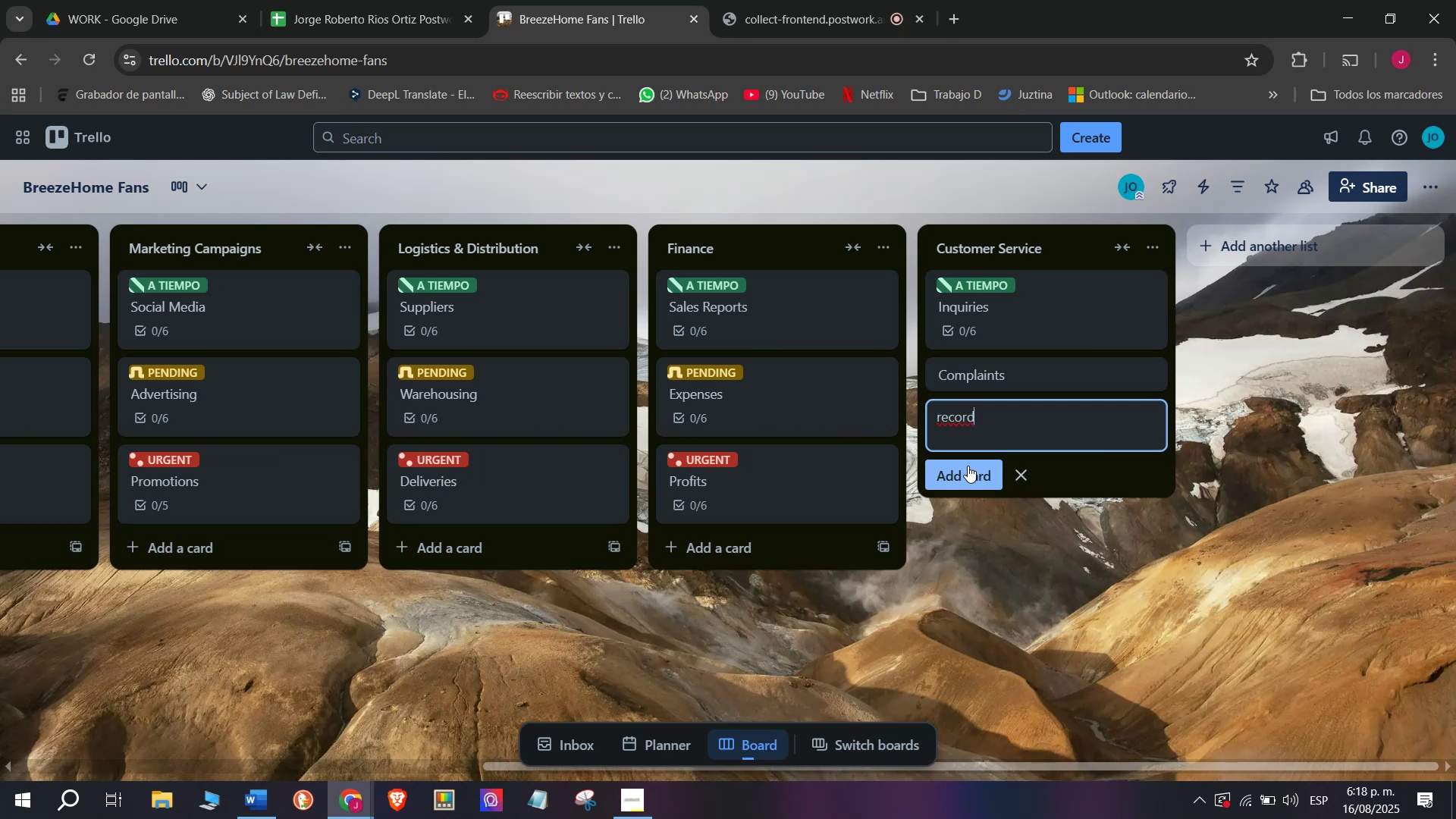 
left_click_drag(start_coordinate=[983, 423], to_coordinate=[918, 412])
 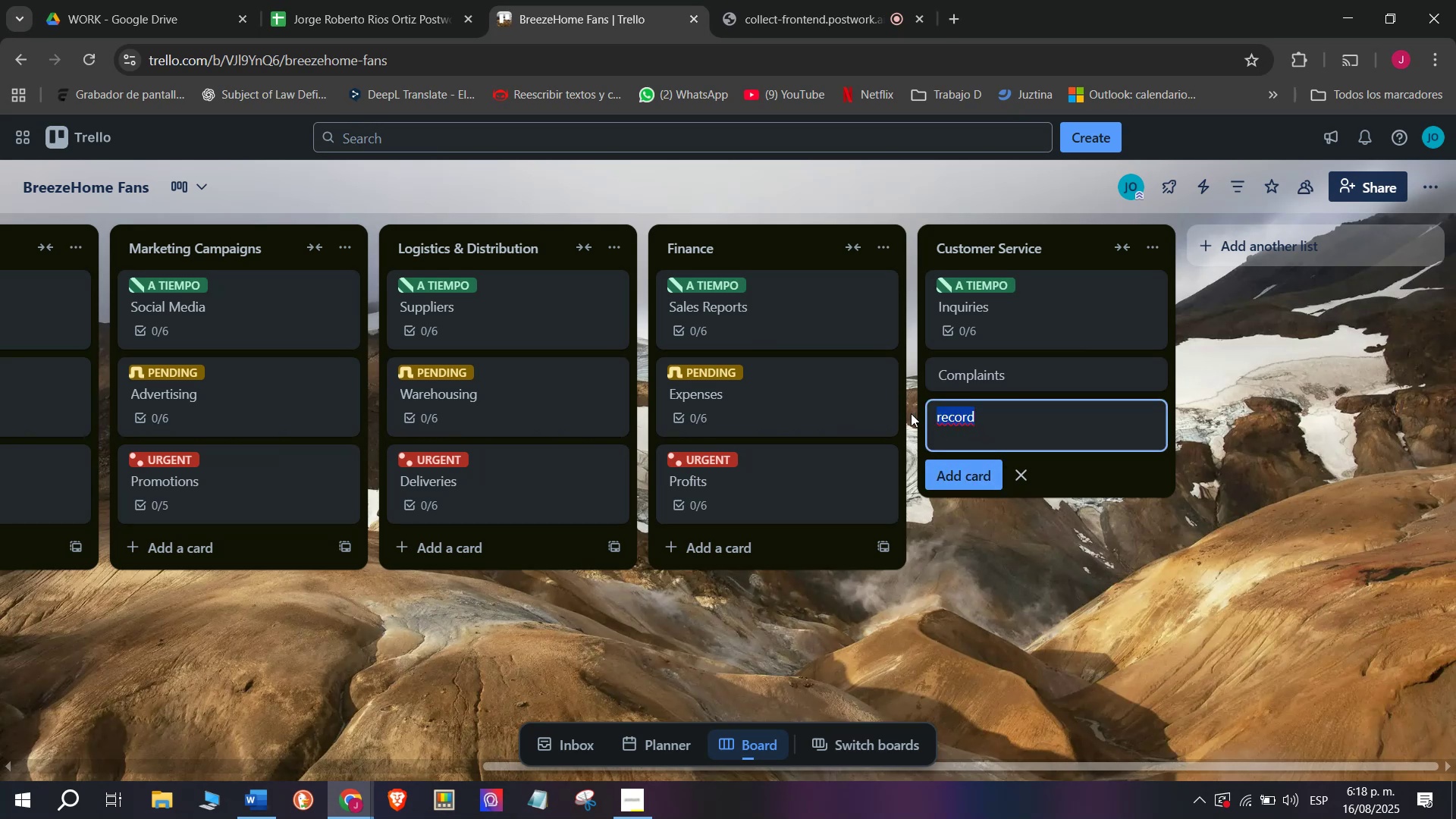 
key(Backspace)
 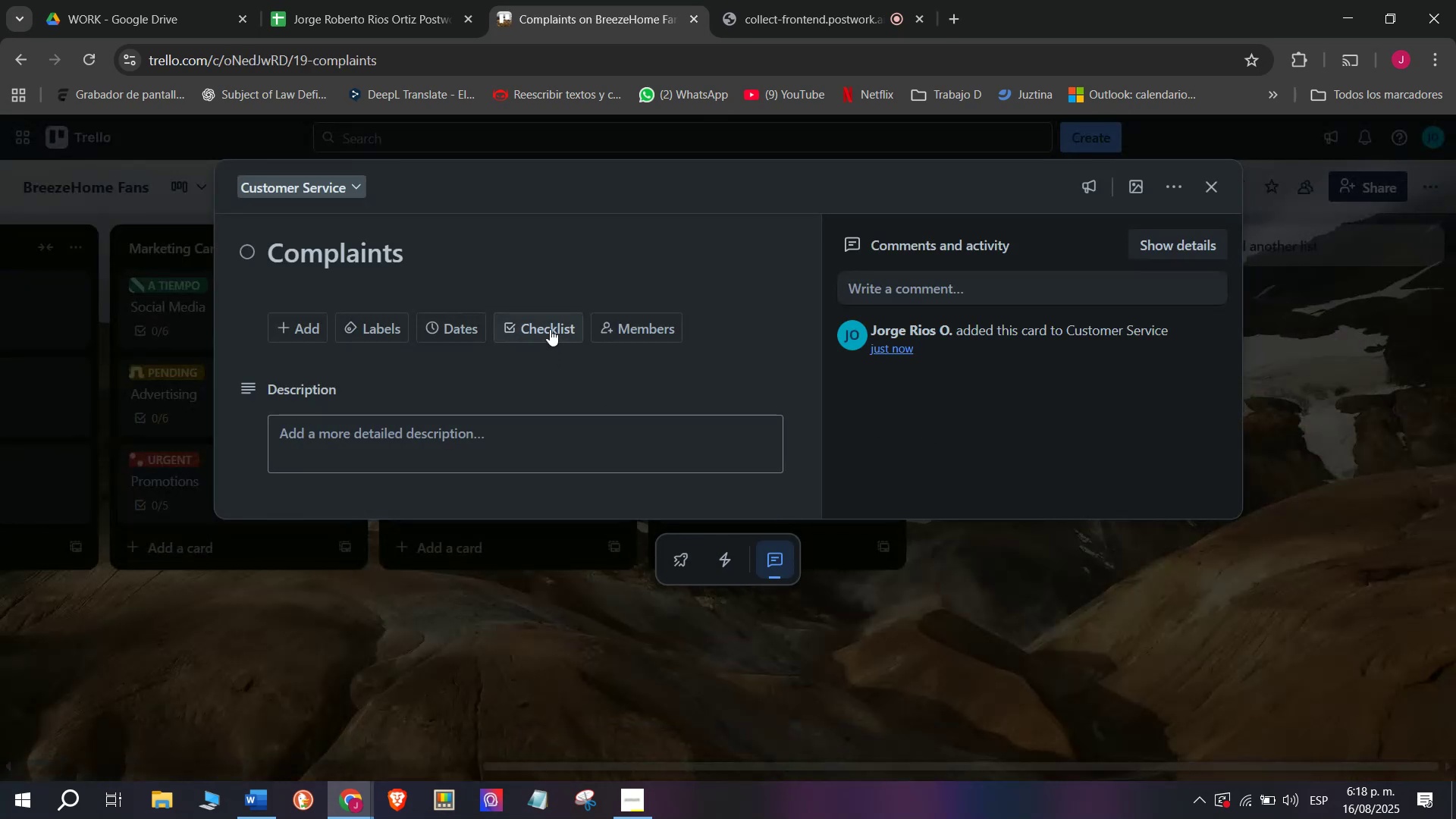 
left_click([552, 552])
 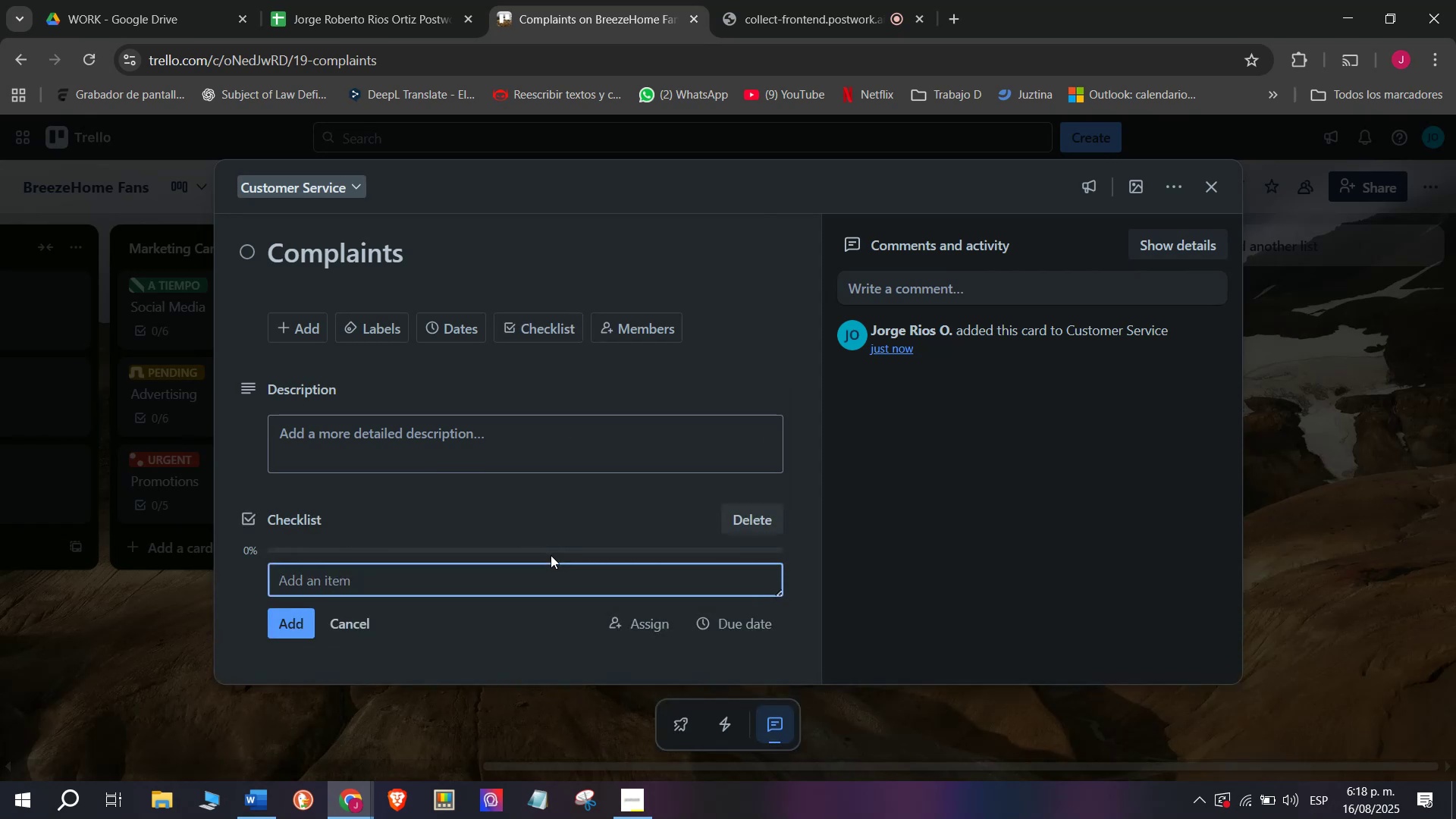 
type(Record)
 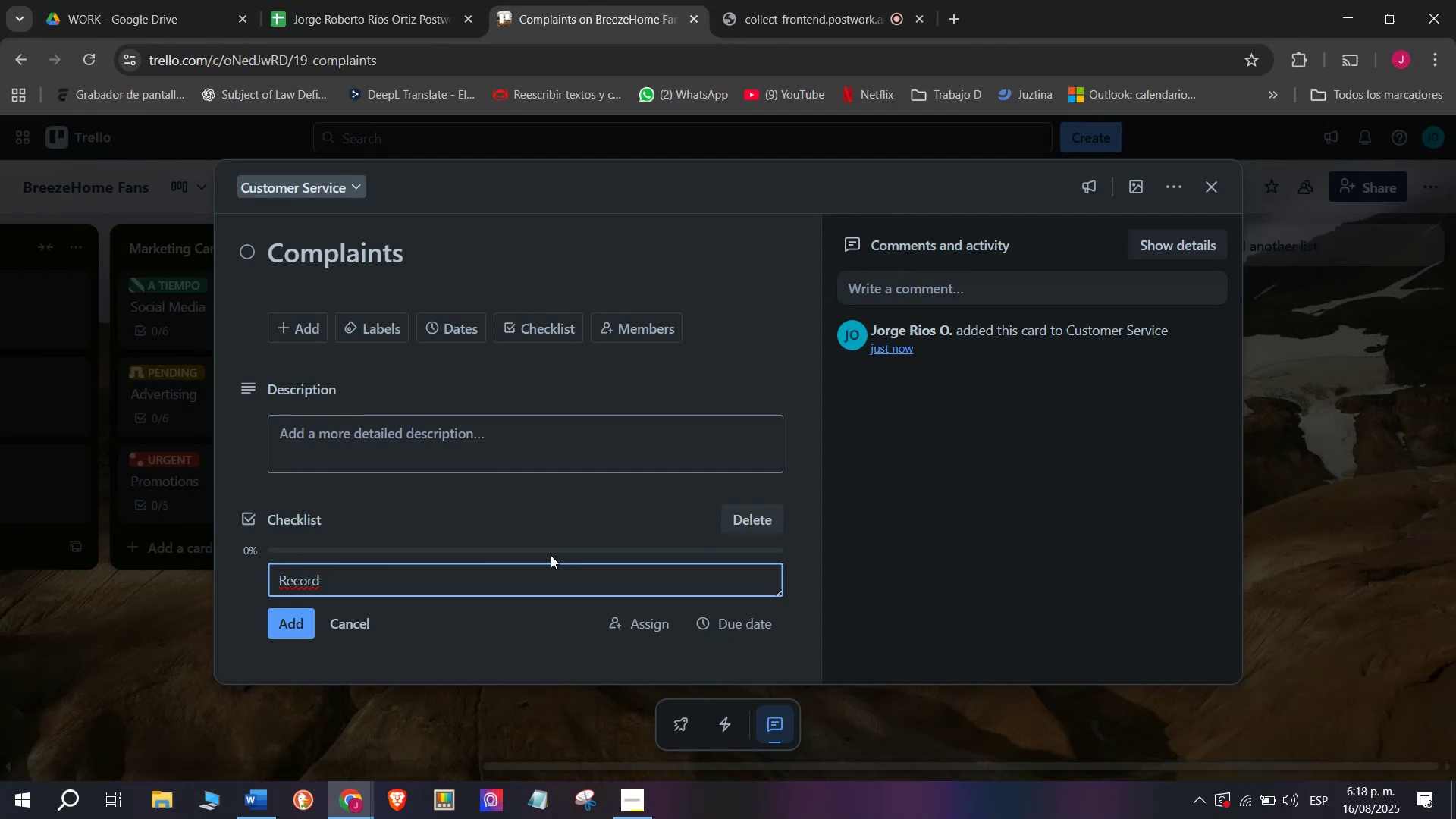 
wait(5.52)
 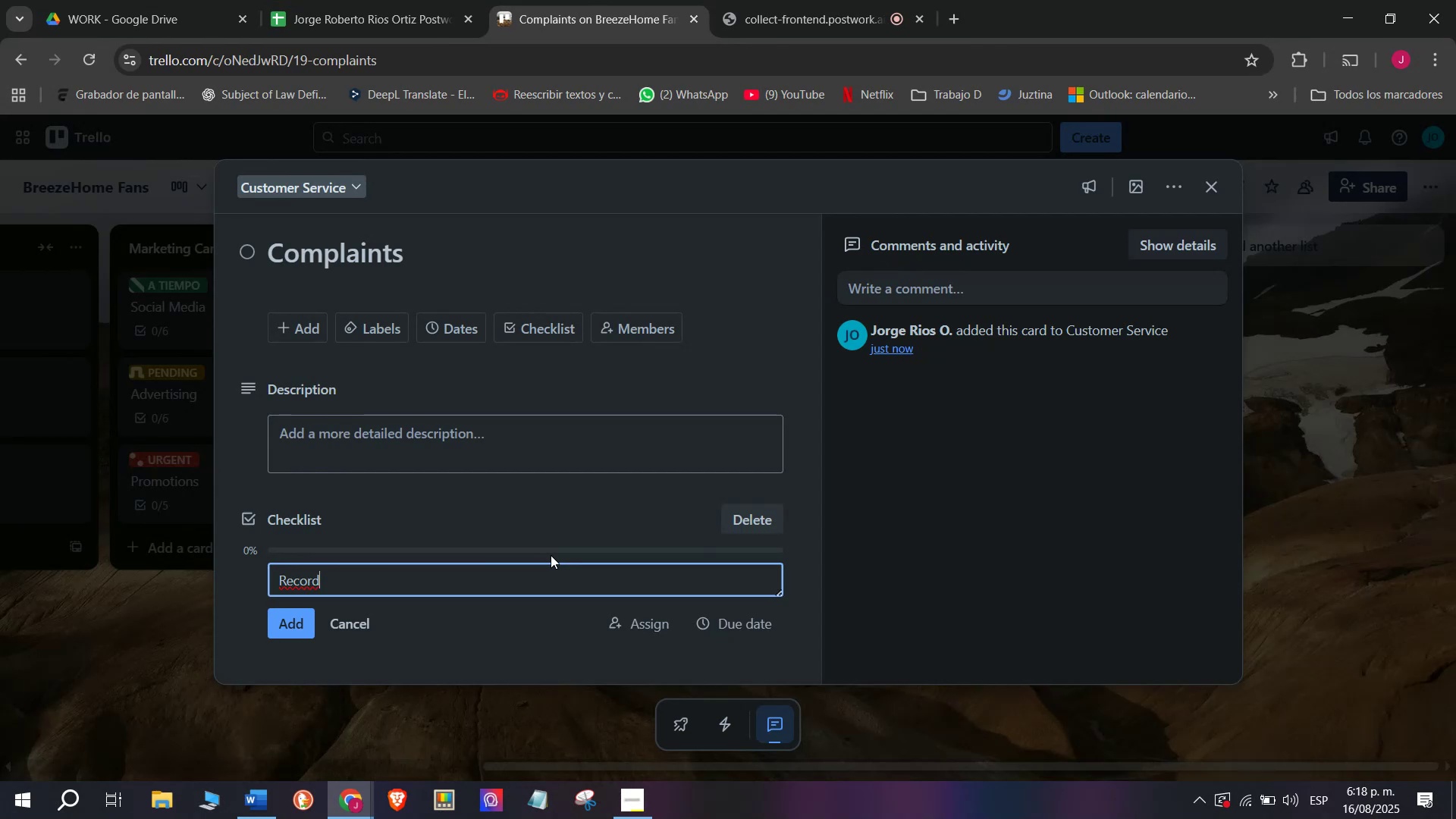 
key(Space)
 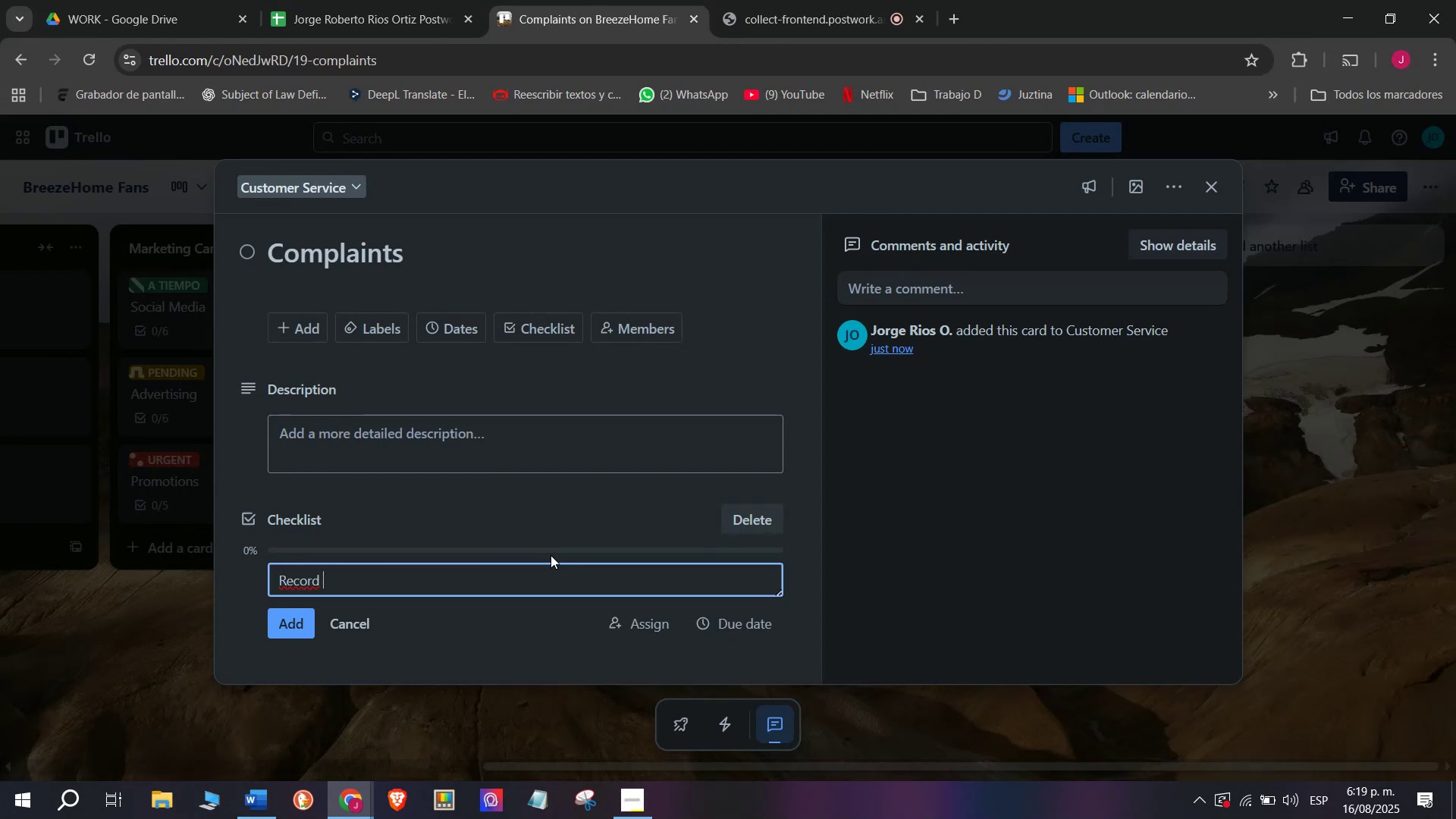 
type(issue details)
 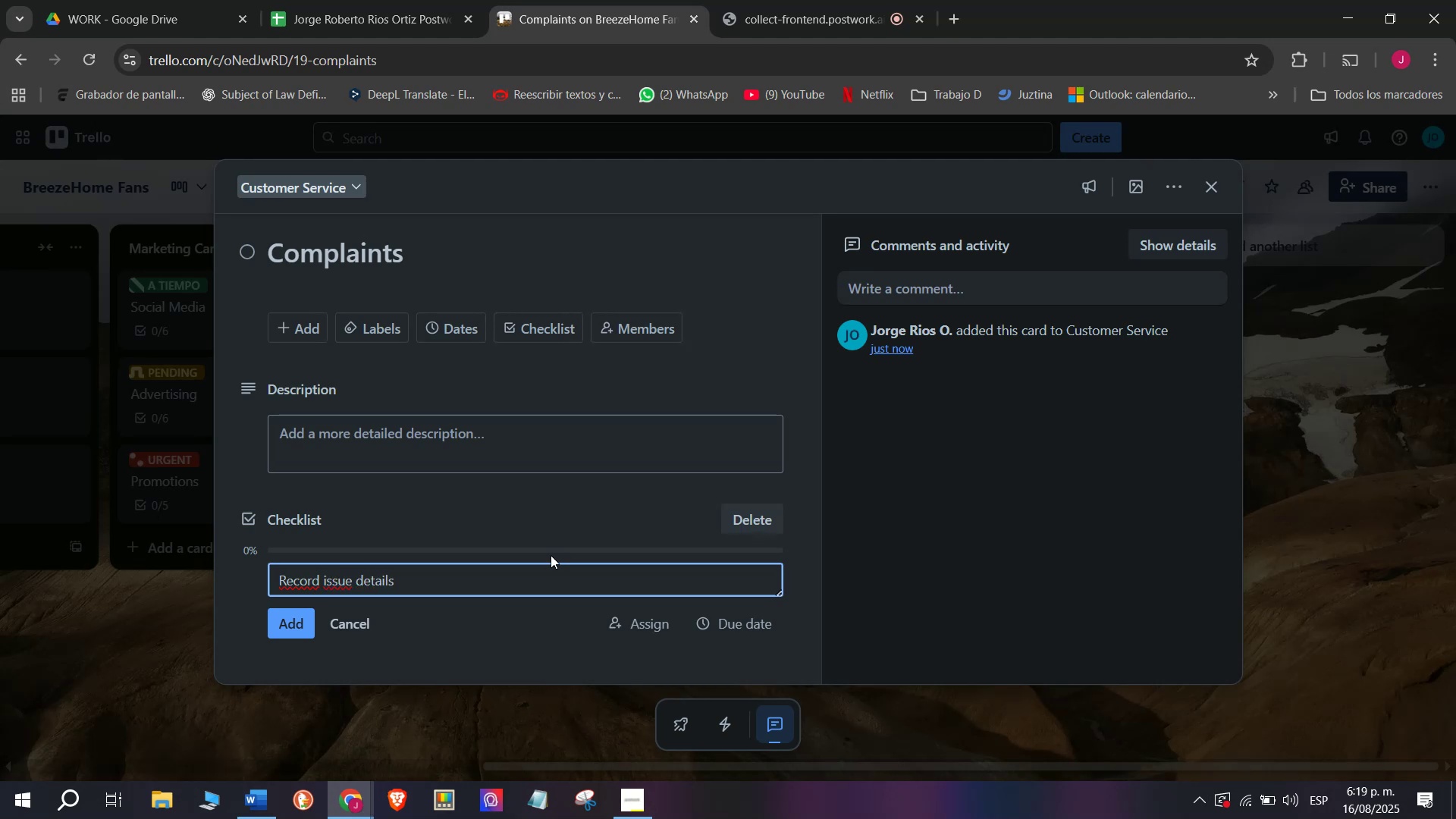 
key(Enter)
 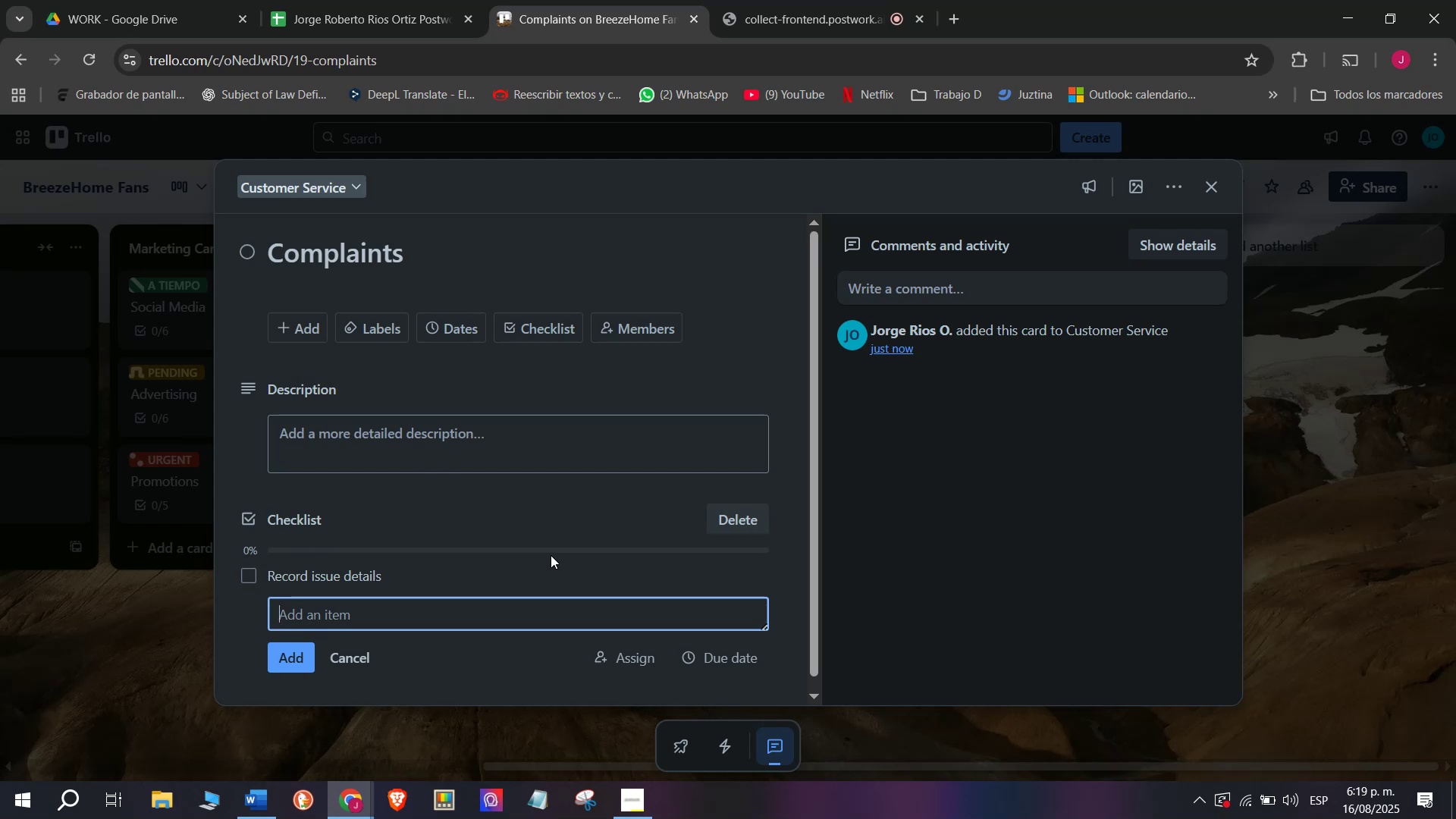 
wait(10.35)
 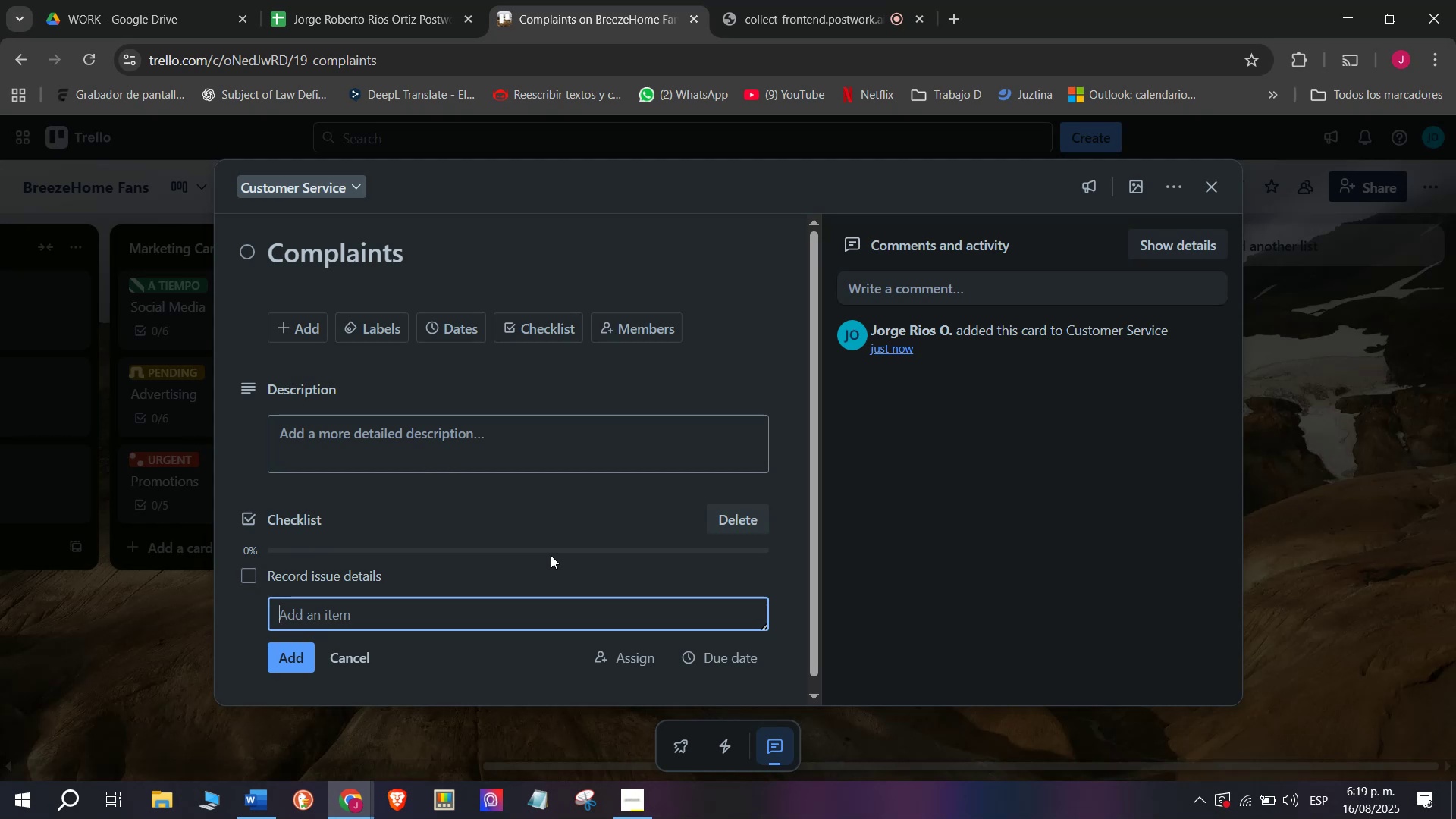 
type(Verify product )
 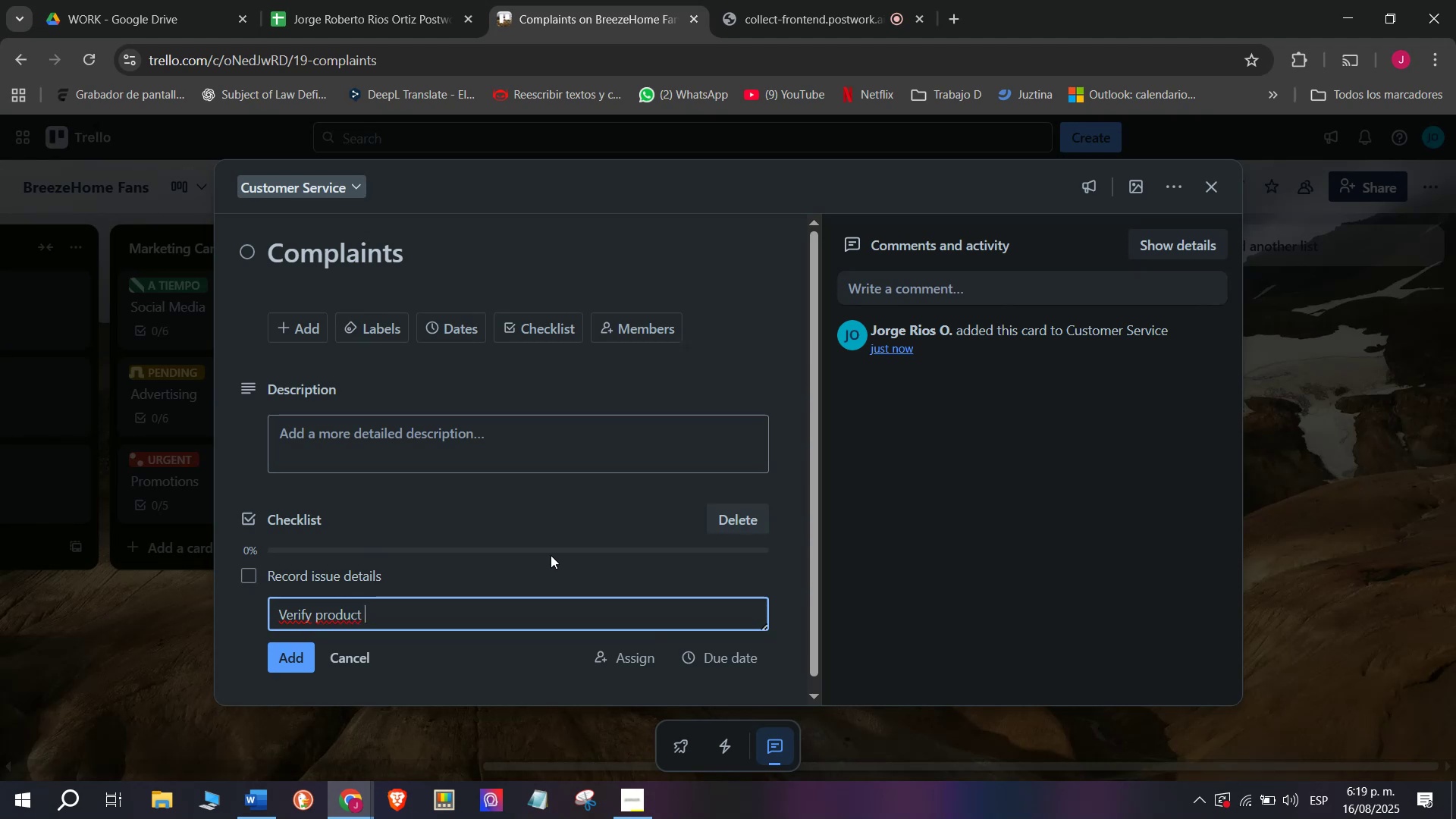 
type(warranty)
 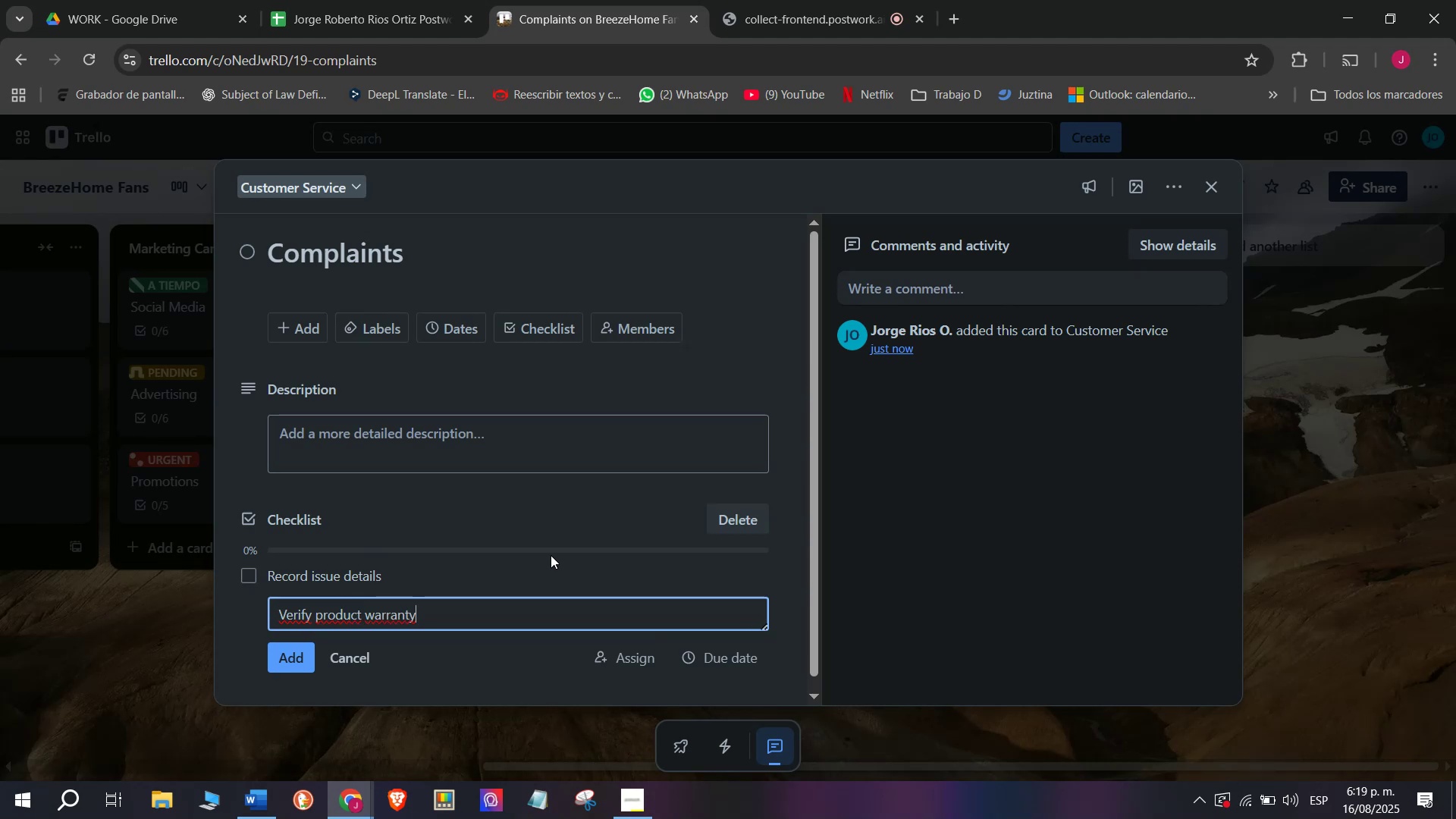 
key(Enter)
 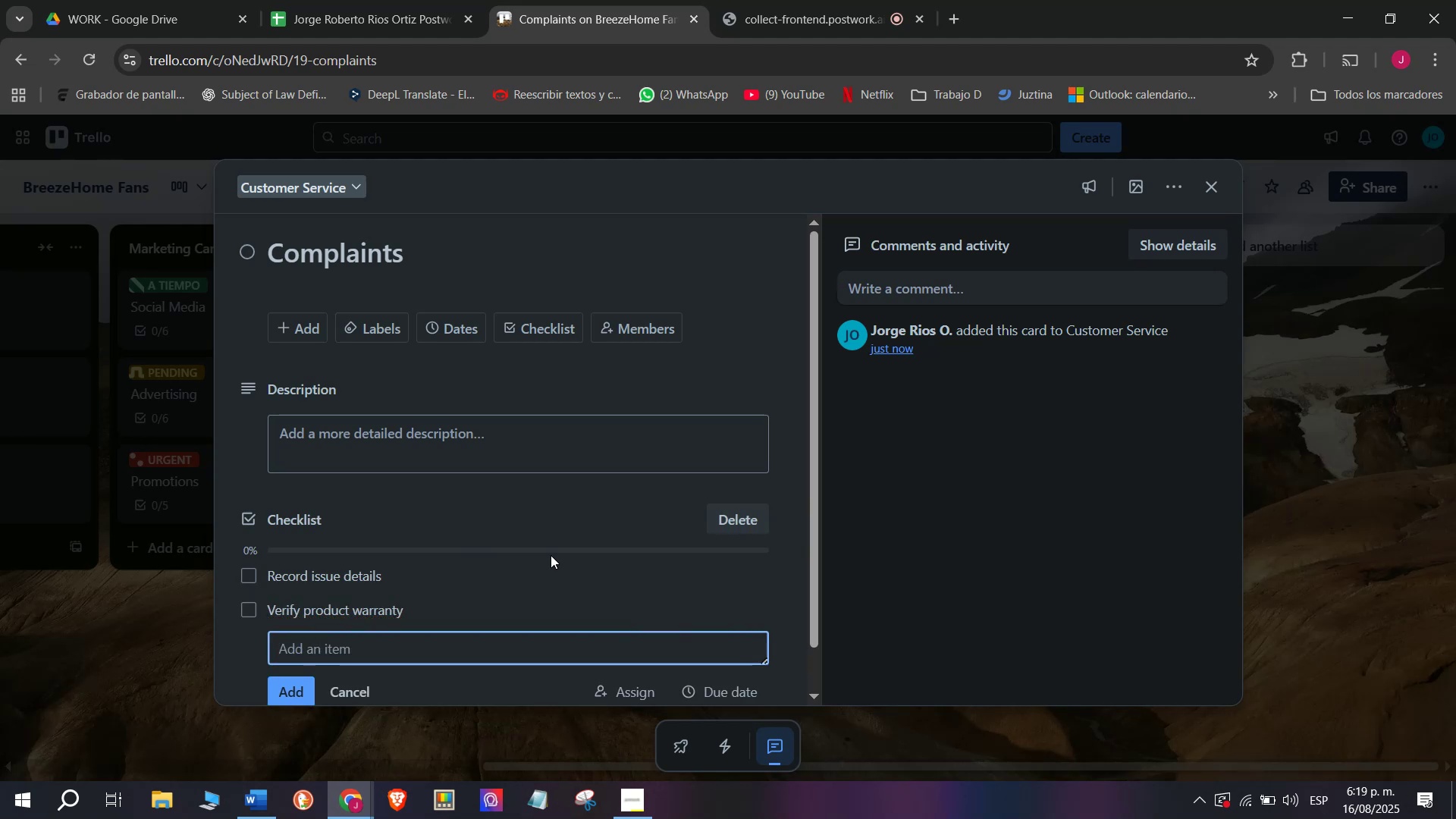 
wait(7.38)
 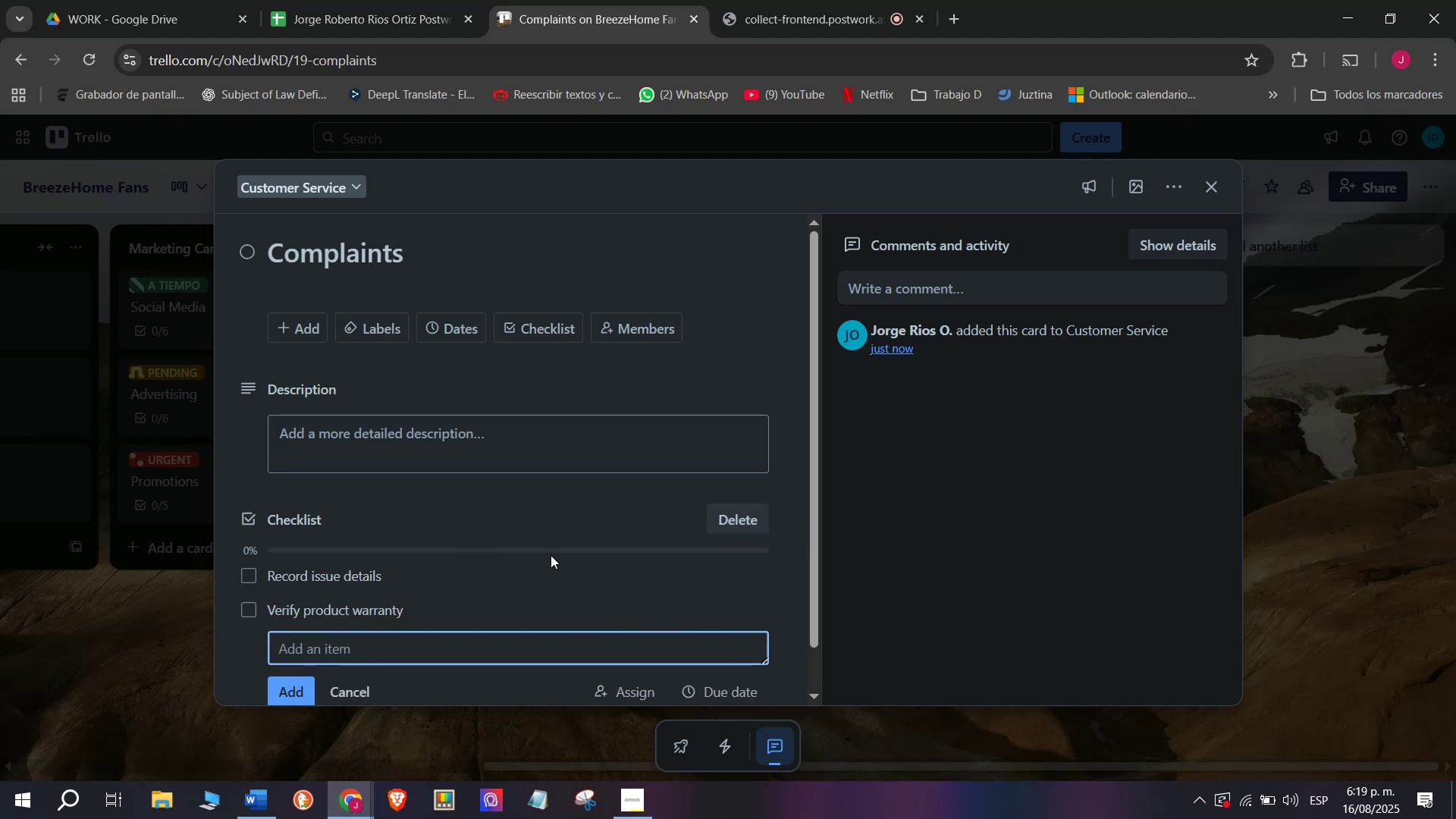 
key(Shift+O)
 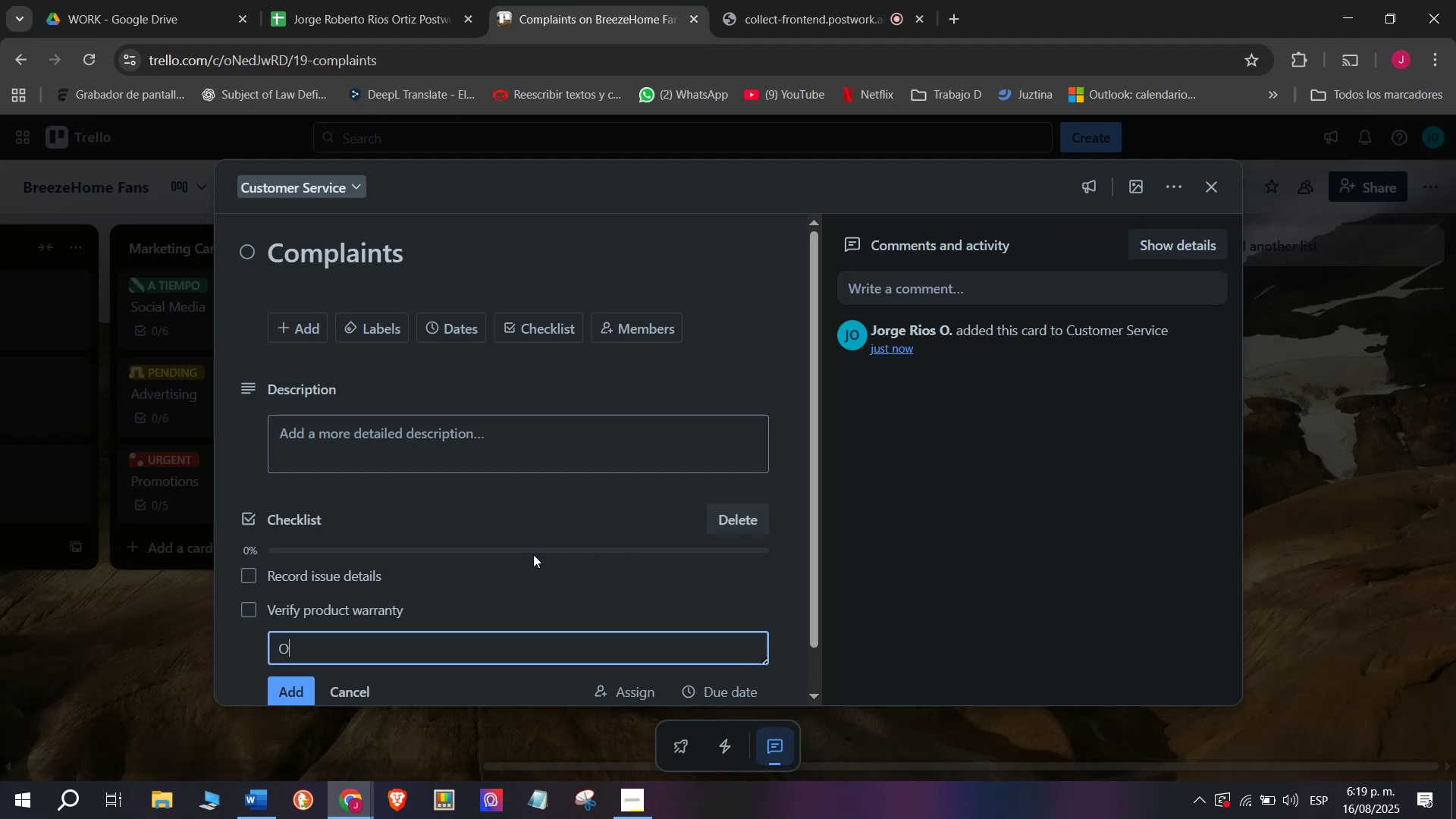 
type(ffer )
 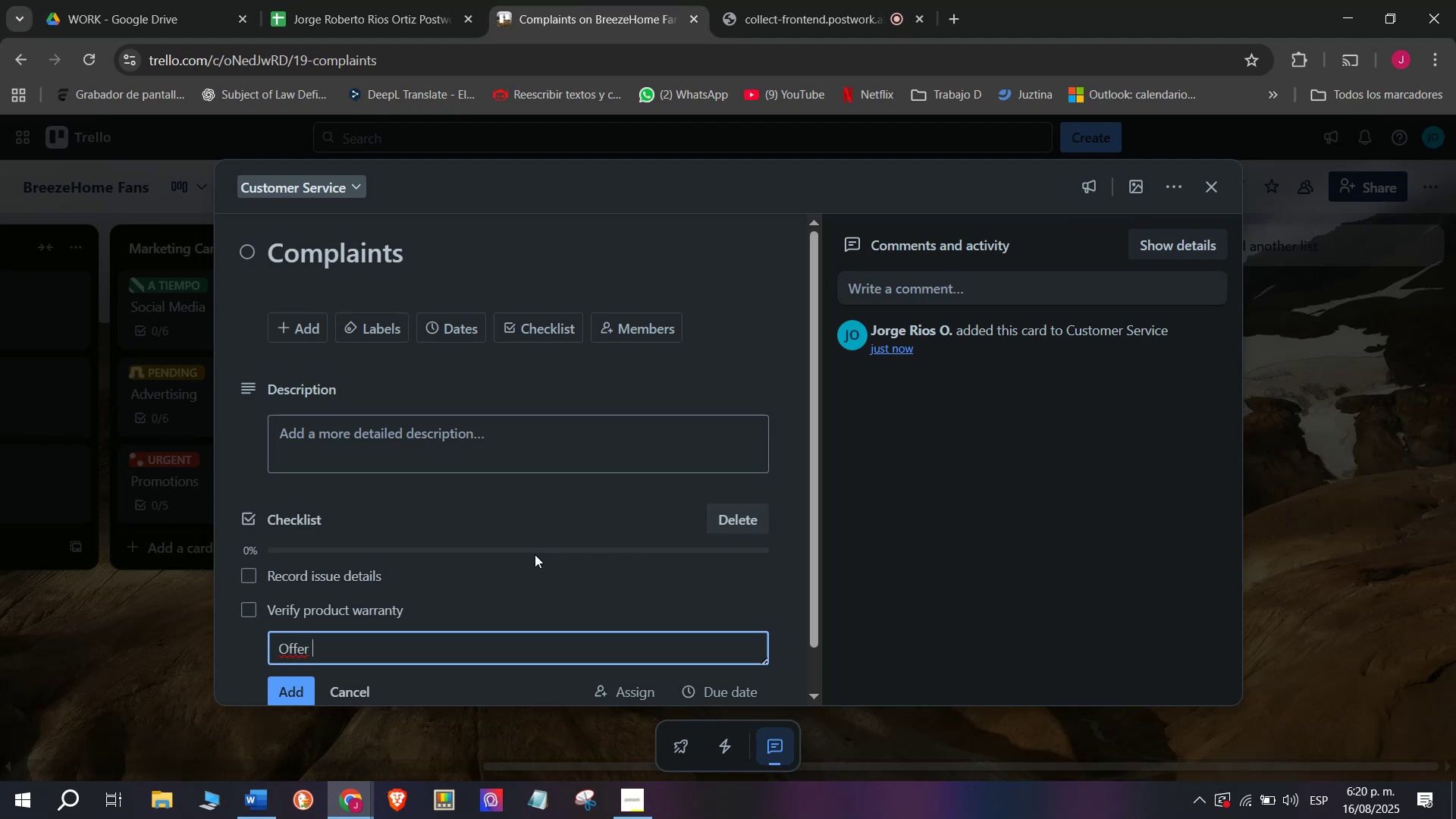 
wait(9.42)
 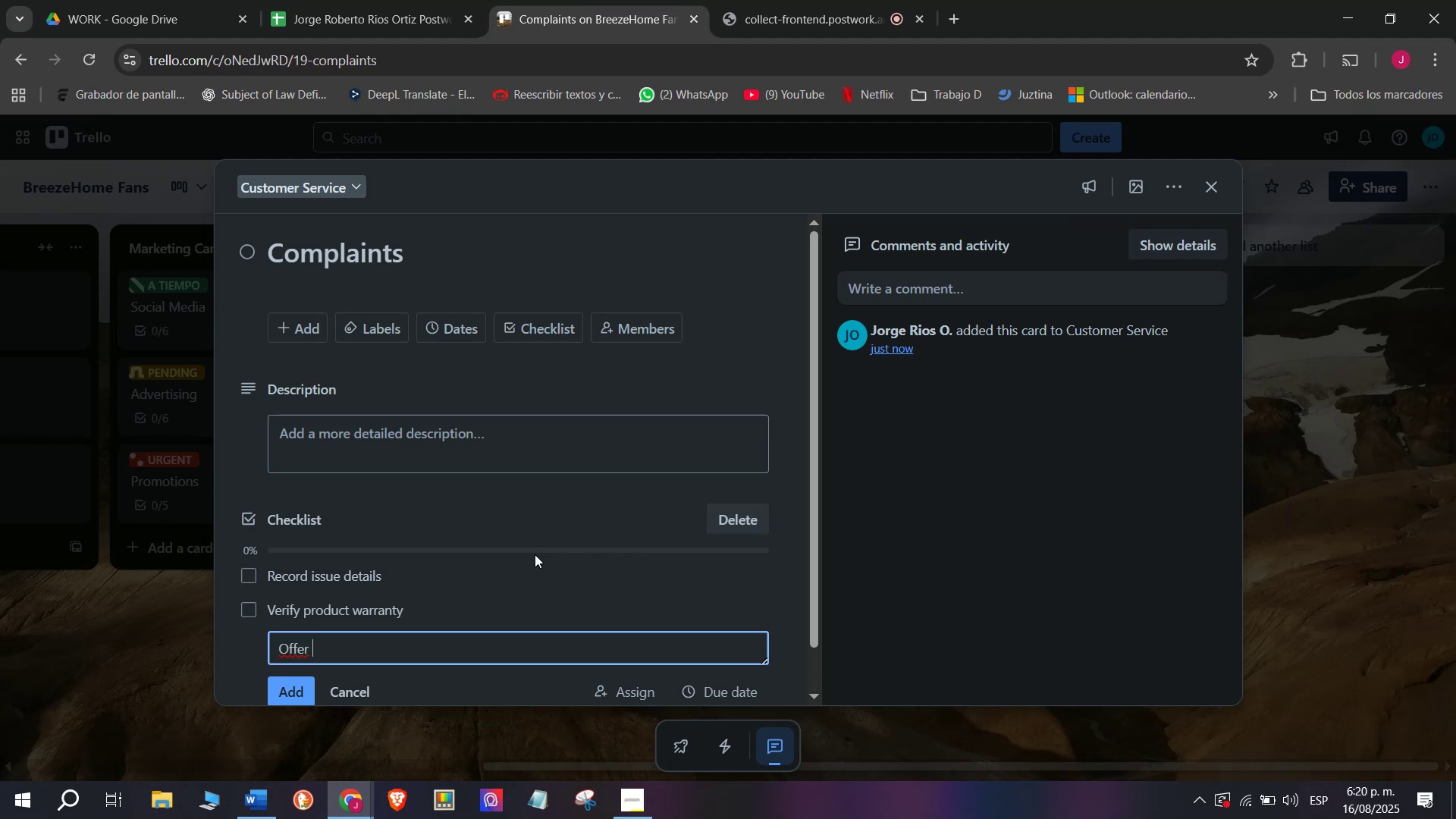 
type(exchanges )
key(Backspace)
type(& )
key(Backspace)
 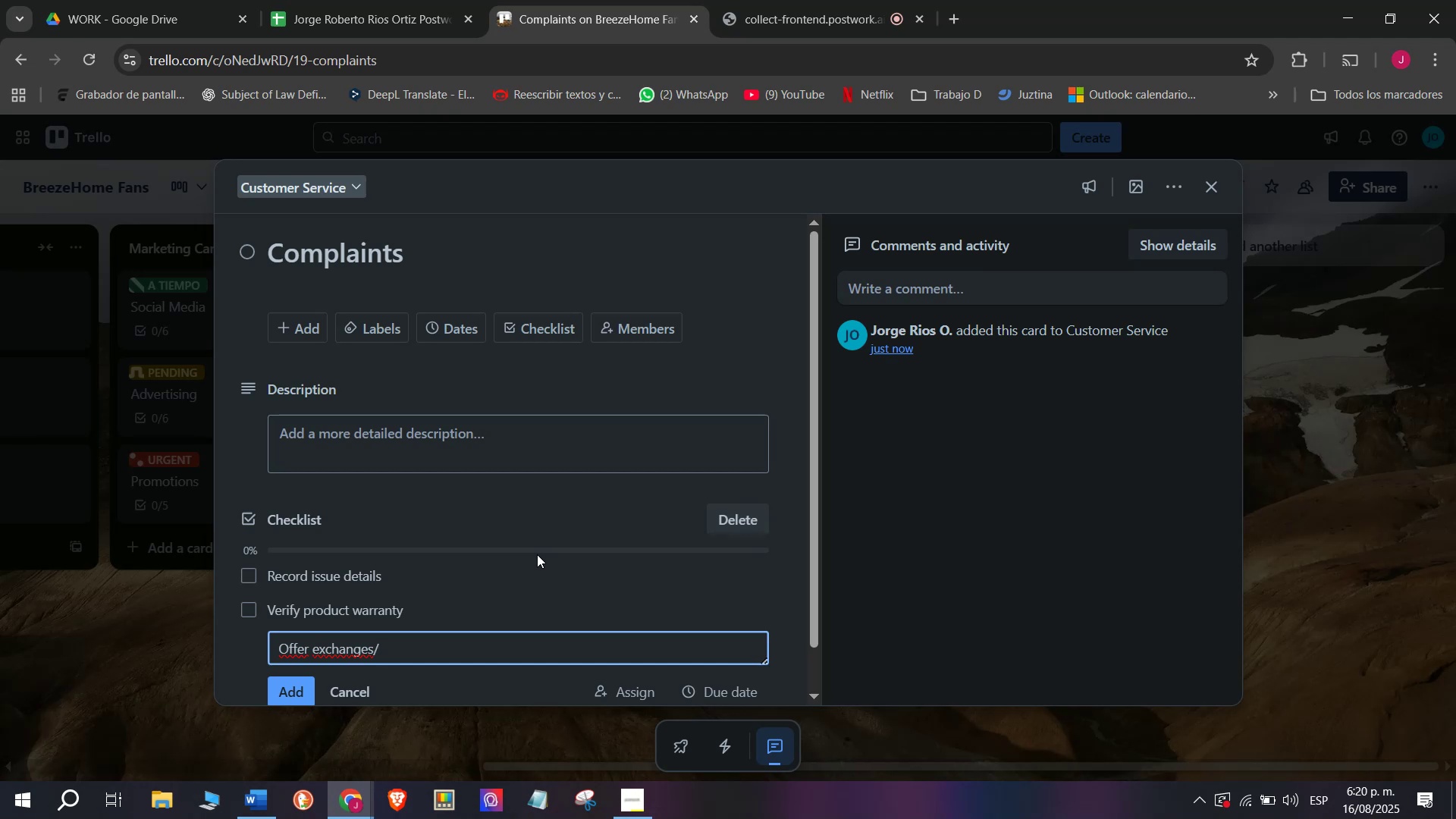 
type(refunds)
 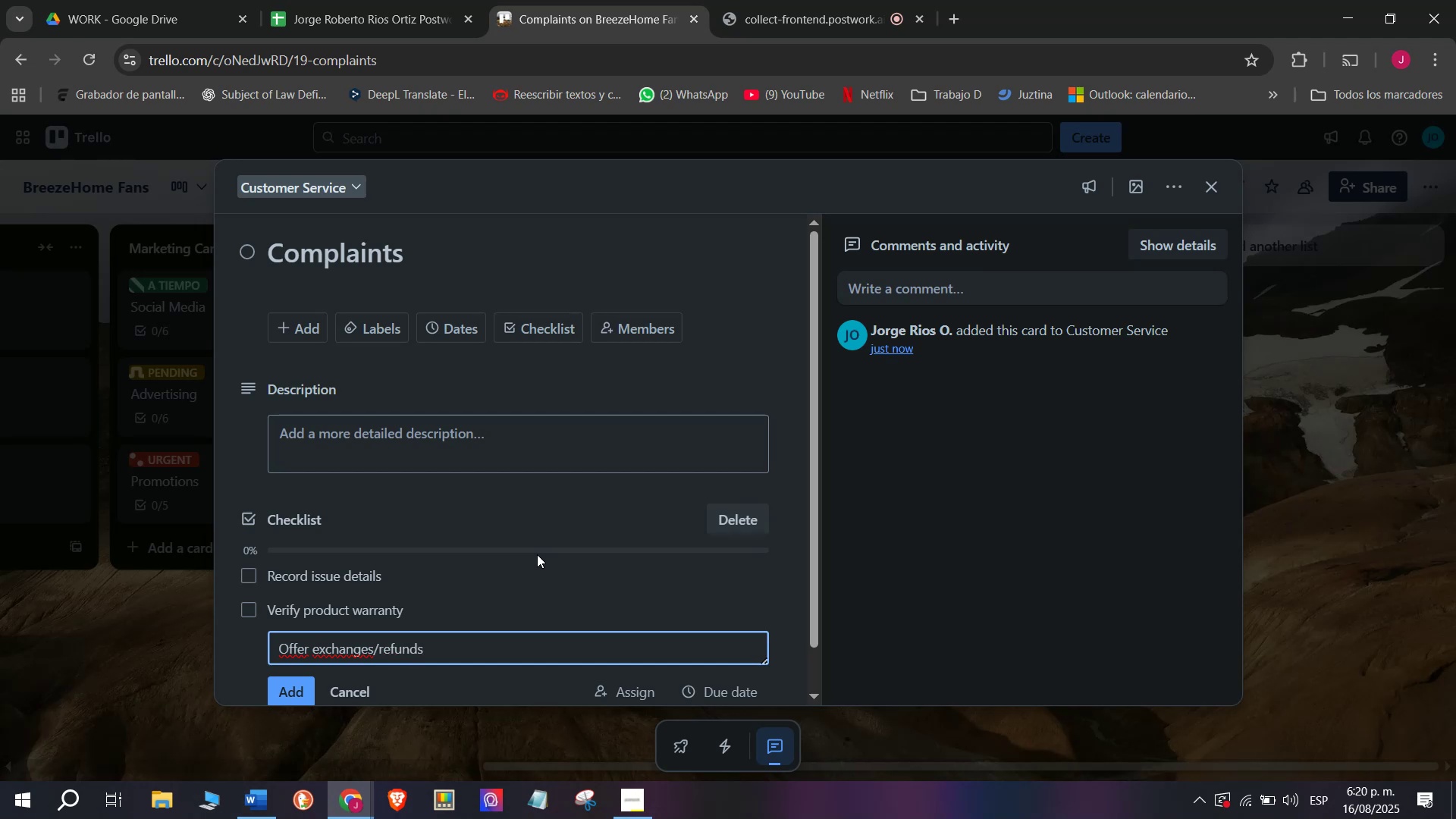 
key(Enter)
 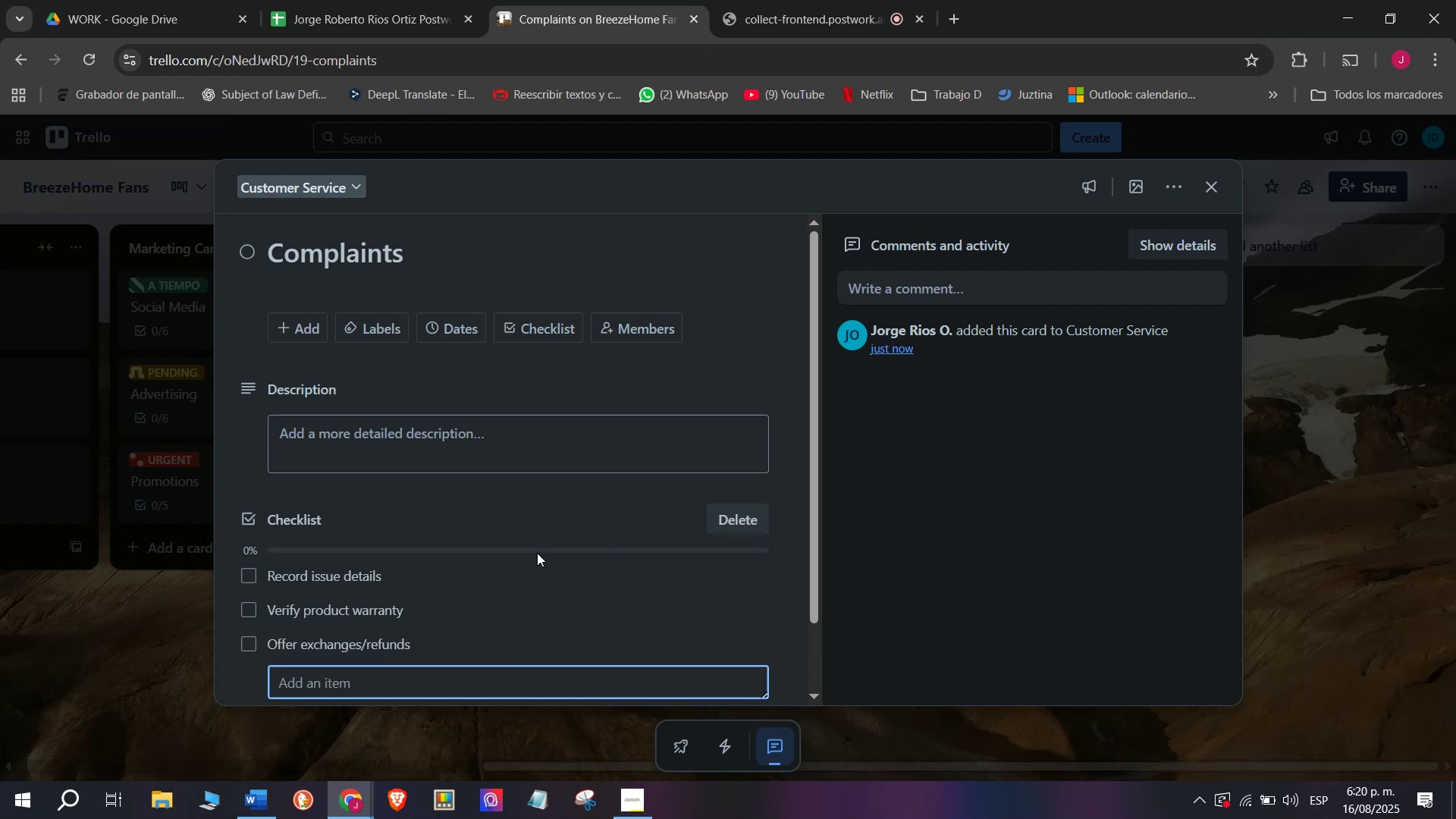 
type(Escalate)
 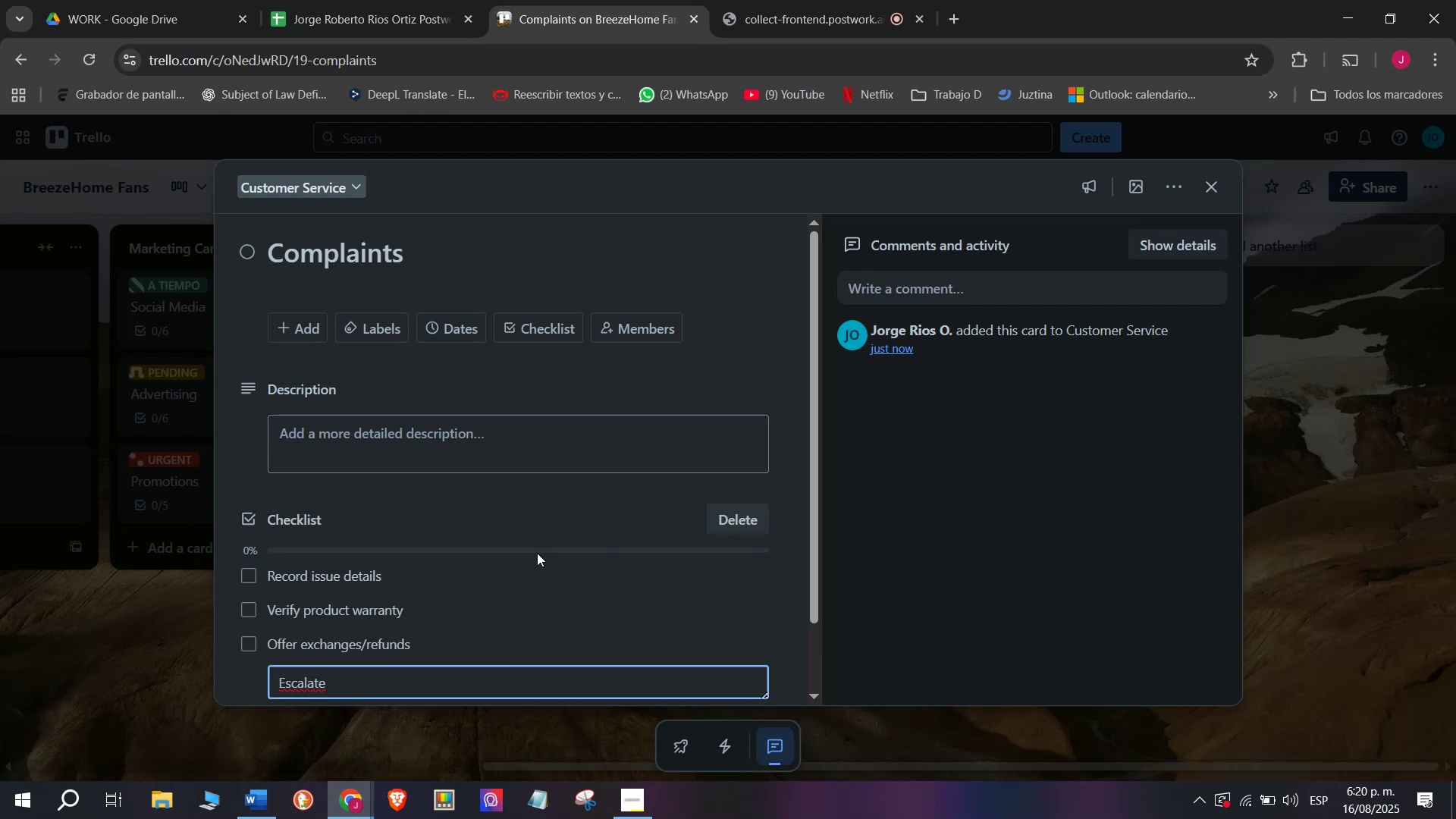 
type(urgent )
 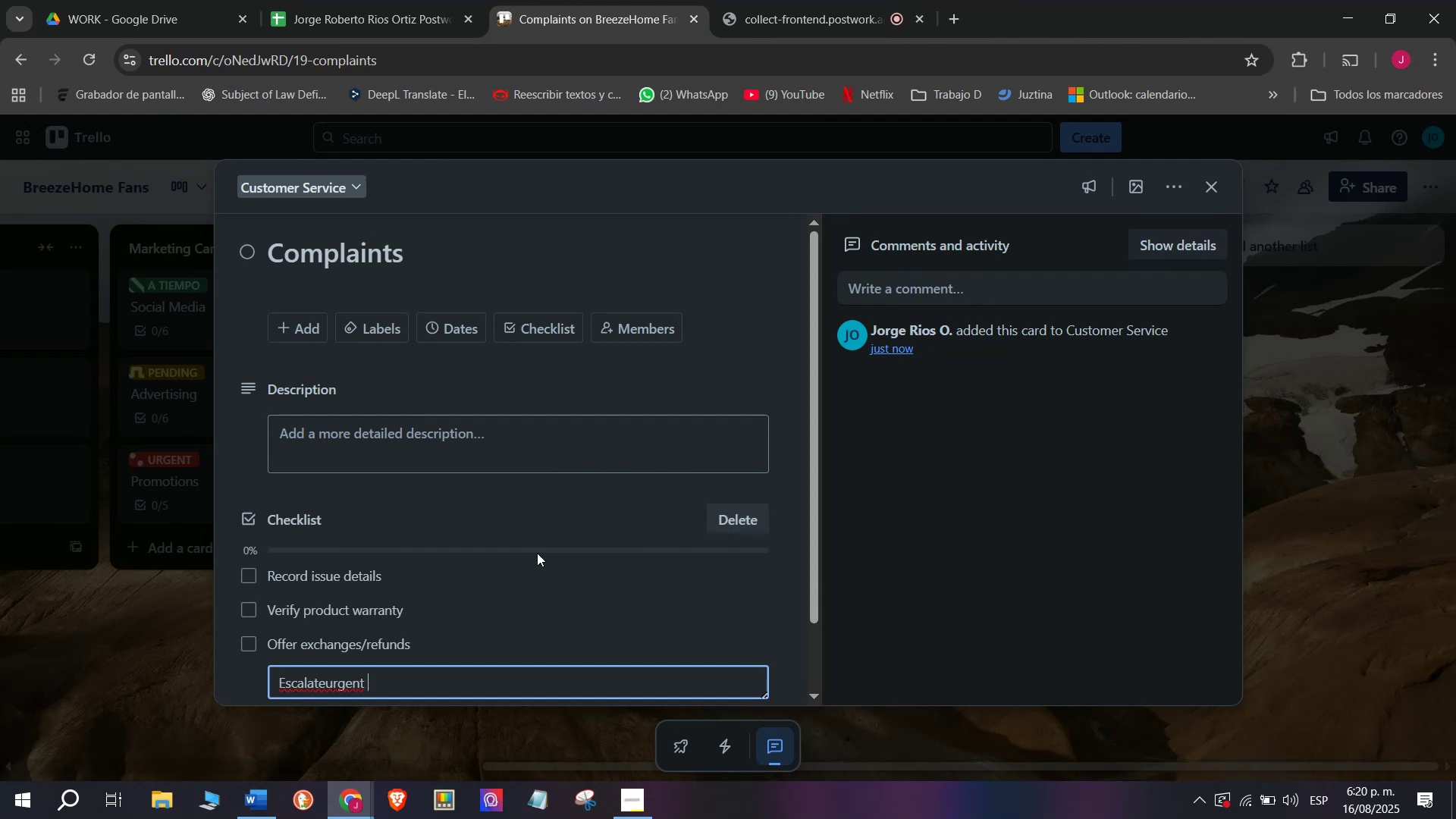 
wait(9.51)
 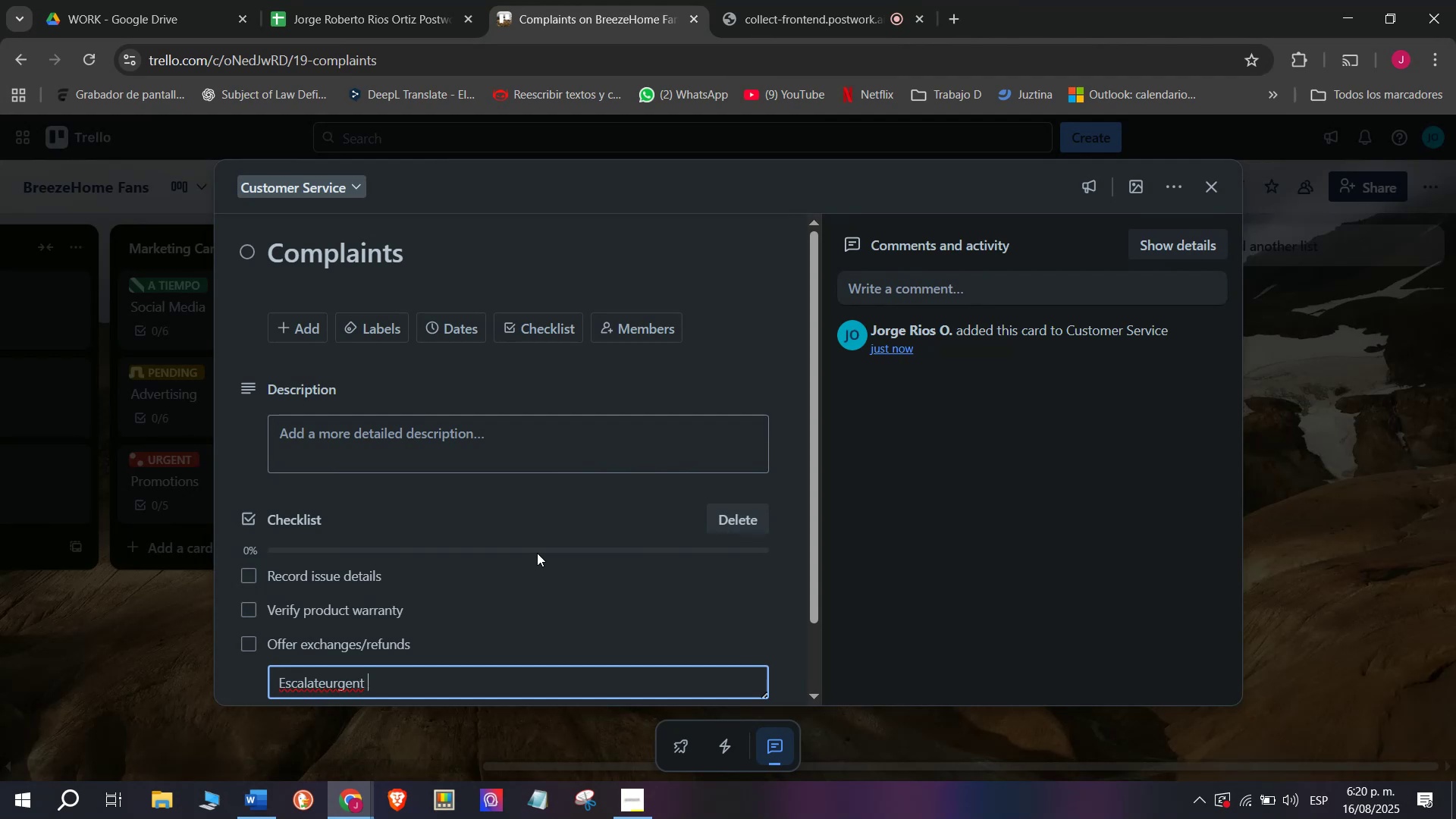 
left_click([329, 680])
 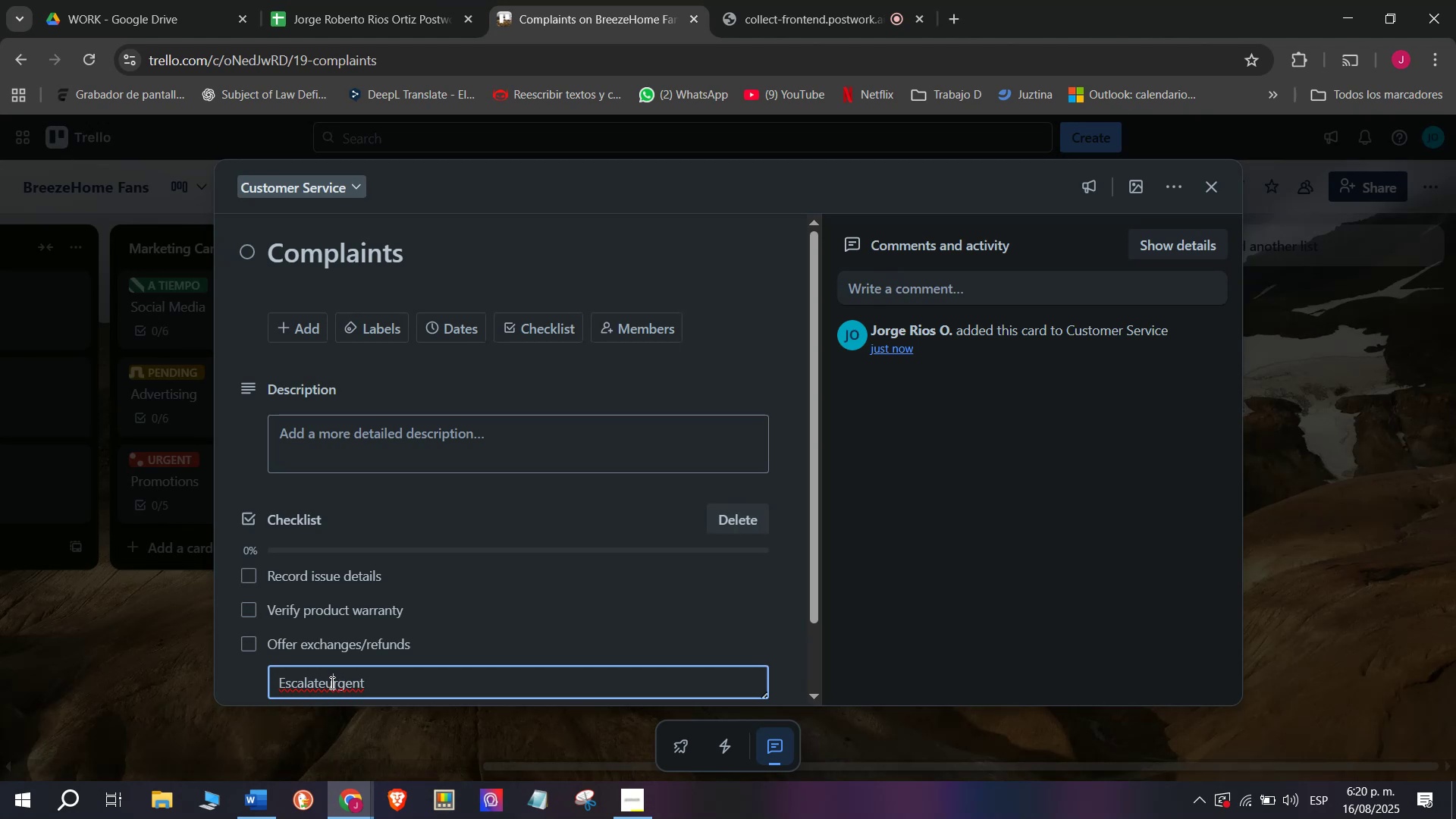 
left_click([328, 680])
 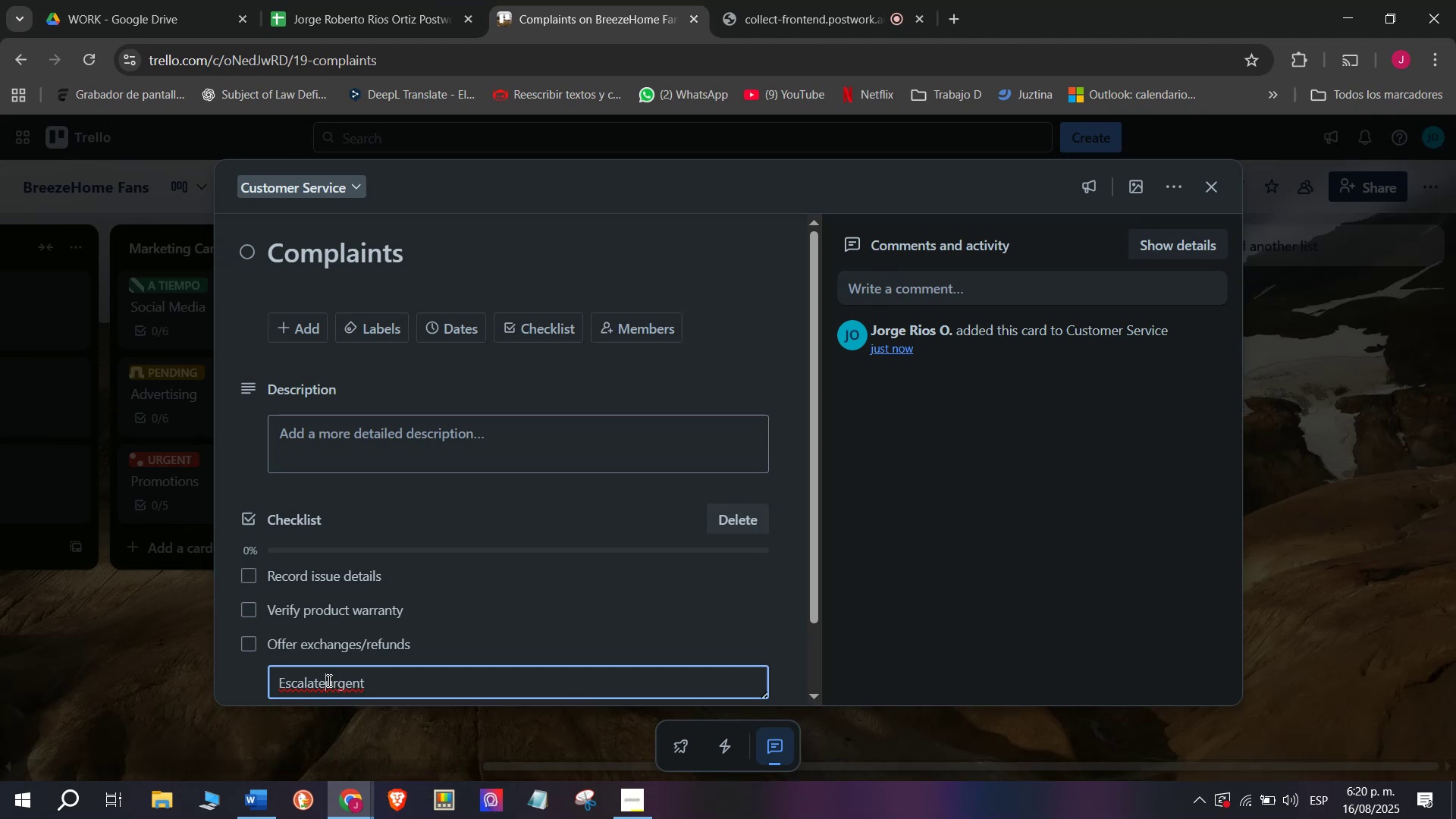 
key(Space)
 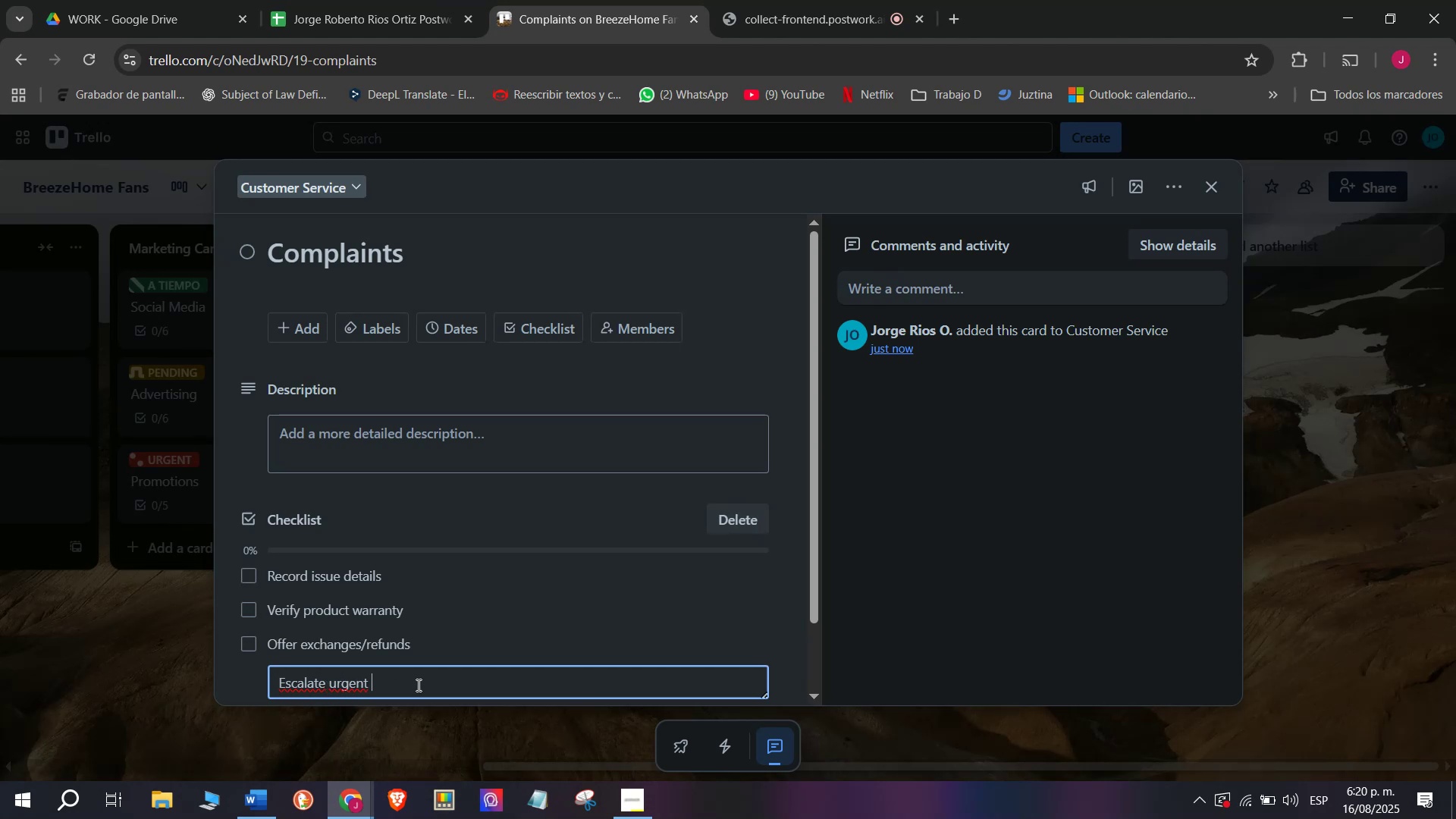 
left_click([417, 685])
 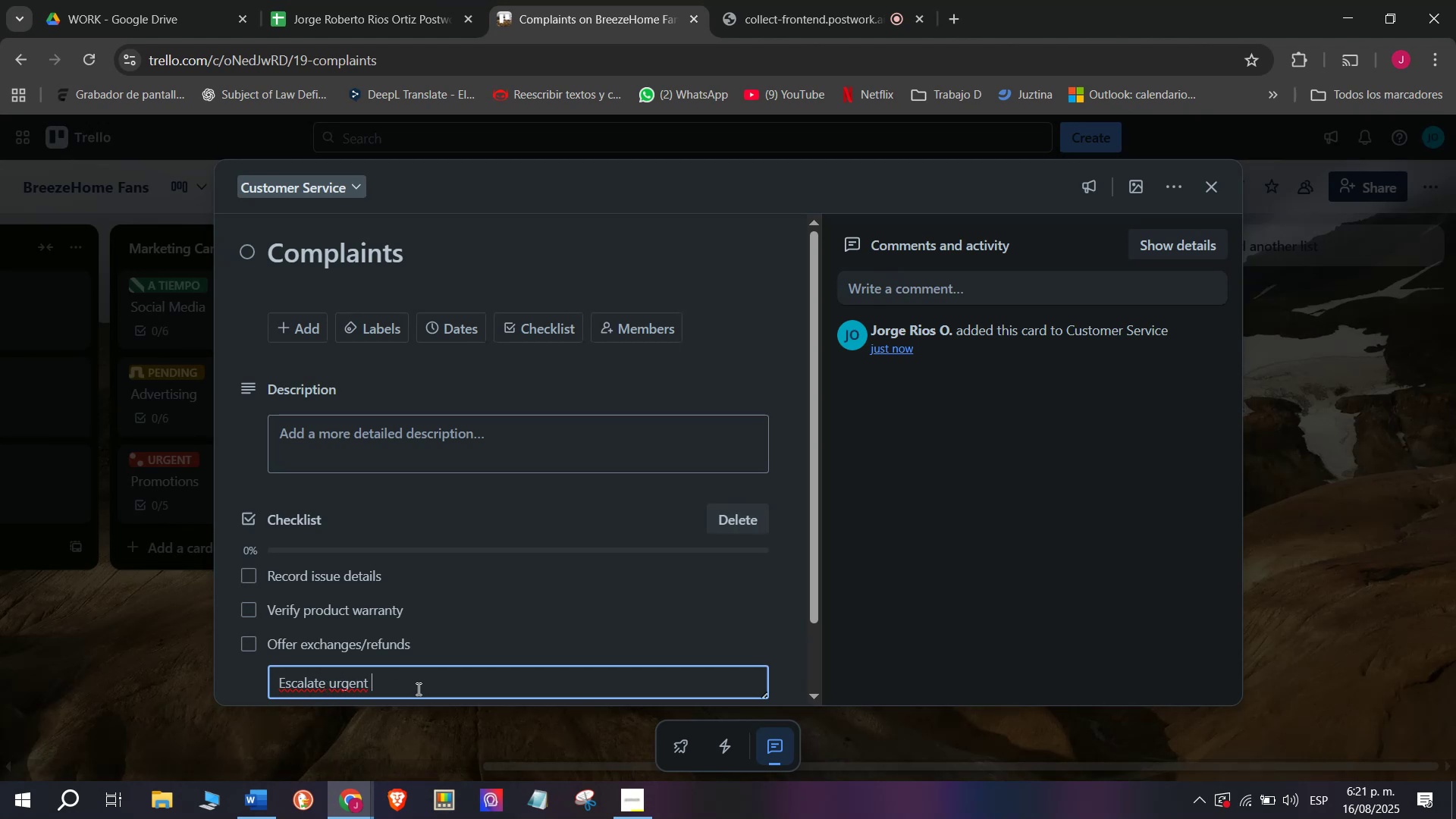 
wait(6.0)
 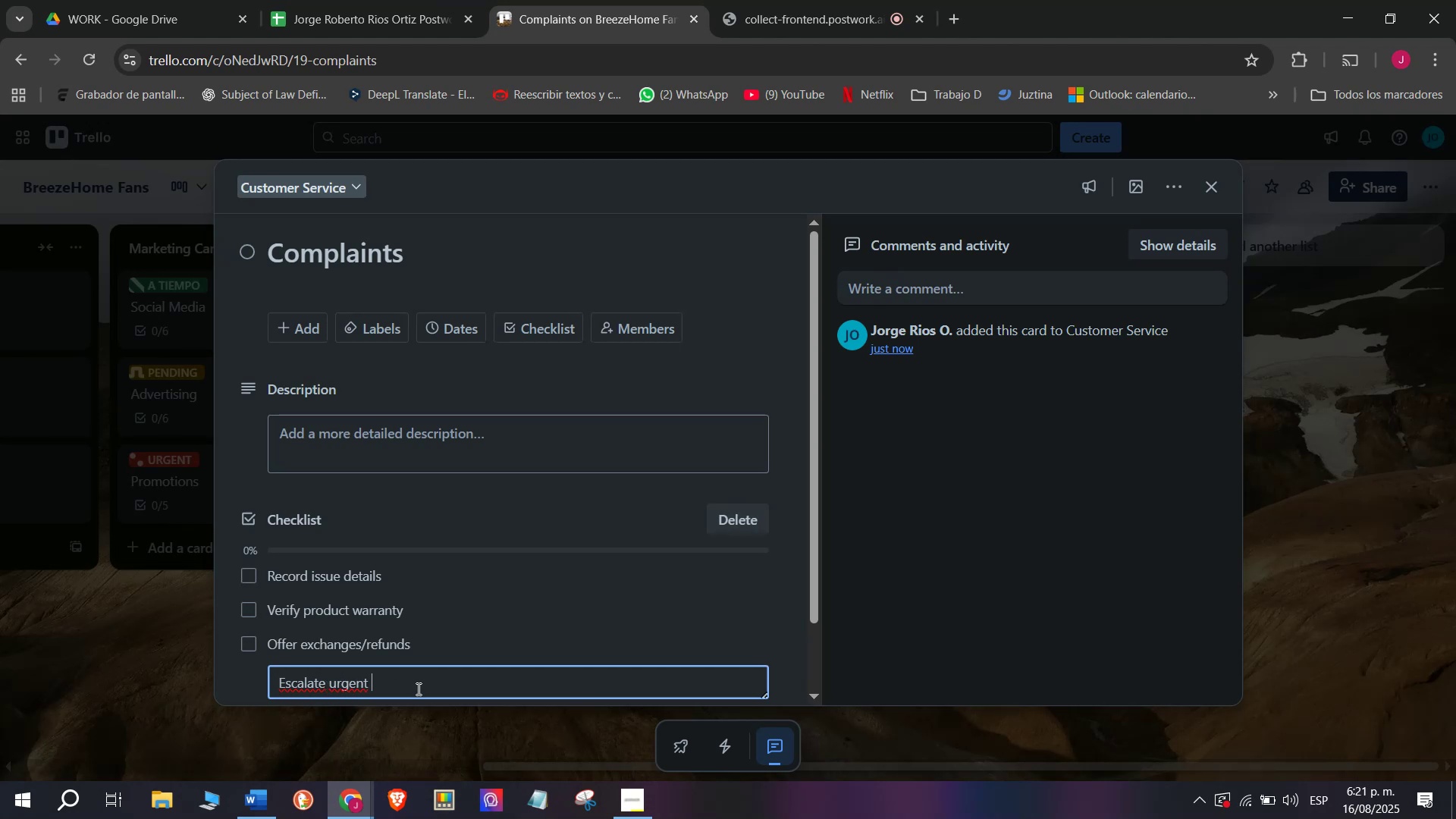 
type(issues)
 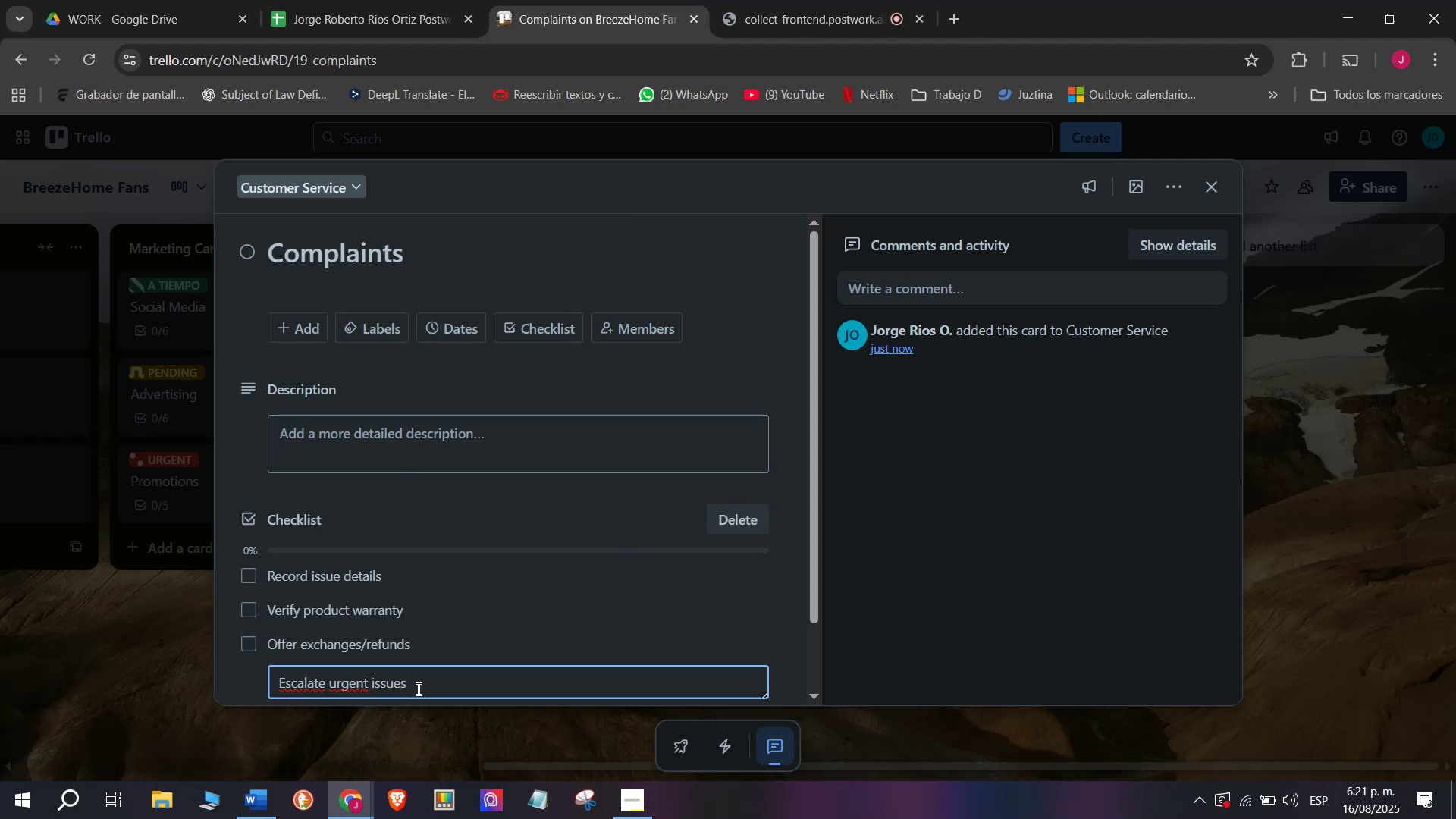 
key(Enter)
 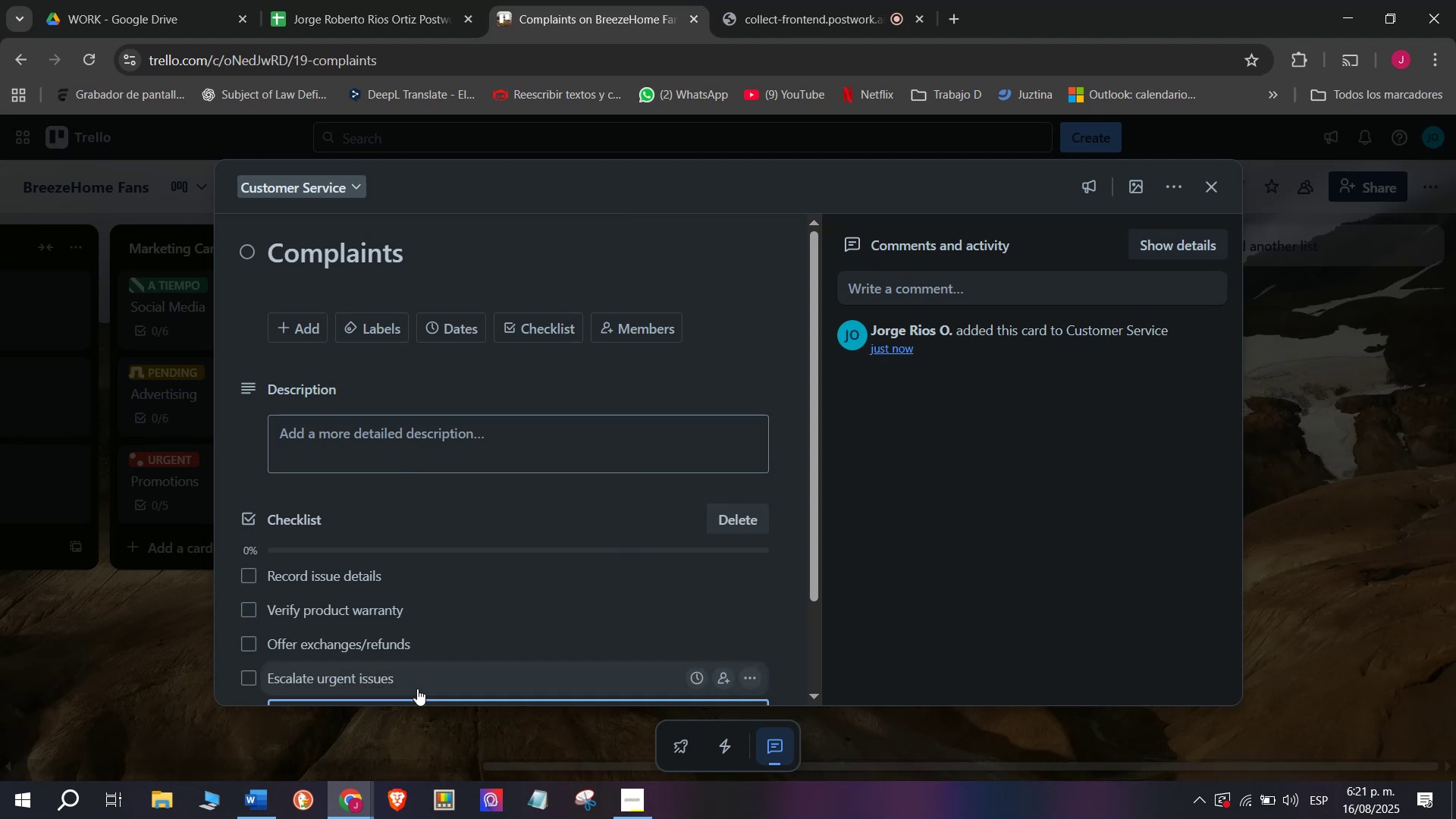 
key(Shift+T)
 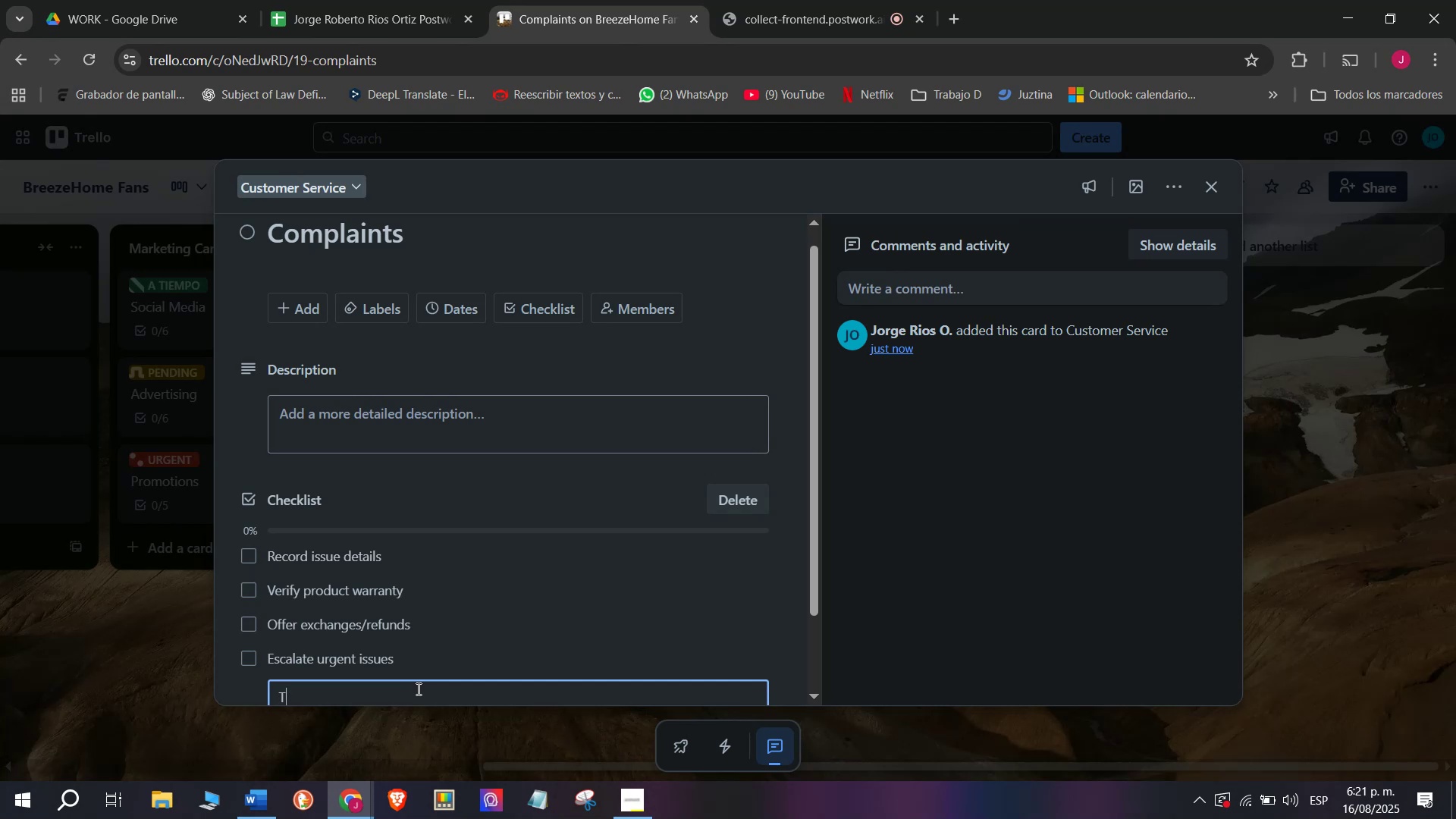 
wait(5.99)
 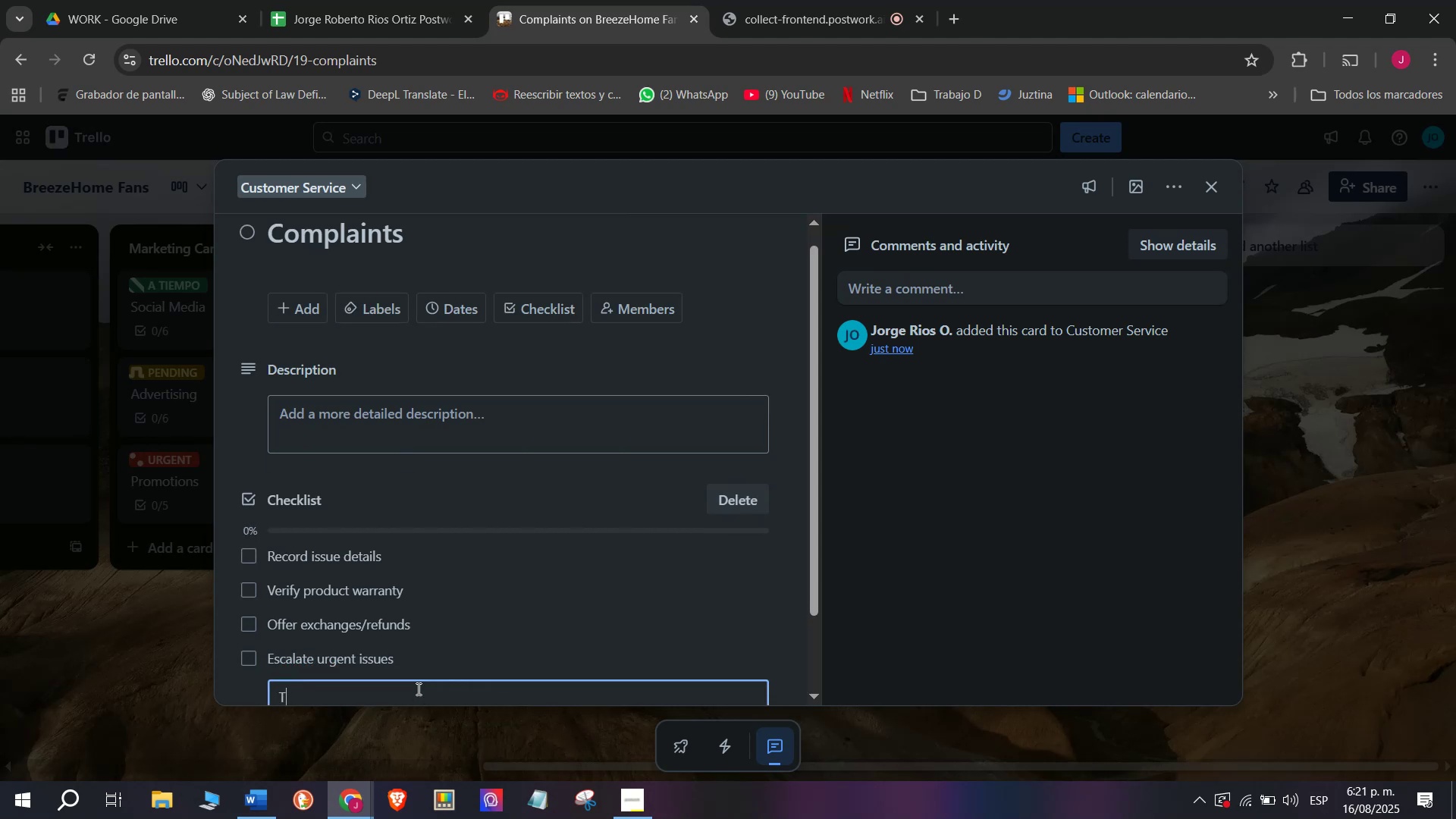 
type(rack resolution time)
 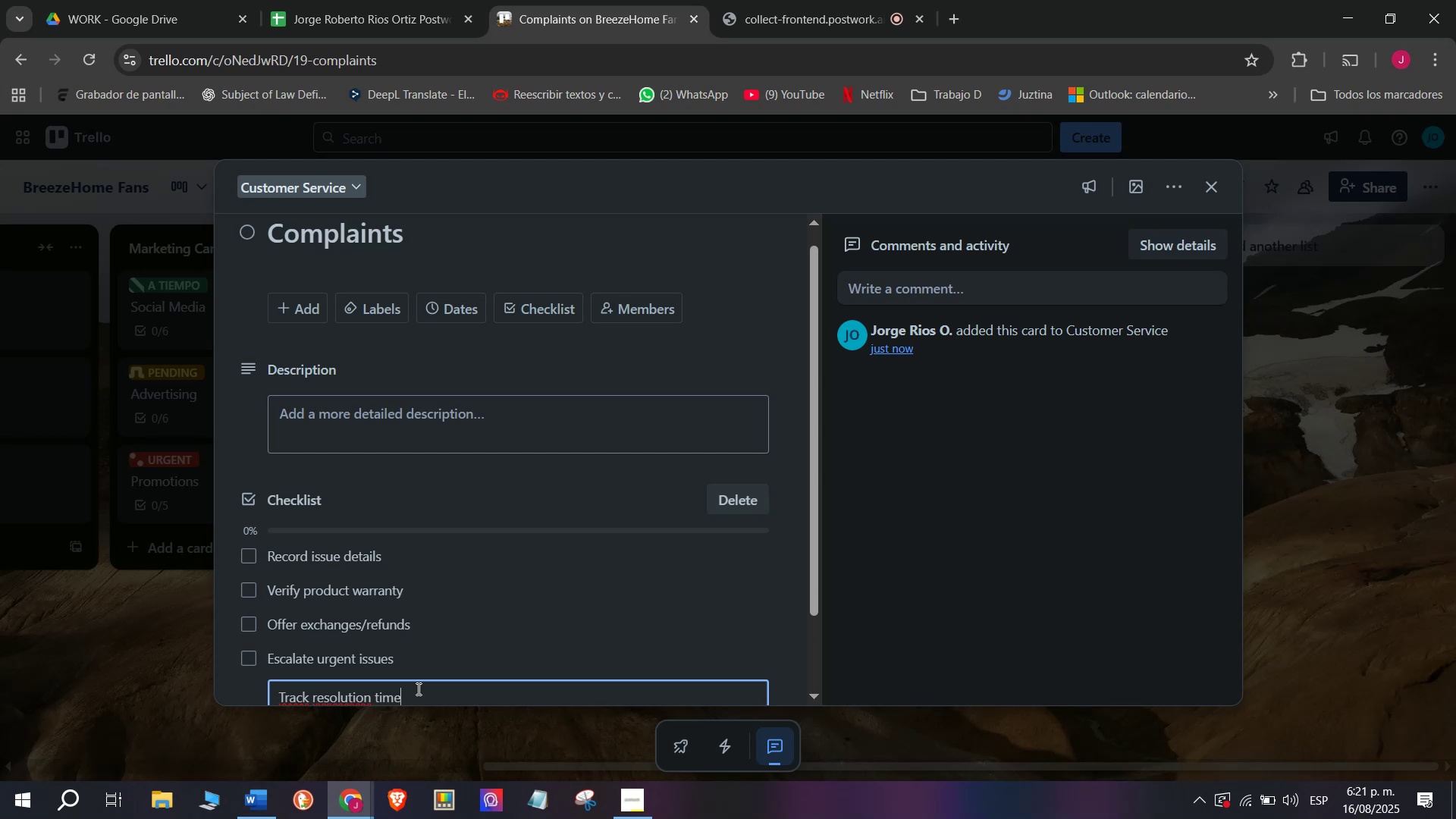 
key(Enter)
 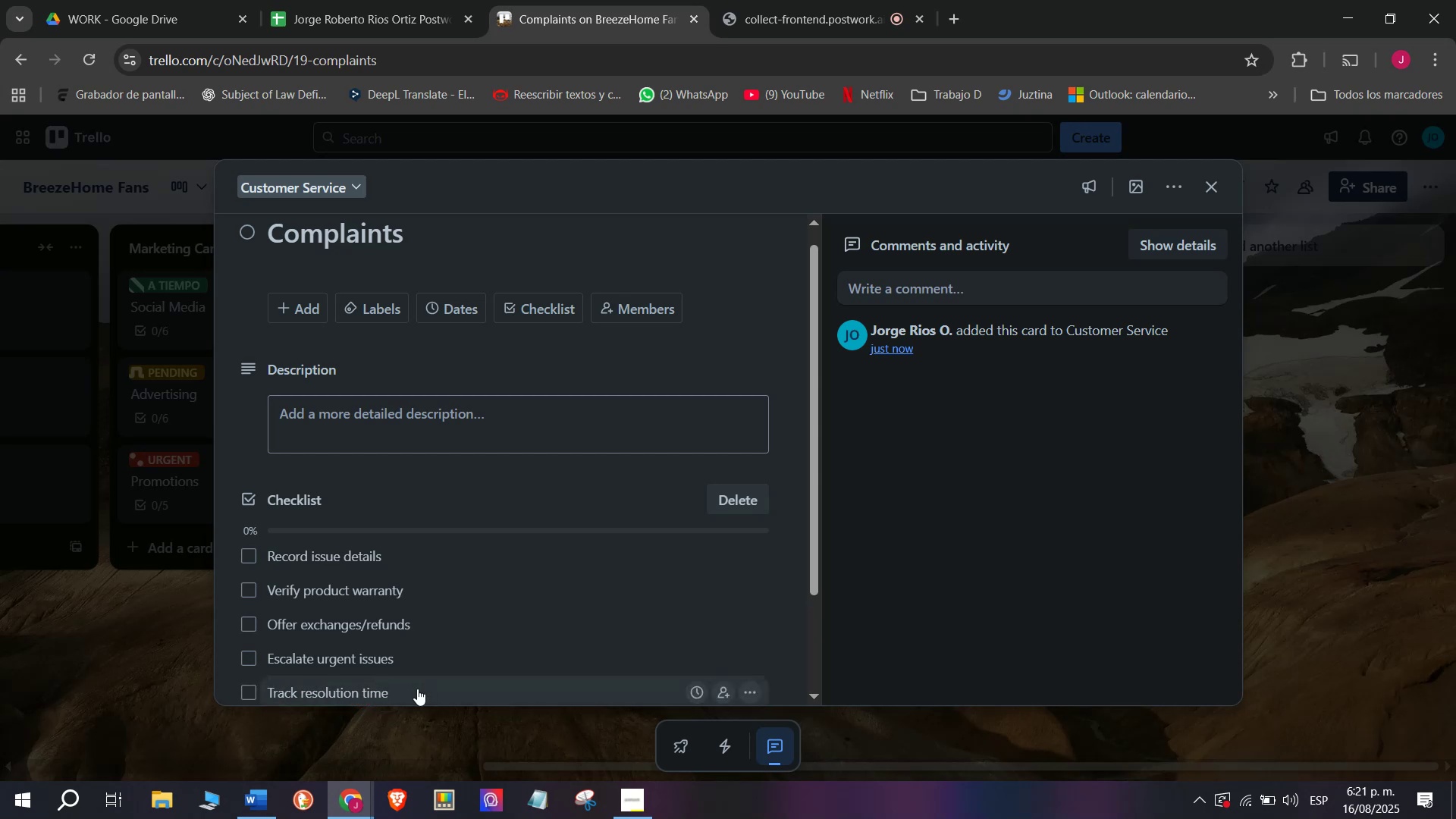 
type(Report monthly)
 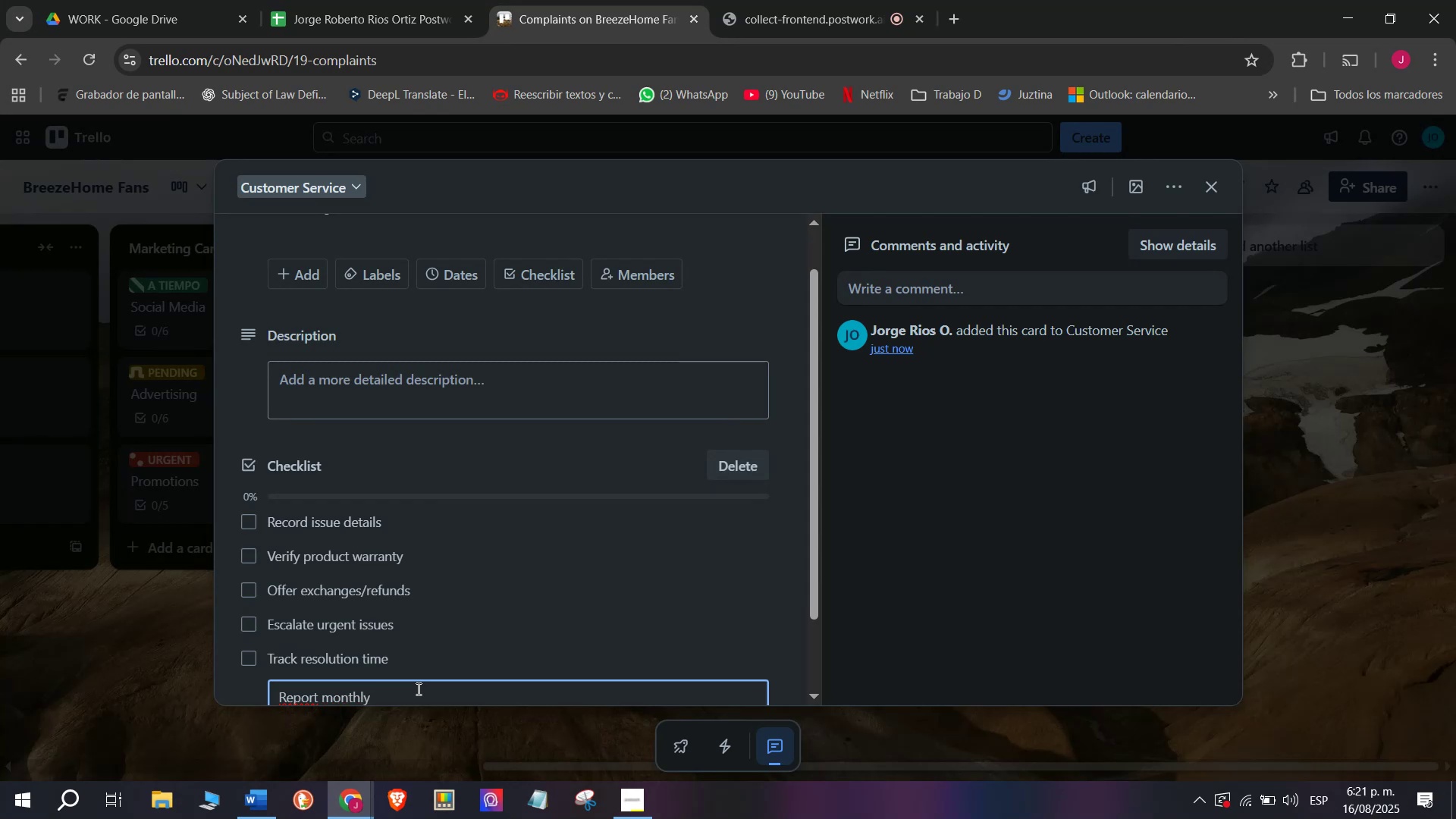 
key(Enter)
 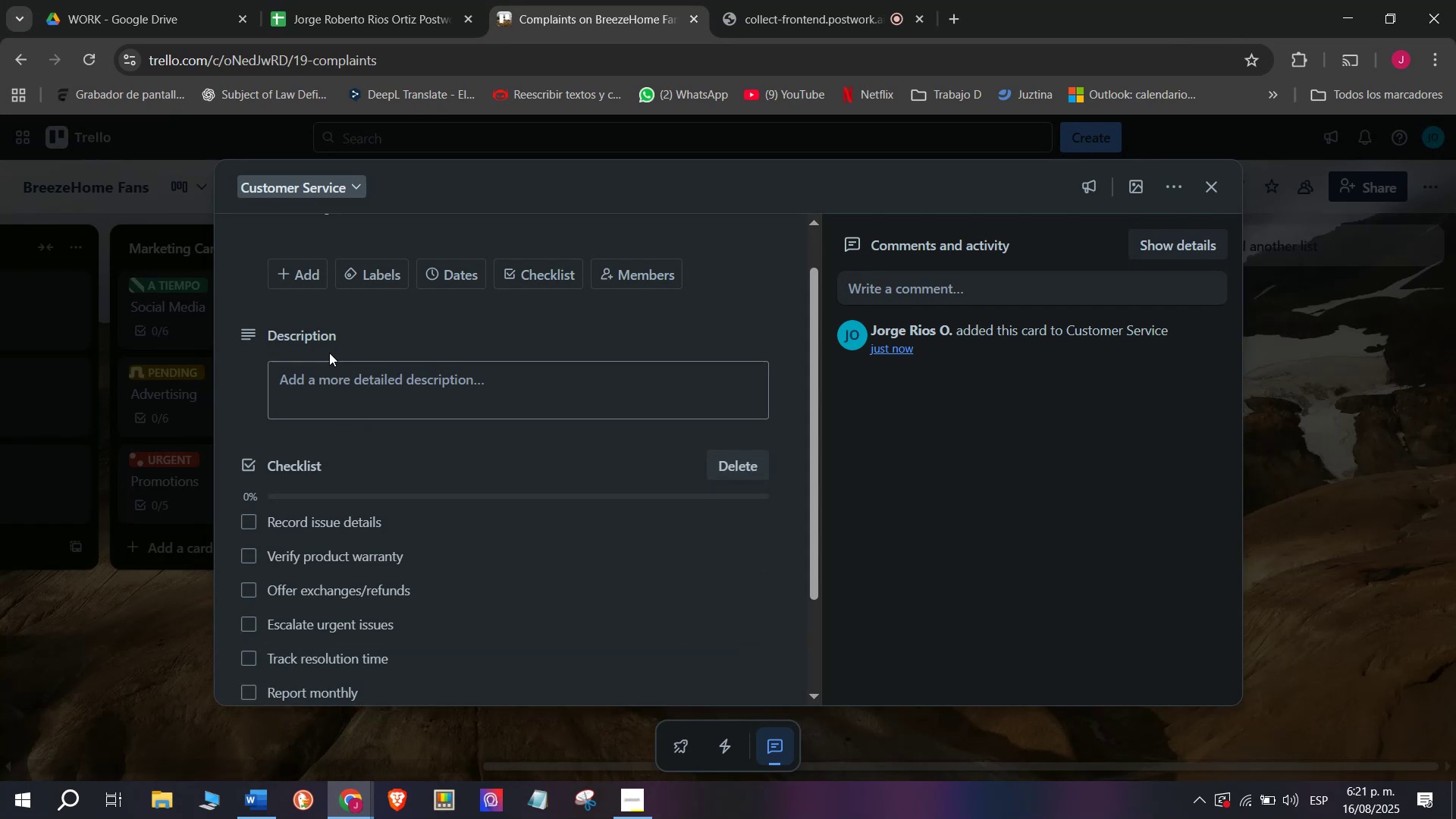 
left_click([357, 275])
 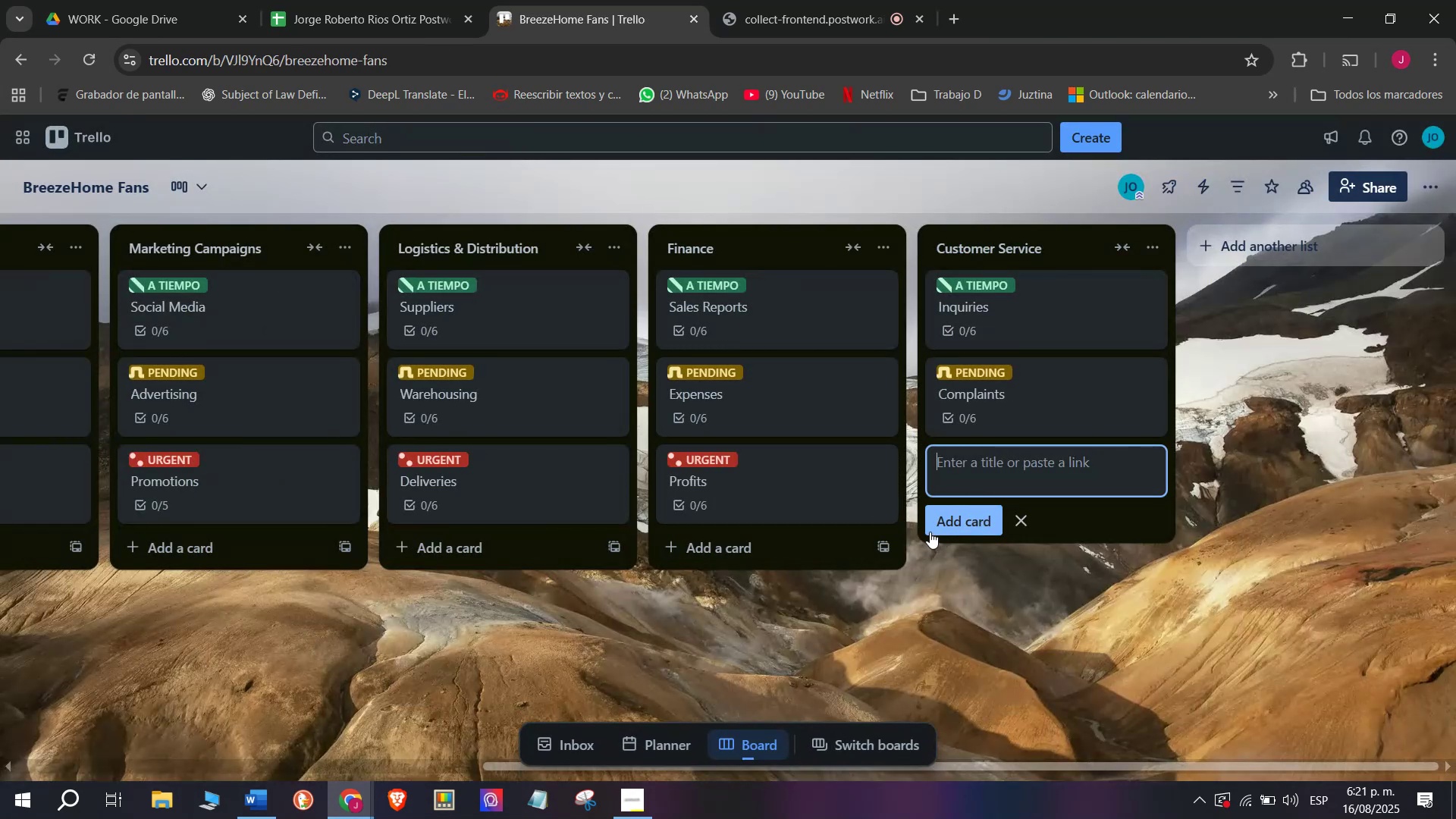 
wait(15.75)
 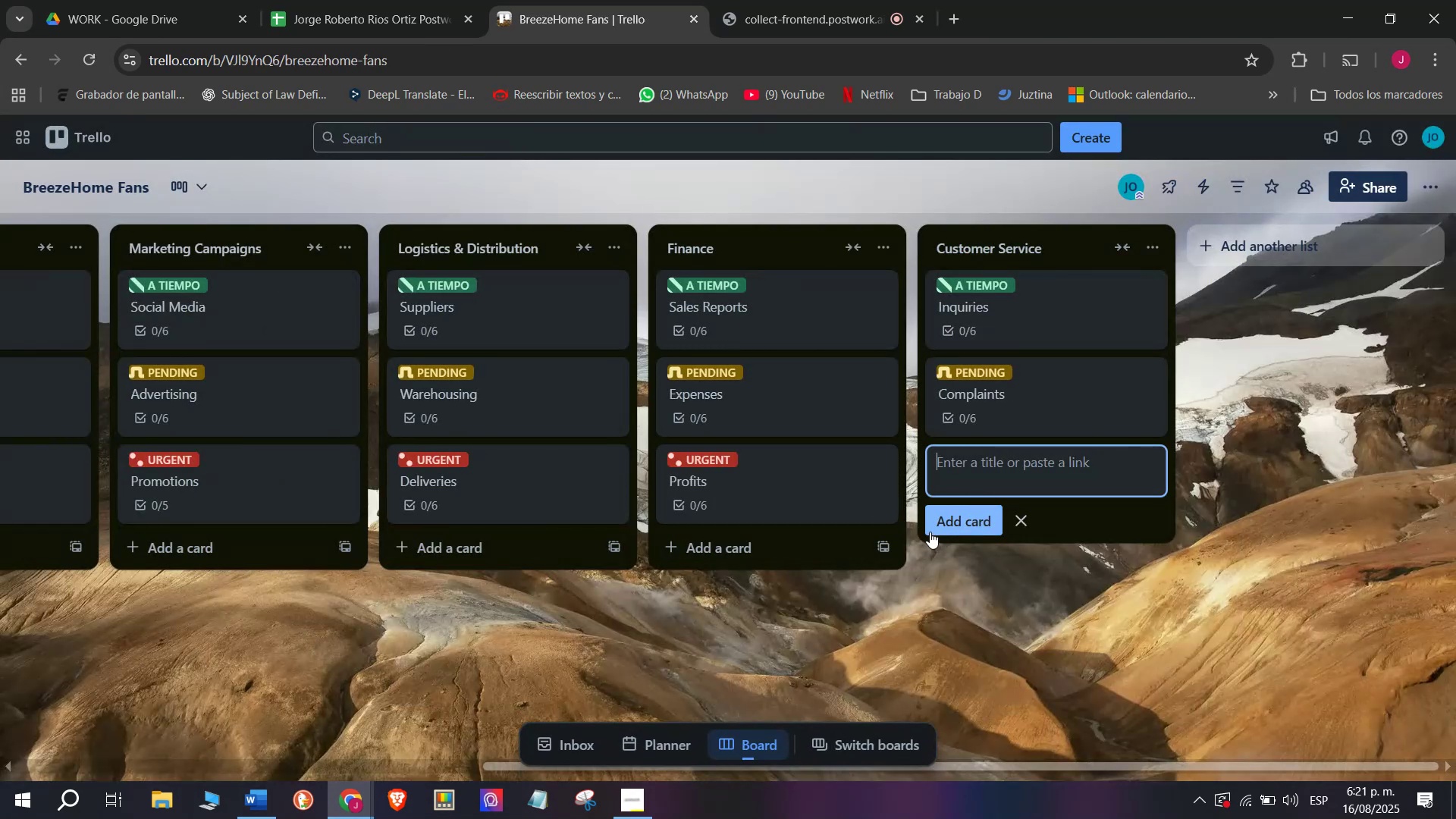 
type(Vip Clients)
 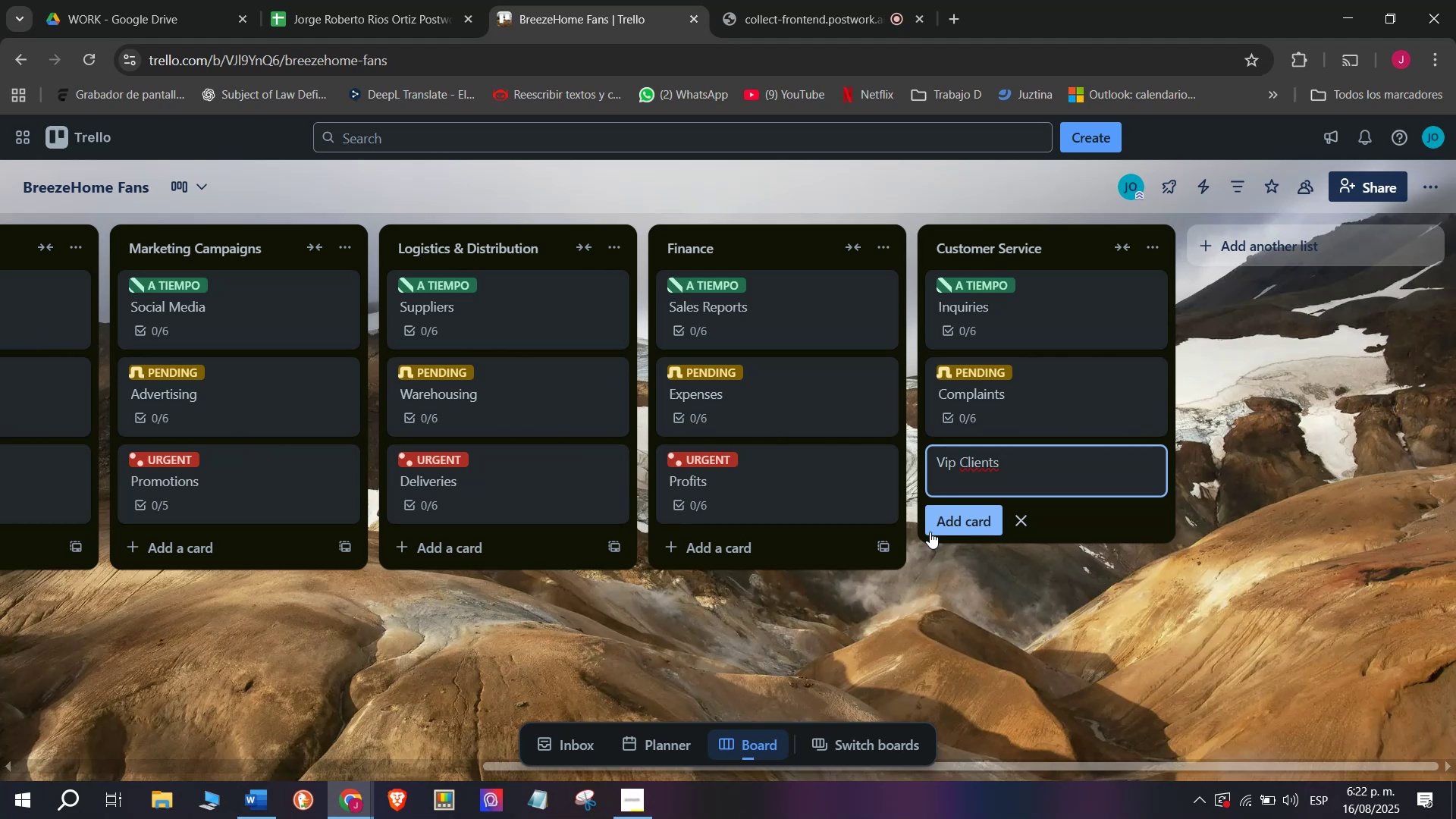 
key(Enter)
 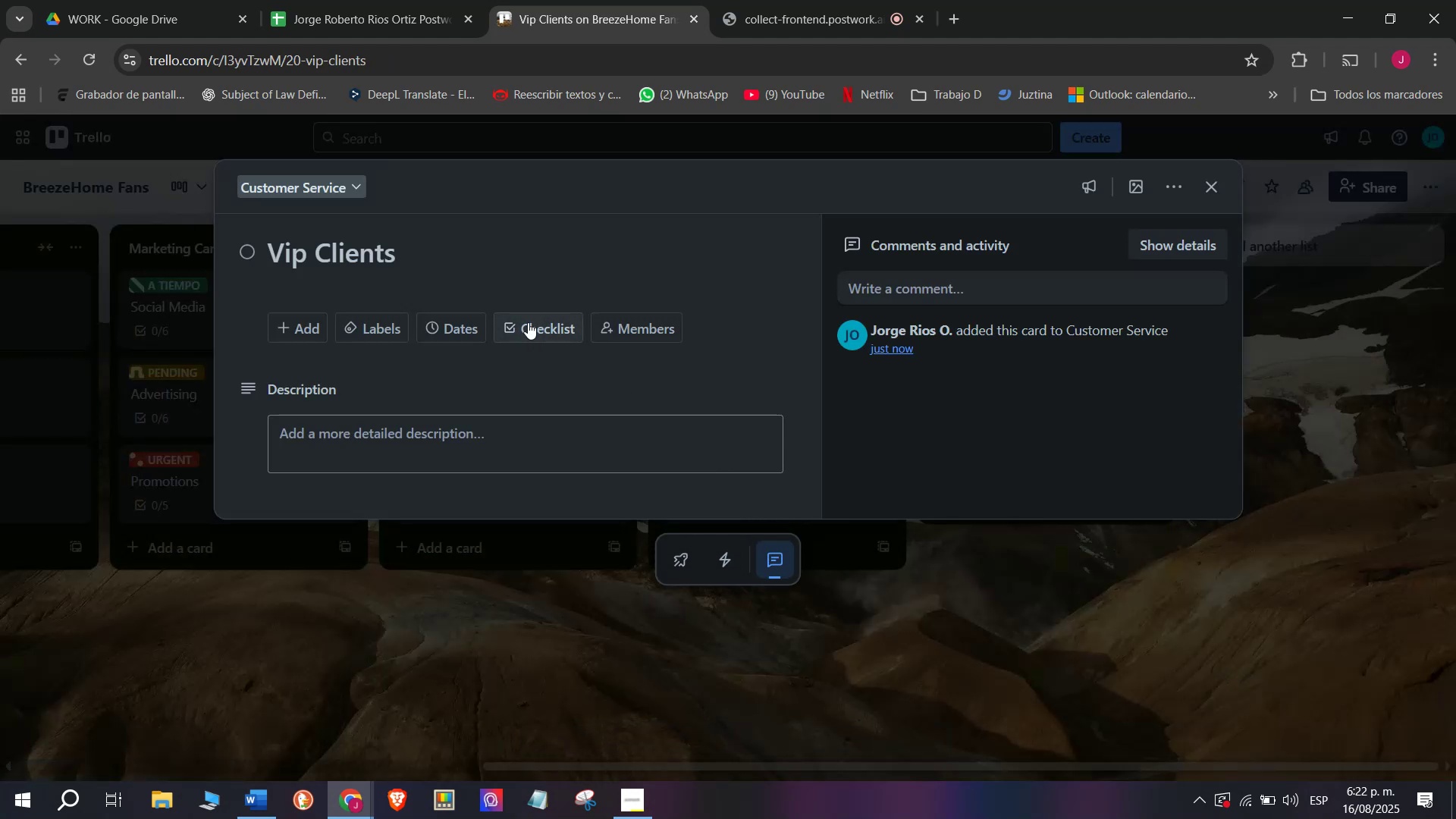 
wait(9.53)
 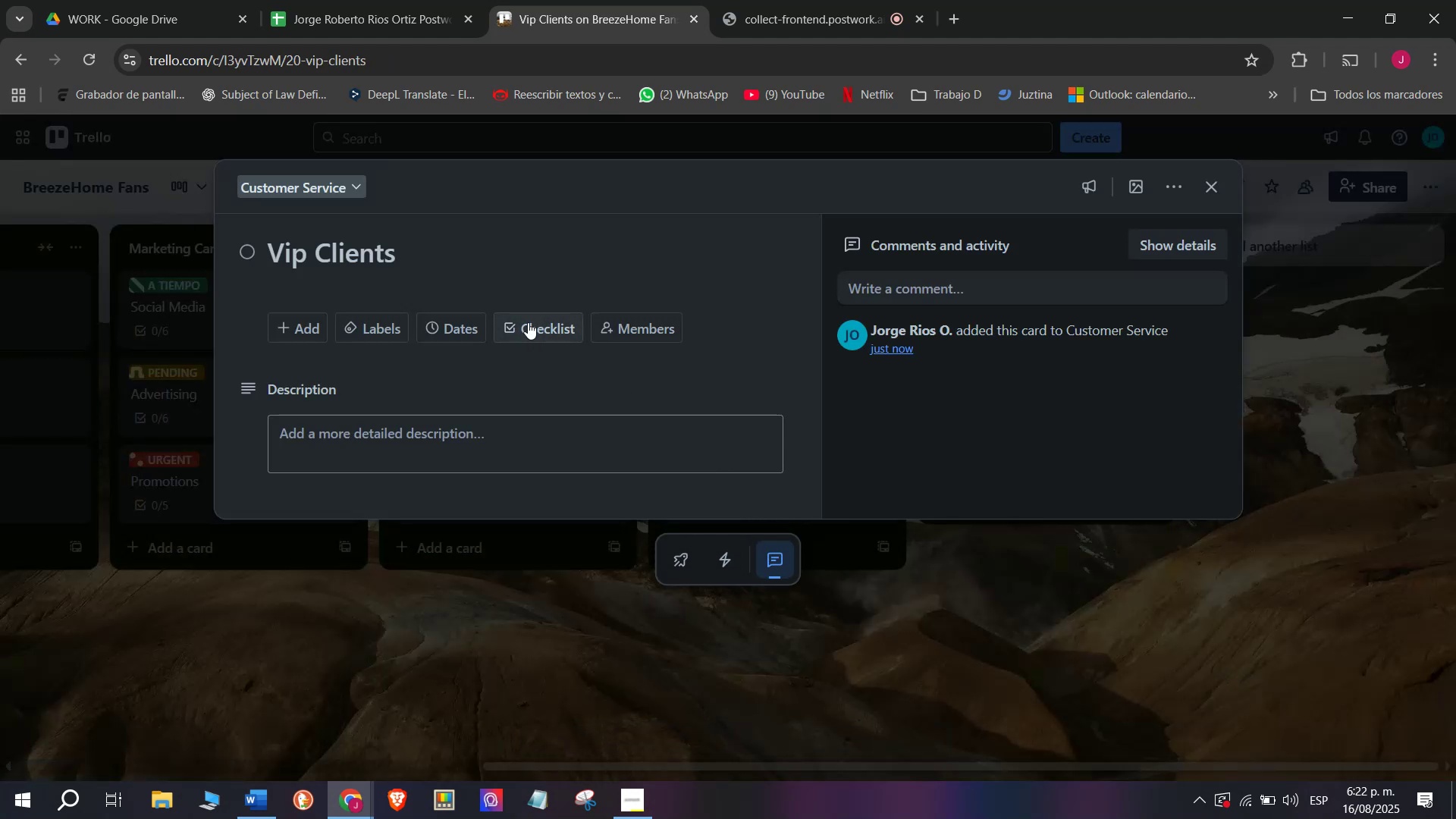 
type(Identify top buyers)
 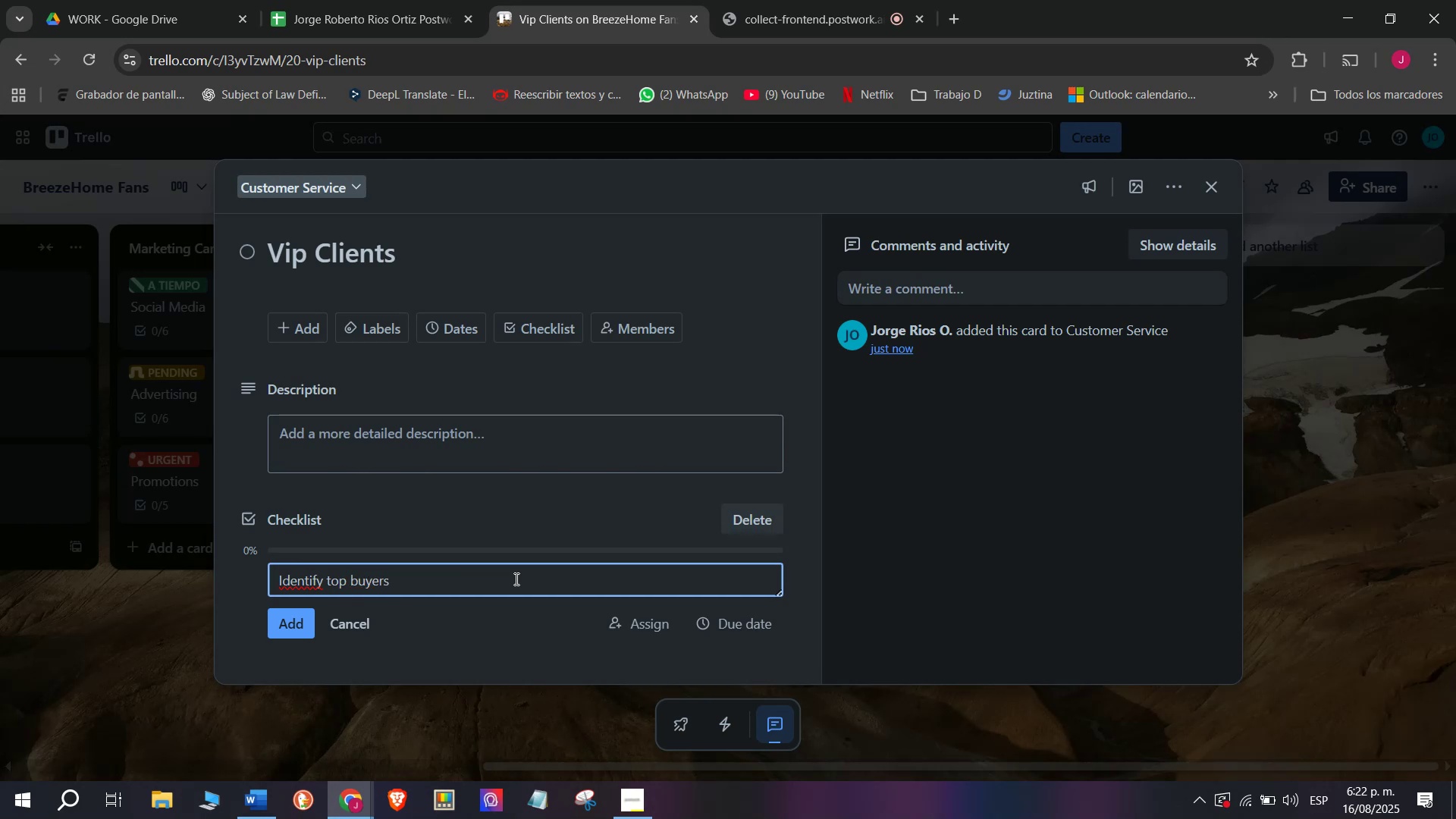 
key(Enter)
 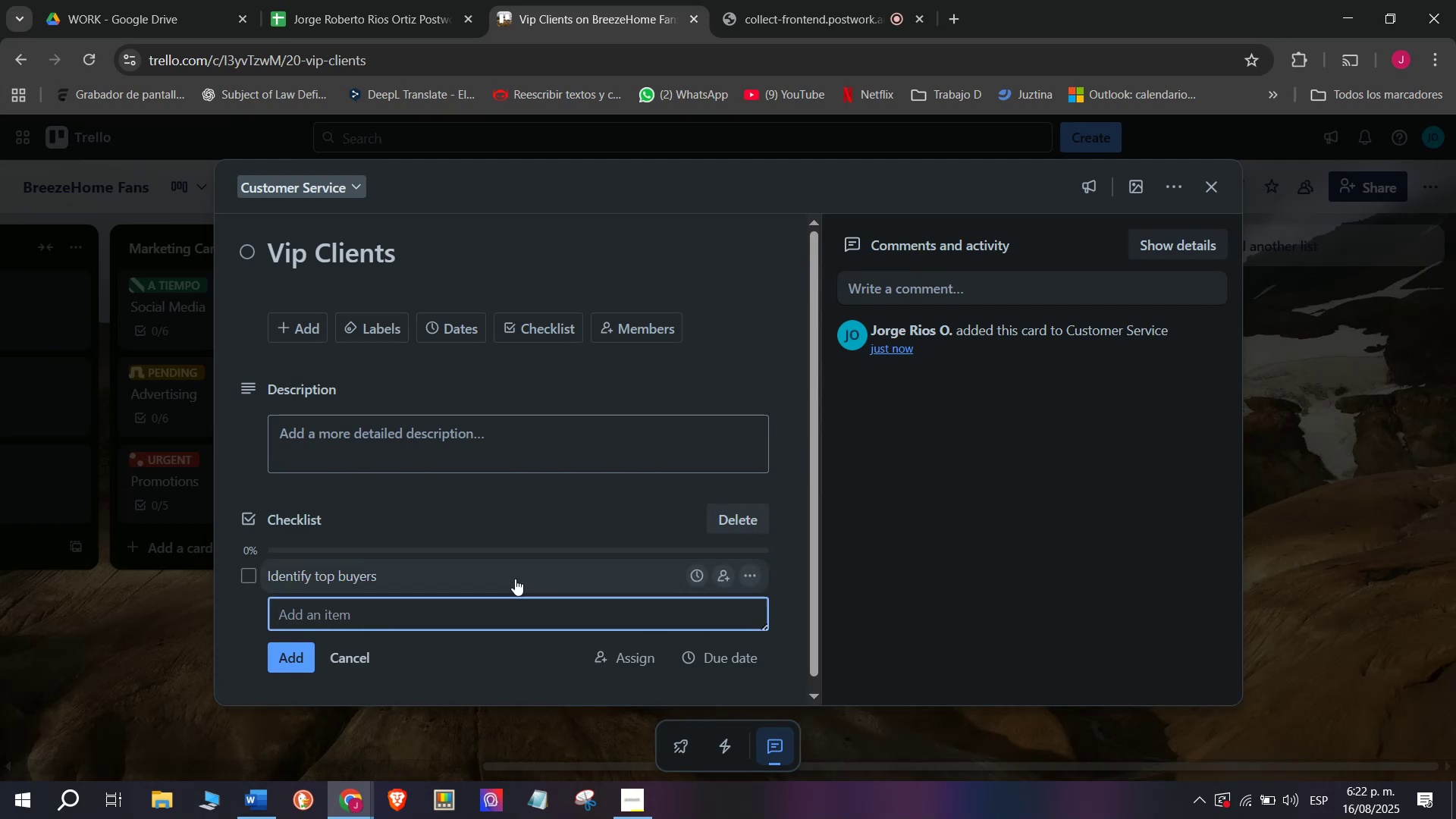 
type(Provide )
 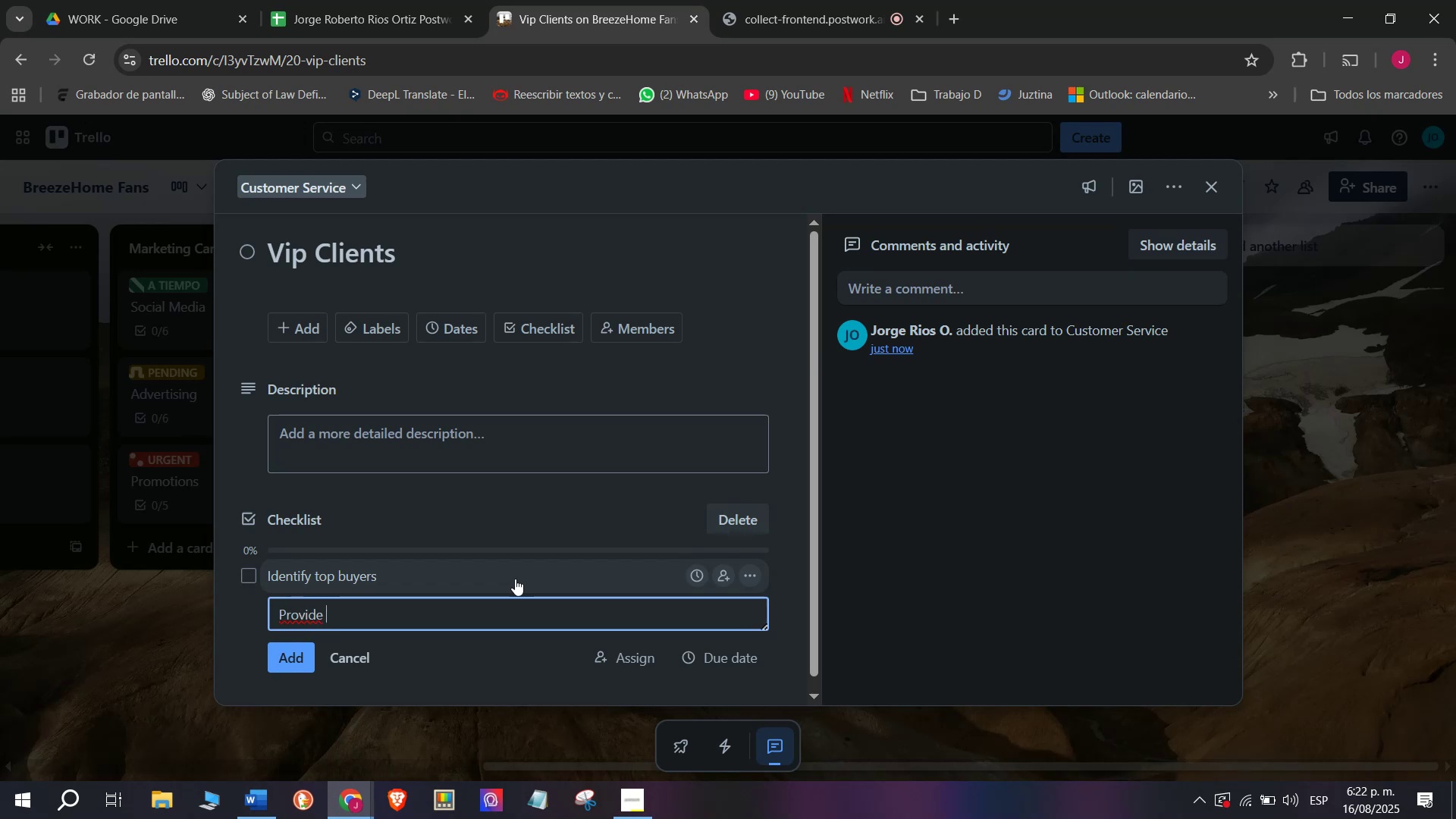 
type(priority )
 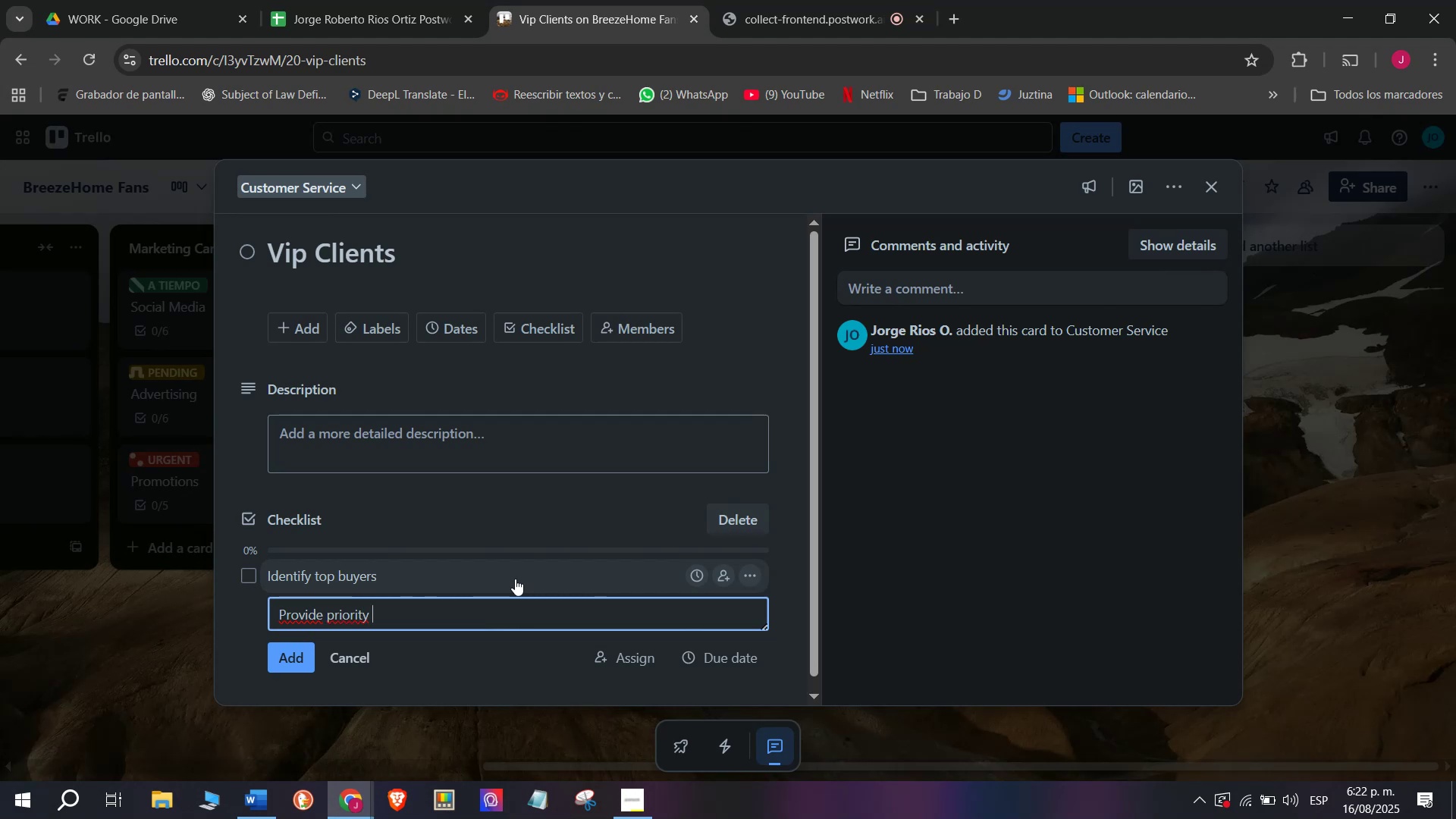 
type(service)
 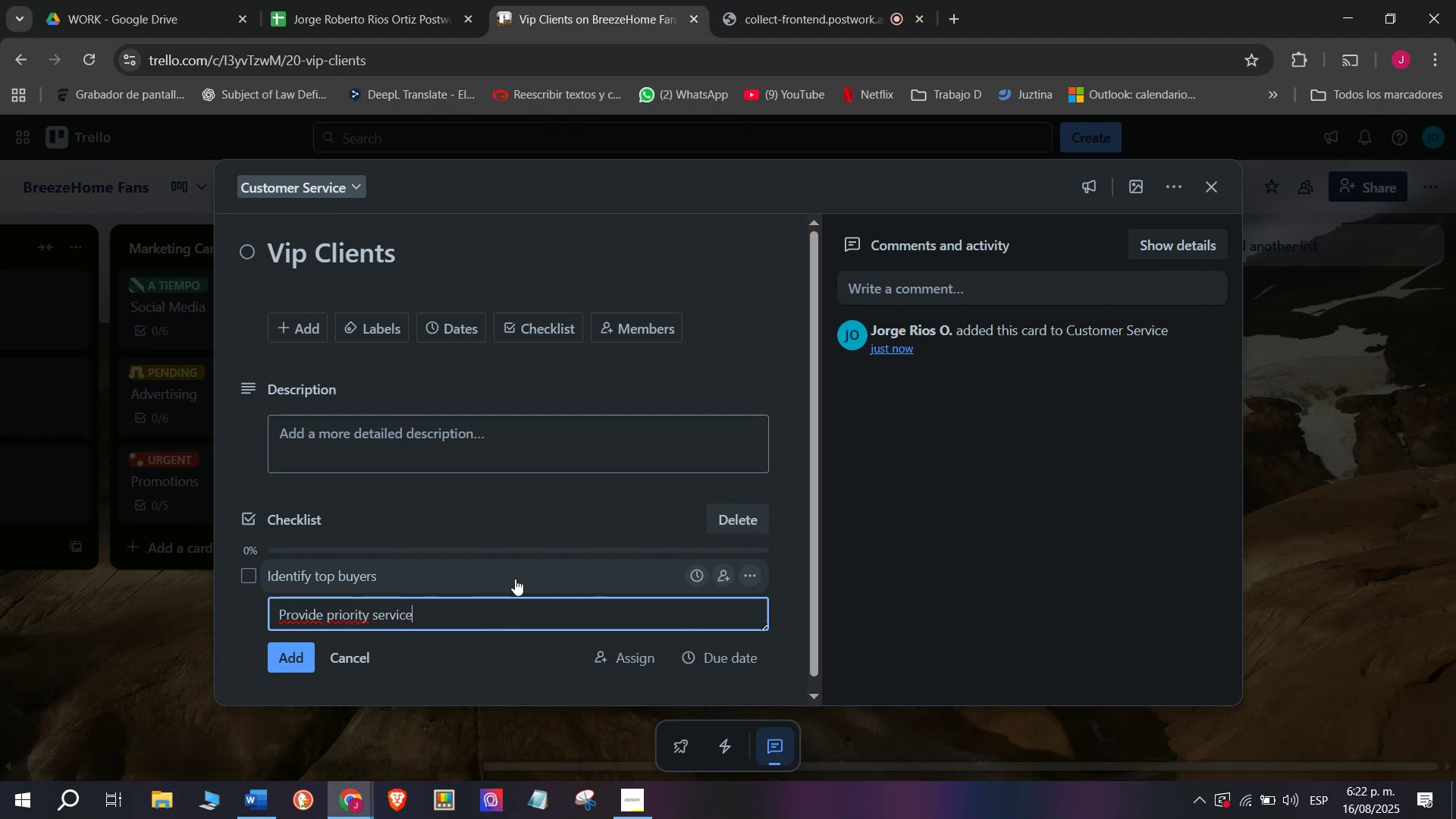 
key(Enter)
 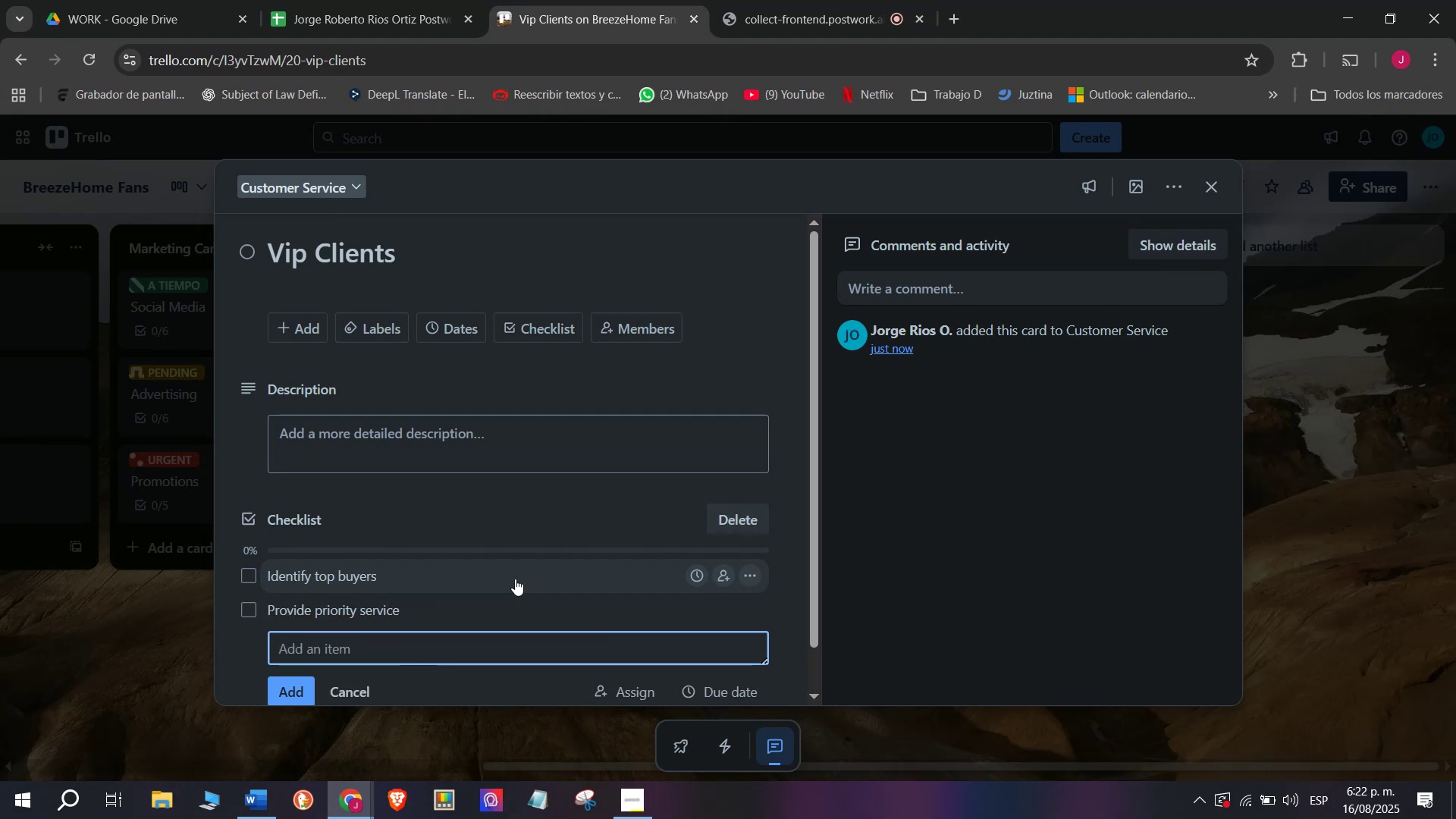 
type(P)
key(Backspace)
type(Offer )
 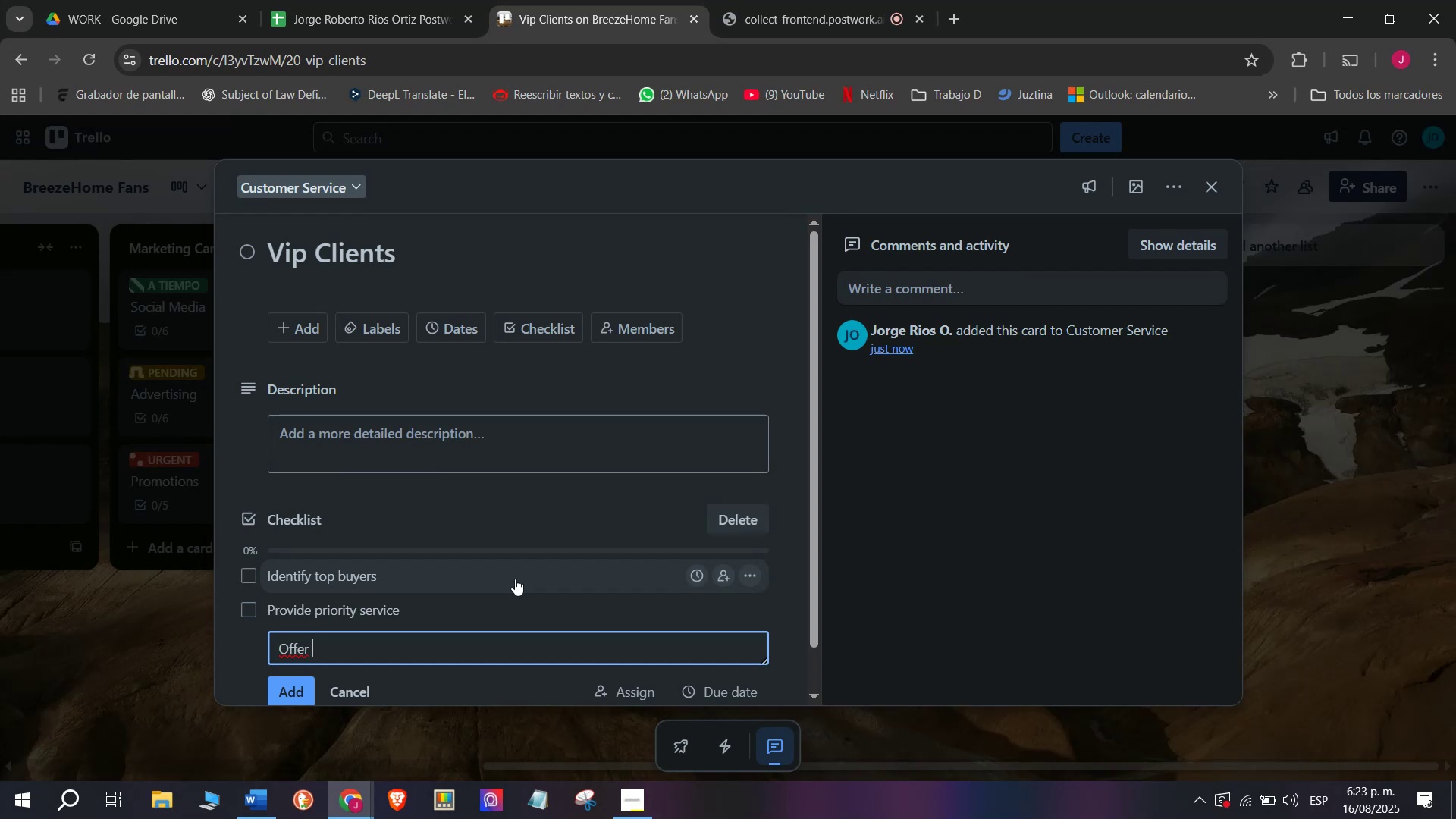 
type(discounts)
 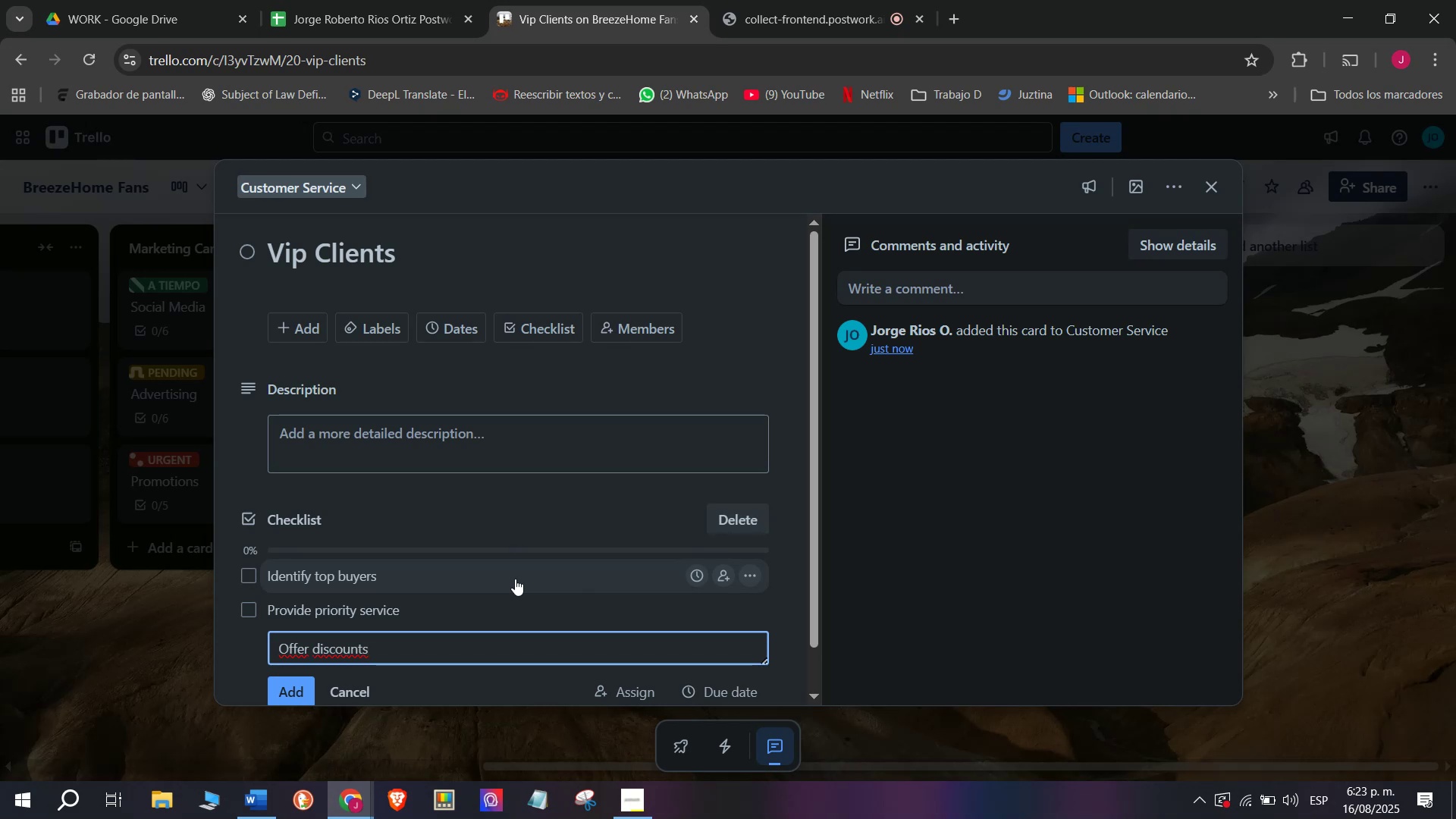 
key(Enter)
 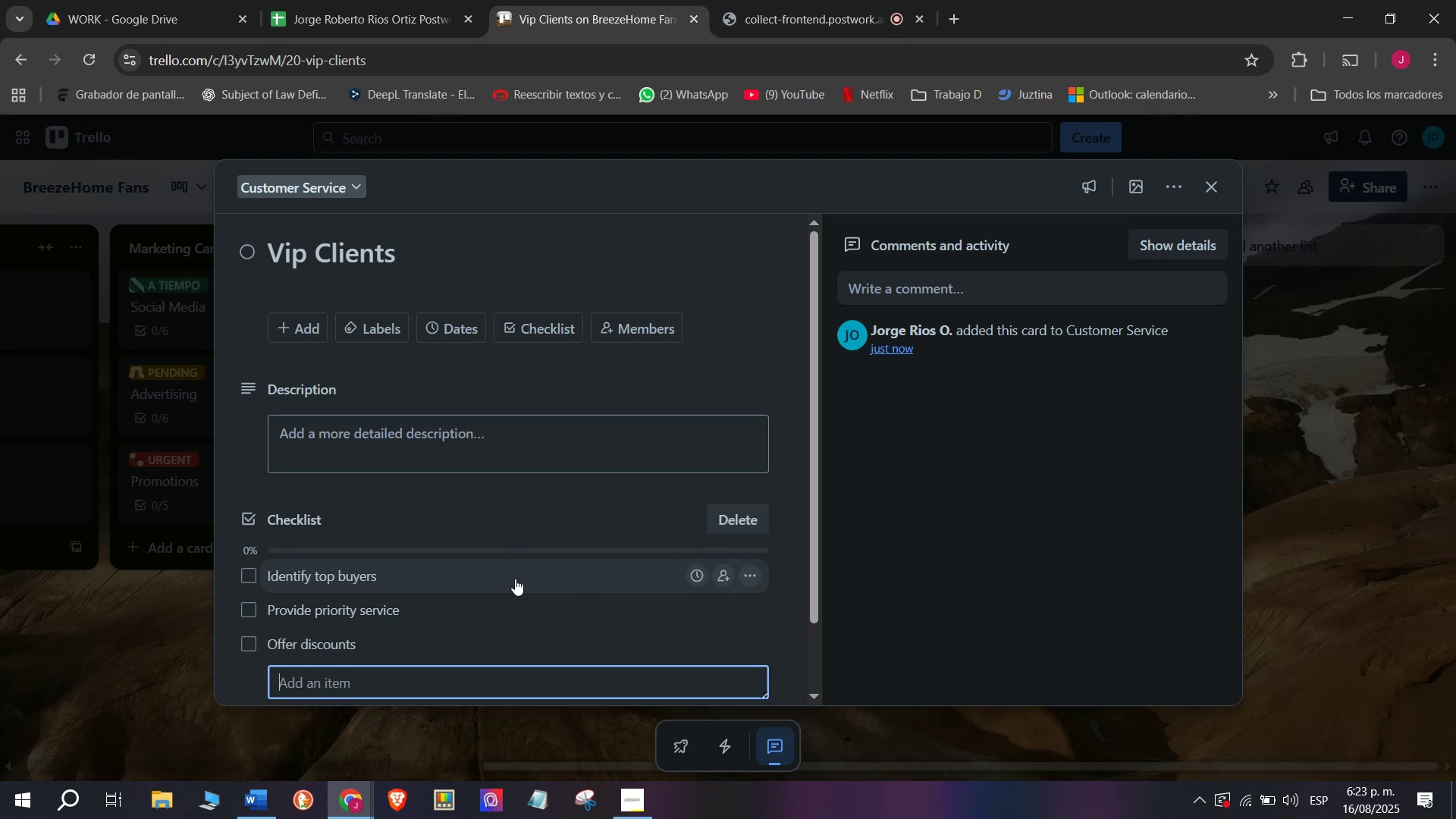 
type(Send tr)
 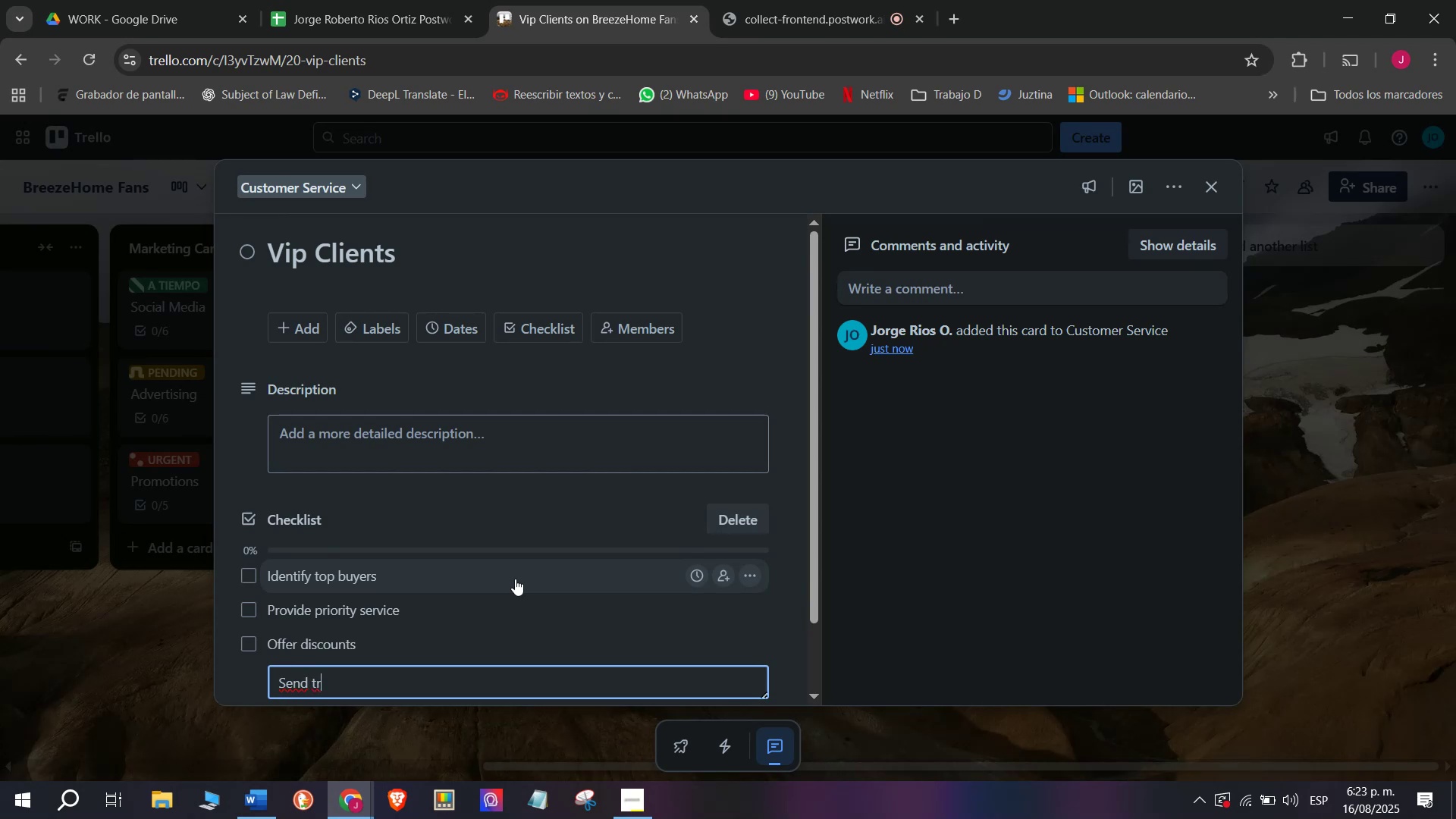 
wait(8.62)
 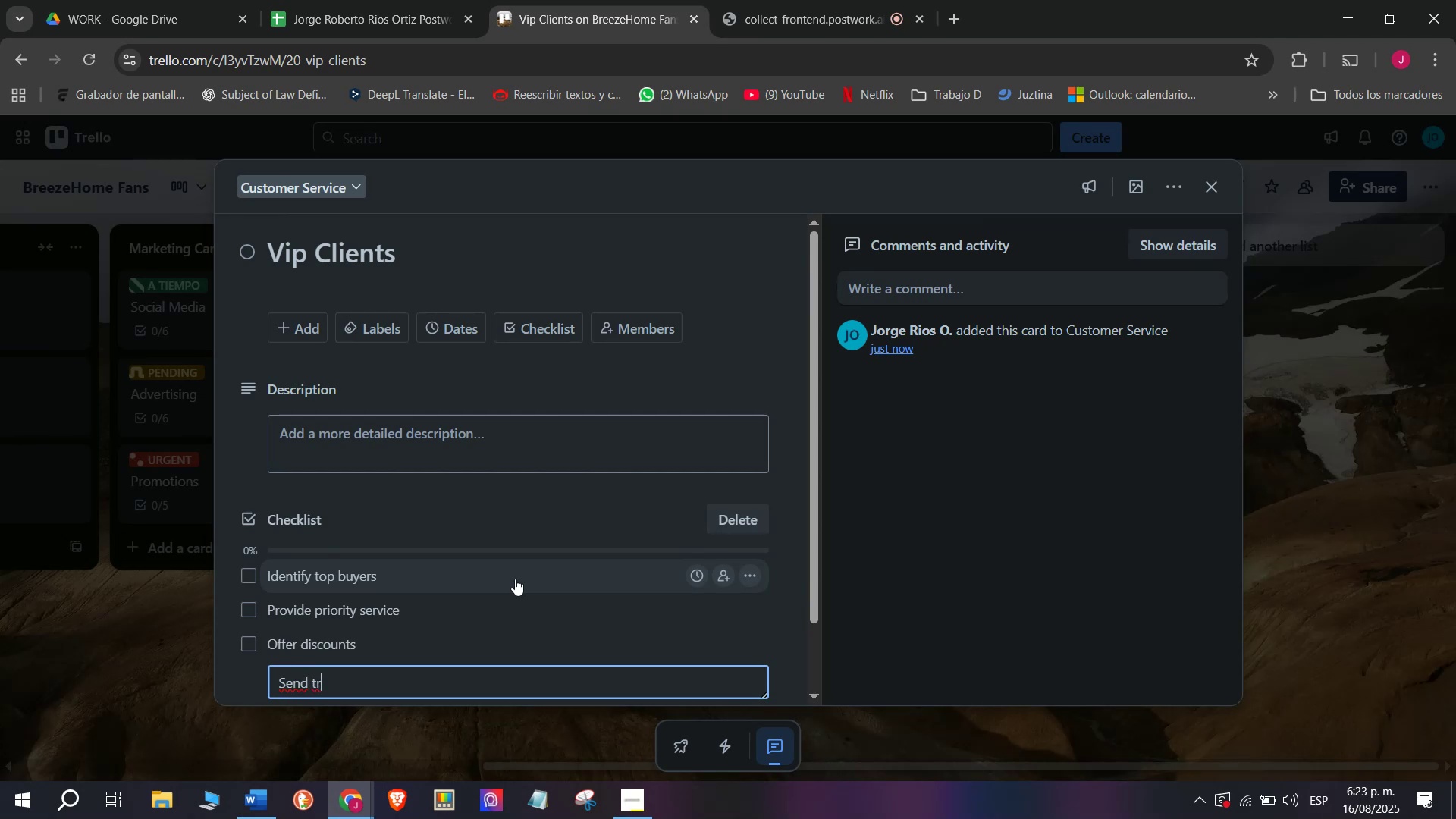 
type(ank )
key(Backspace)
type(-yp)
key(Backspace)
type(ou git)
key(Backspace)
type(fts)
 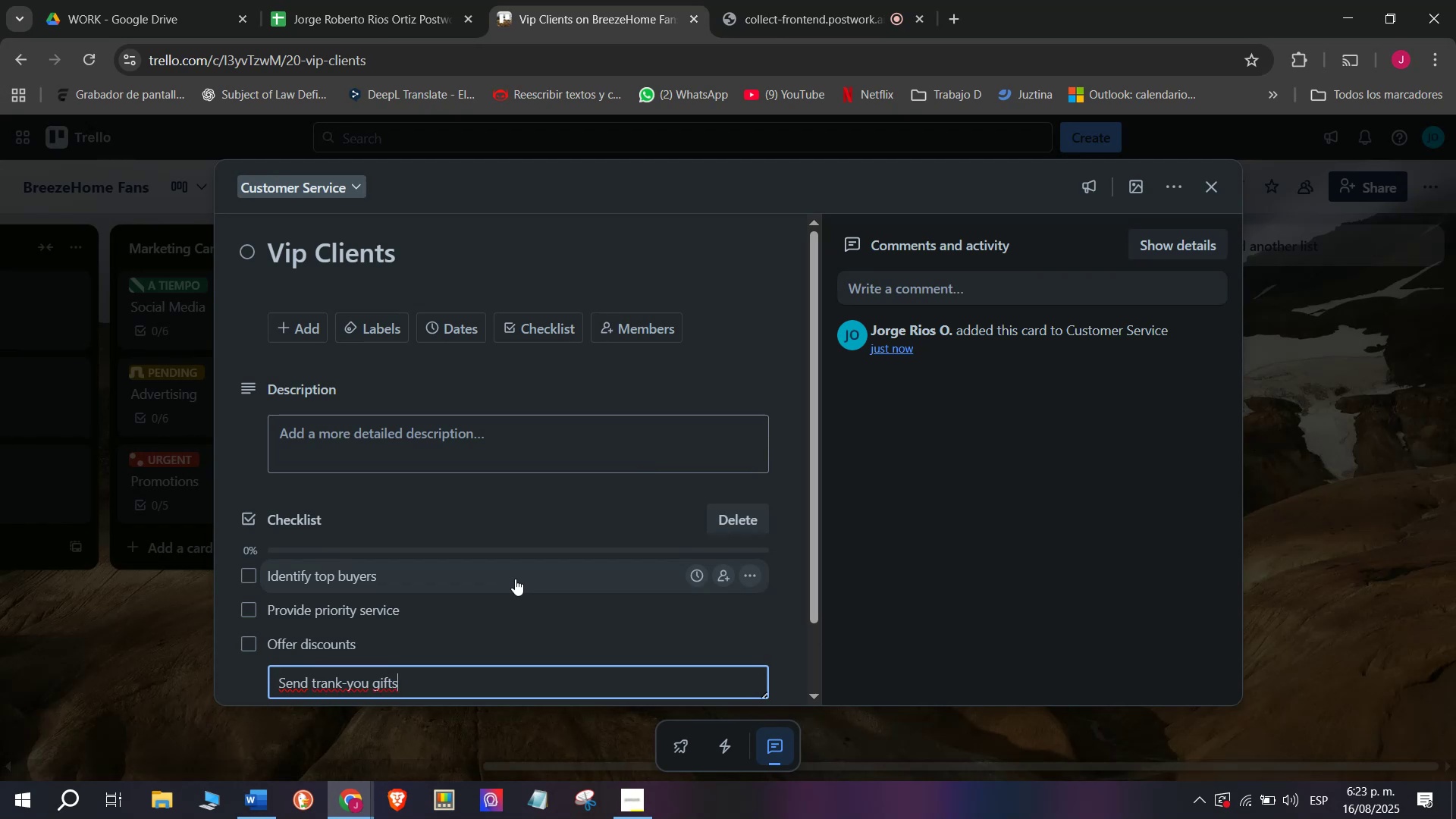 
key(Enter)
 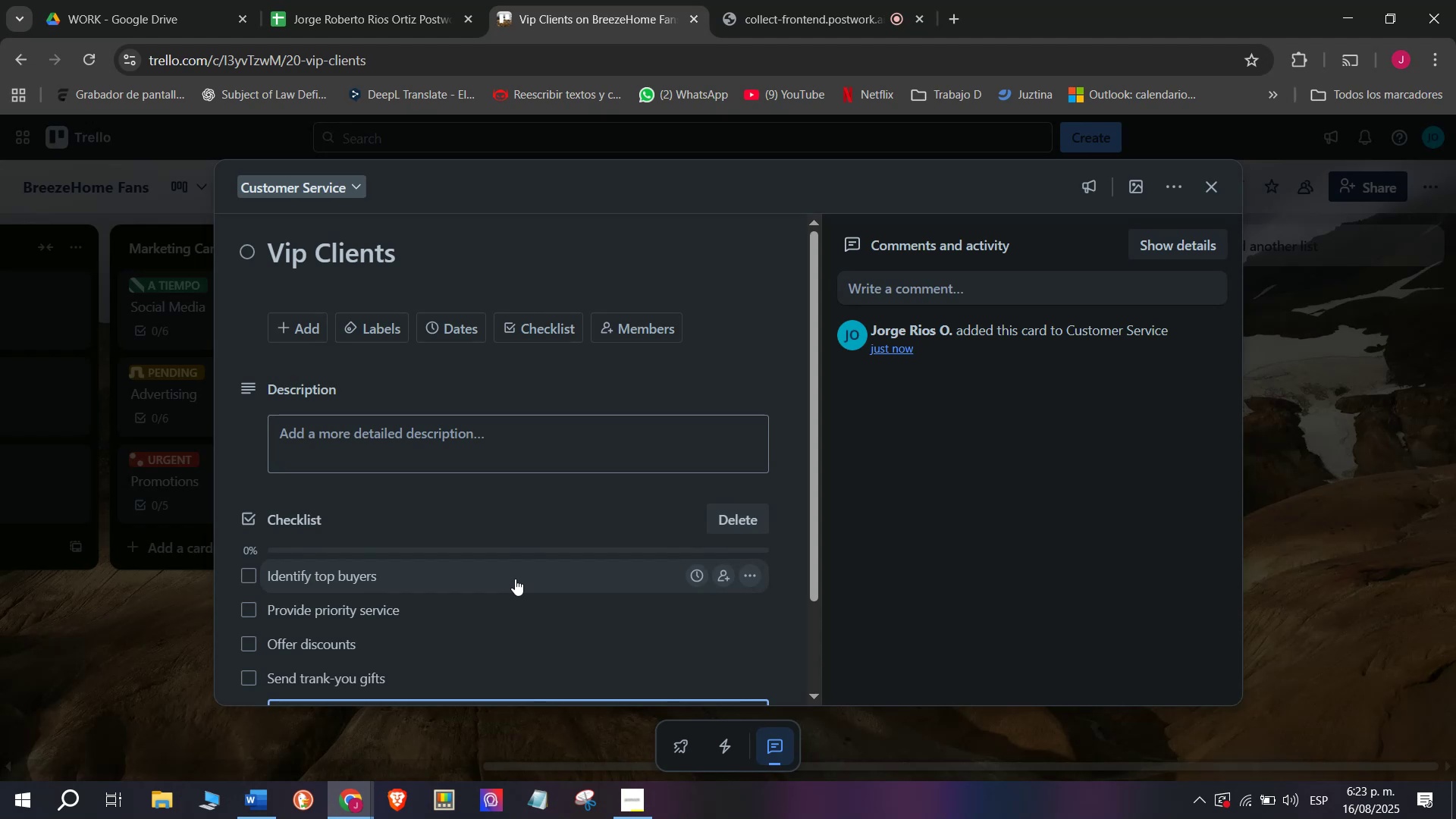 
type(Request feed)
 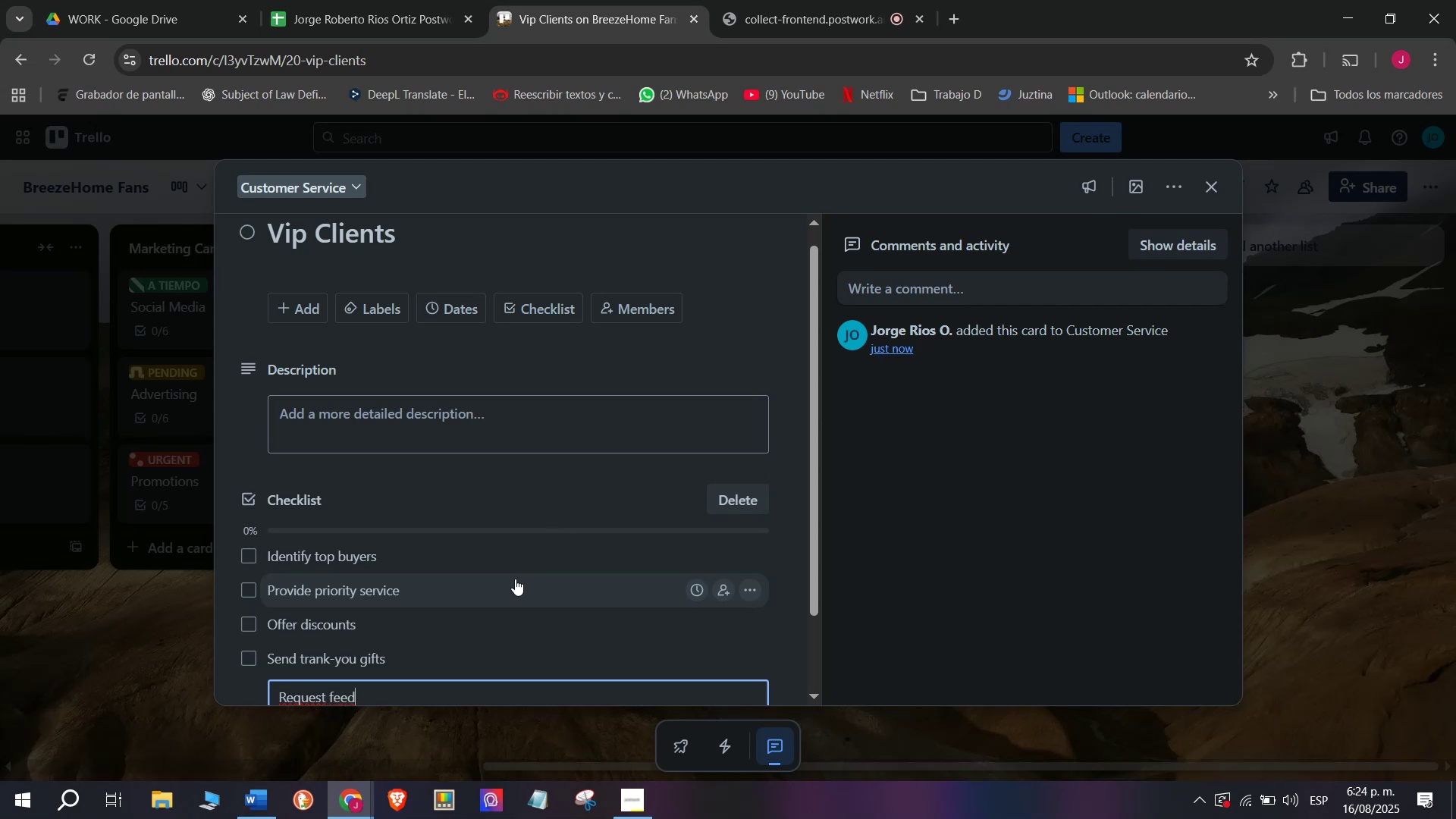 
type(back)
 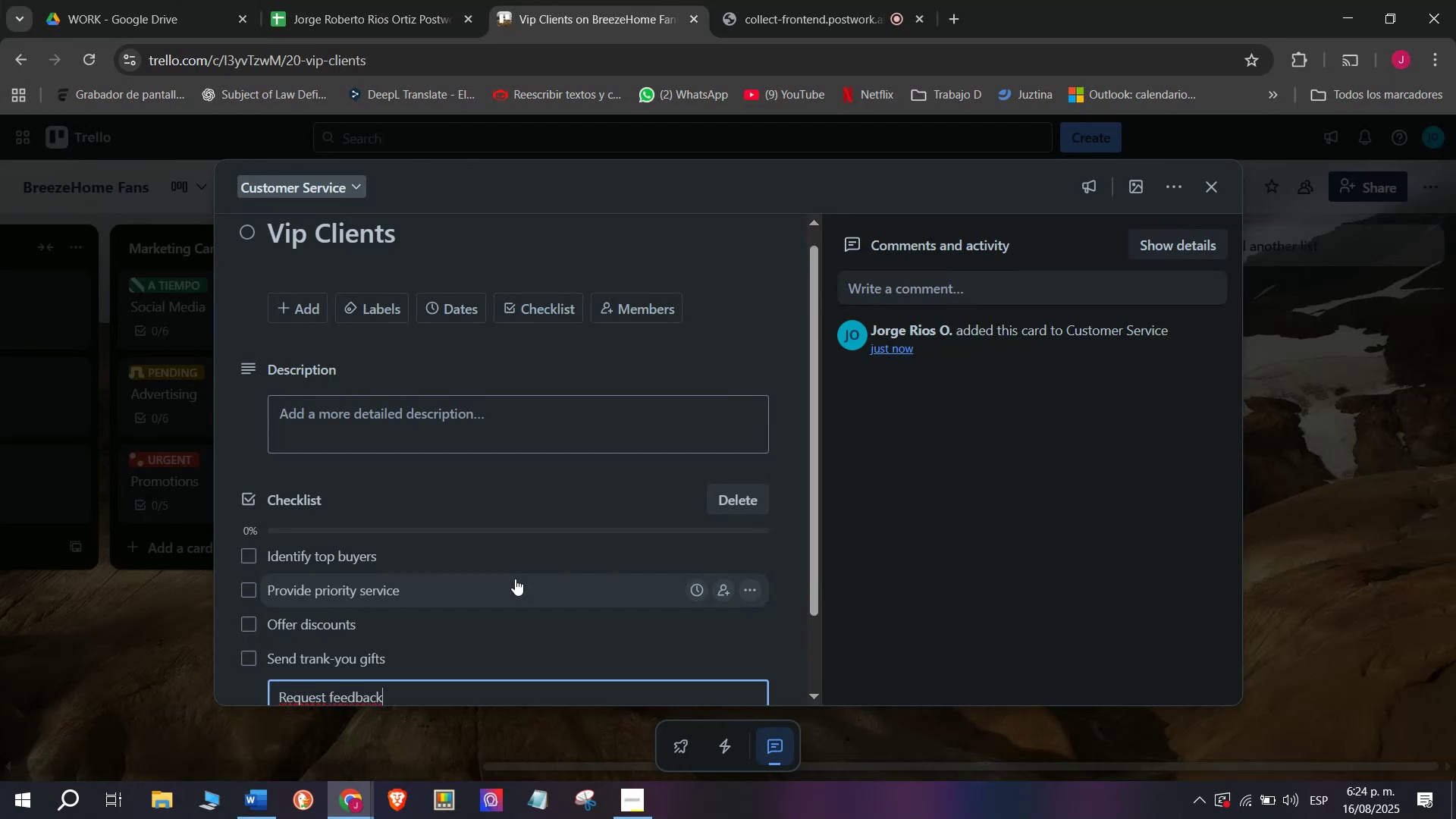 
key(Enter)
 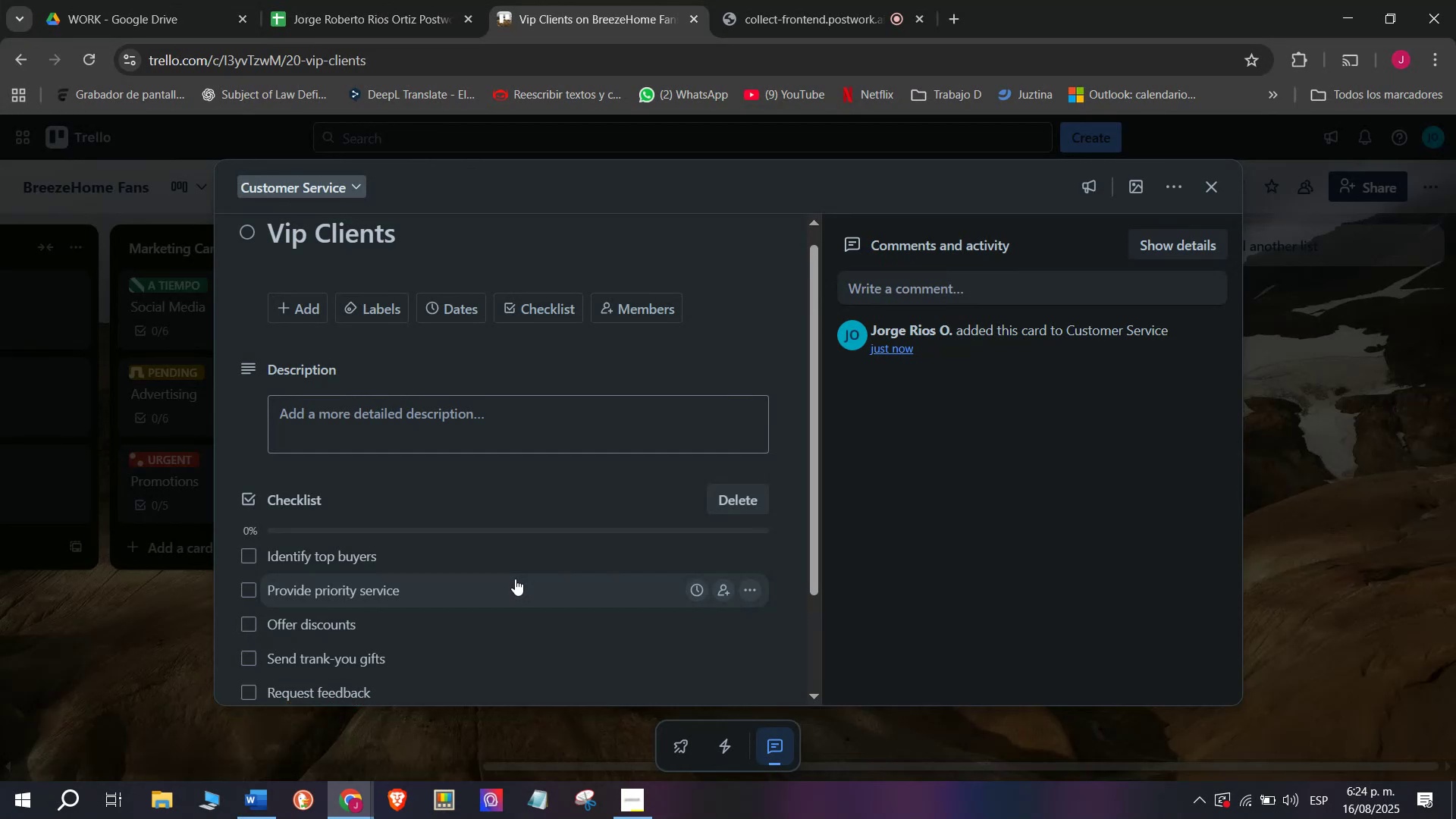 
type(Keep up)
 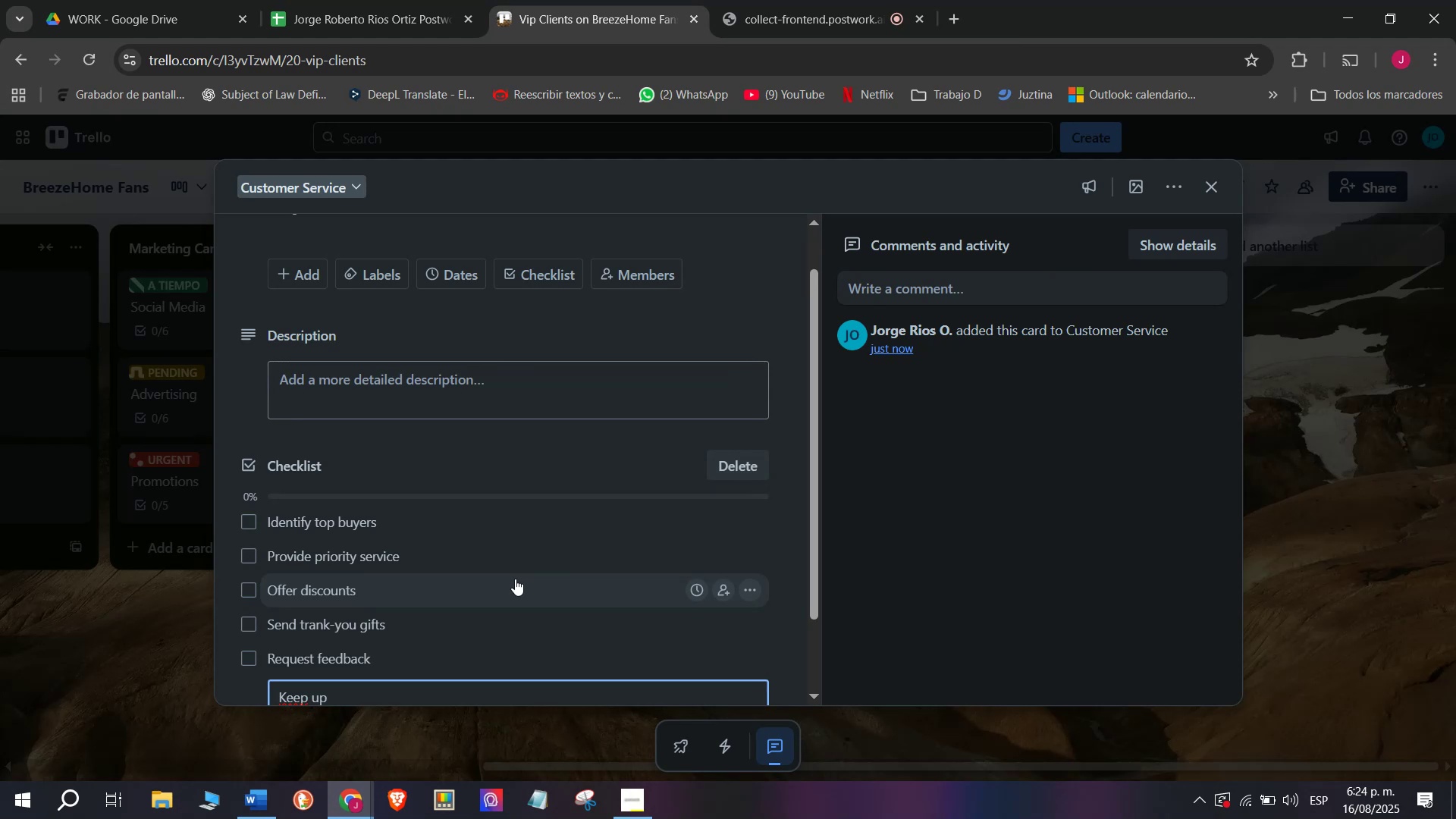 
wait(17.62)
 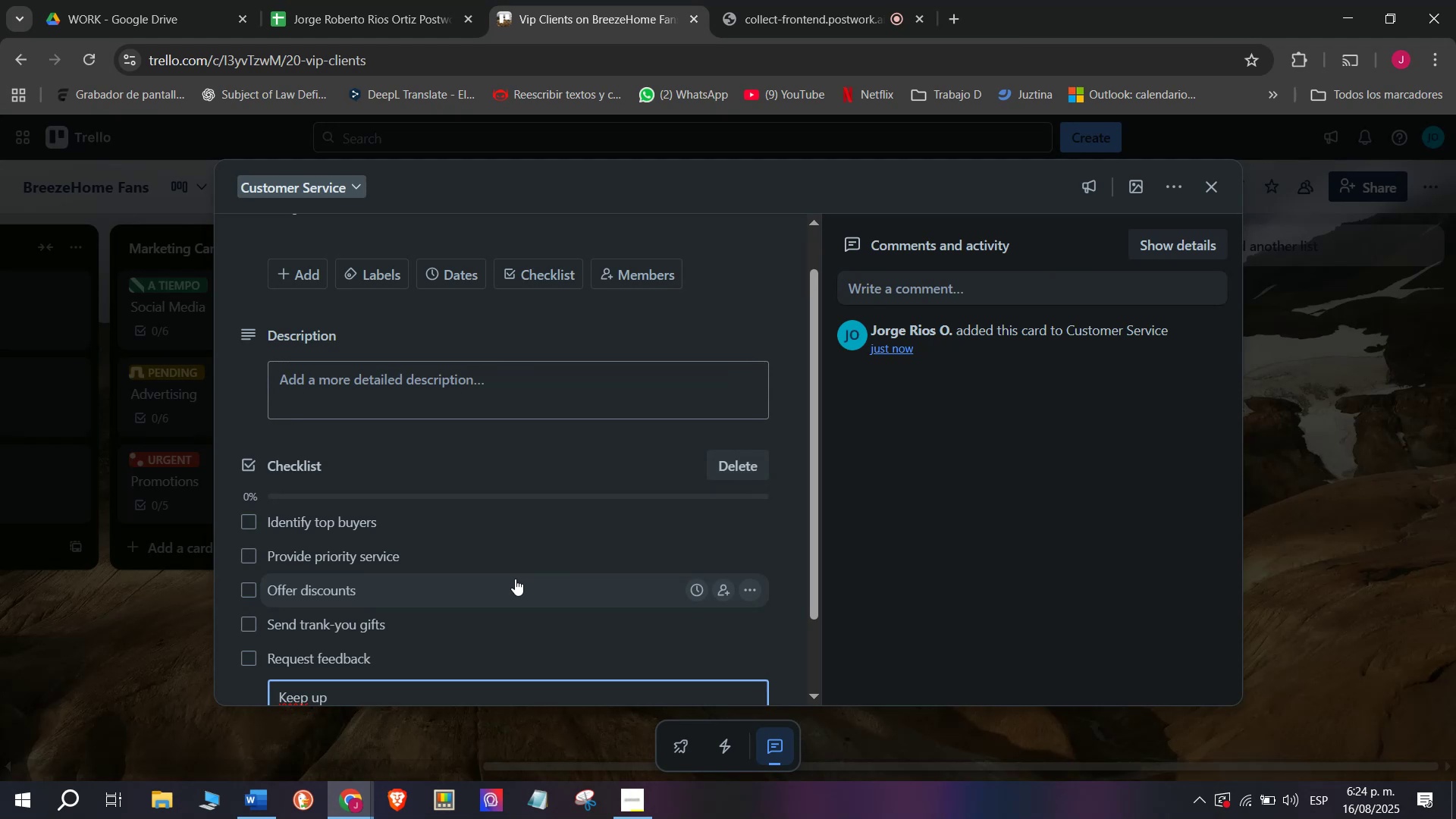 
type(date)
 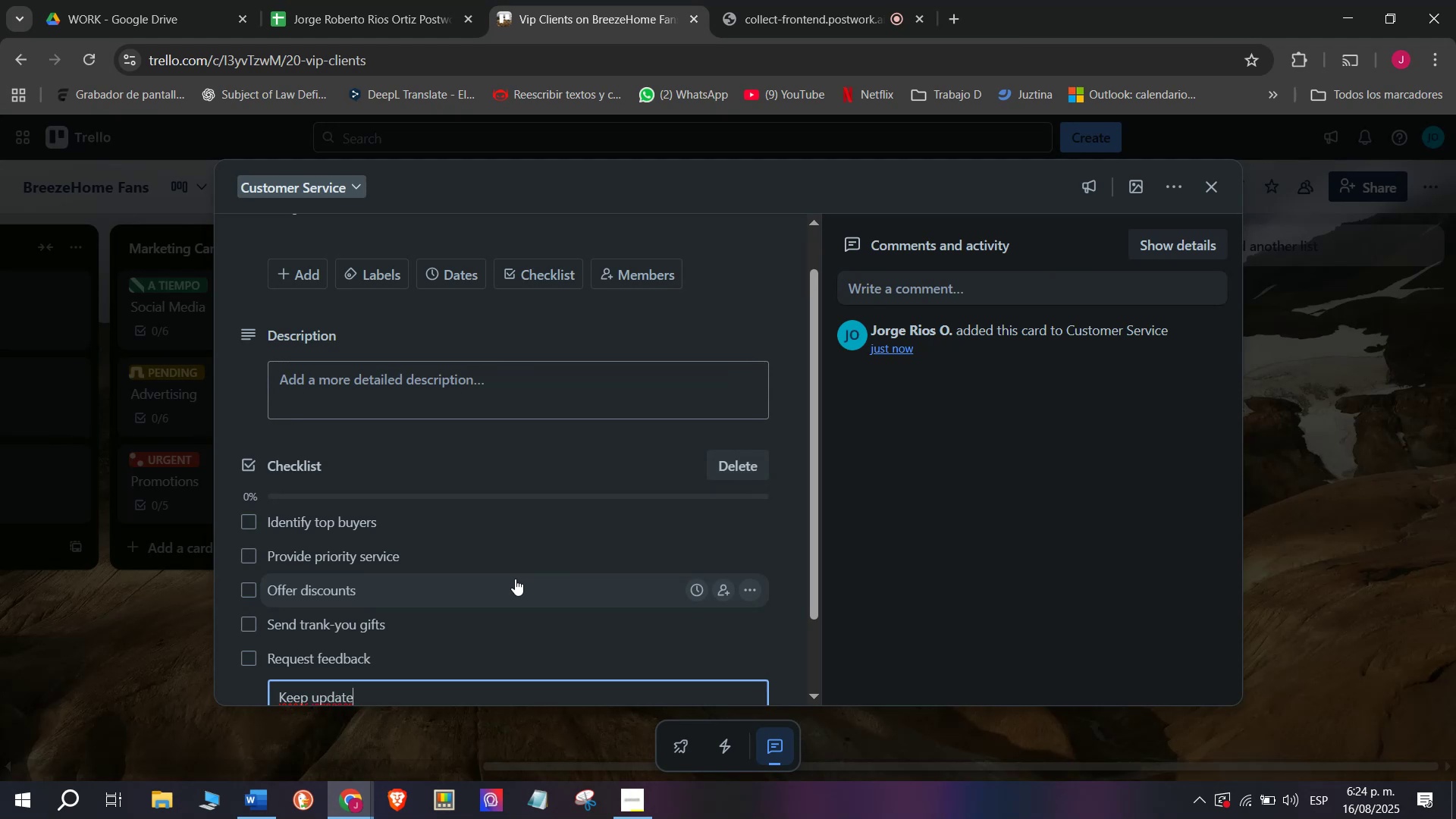 
key(D)
 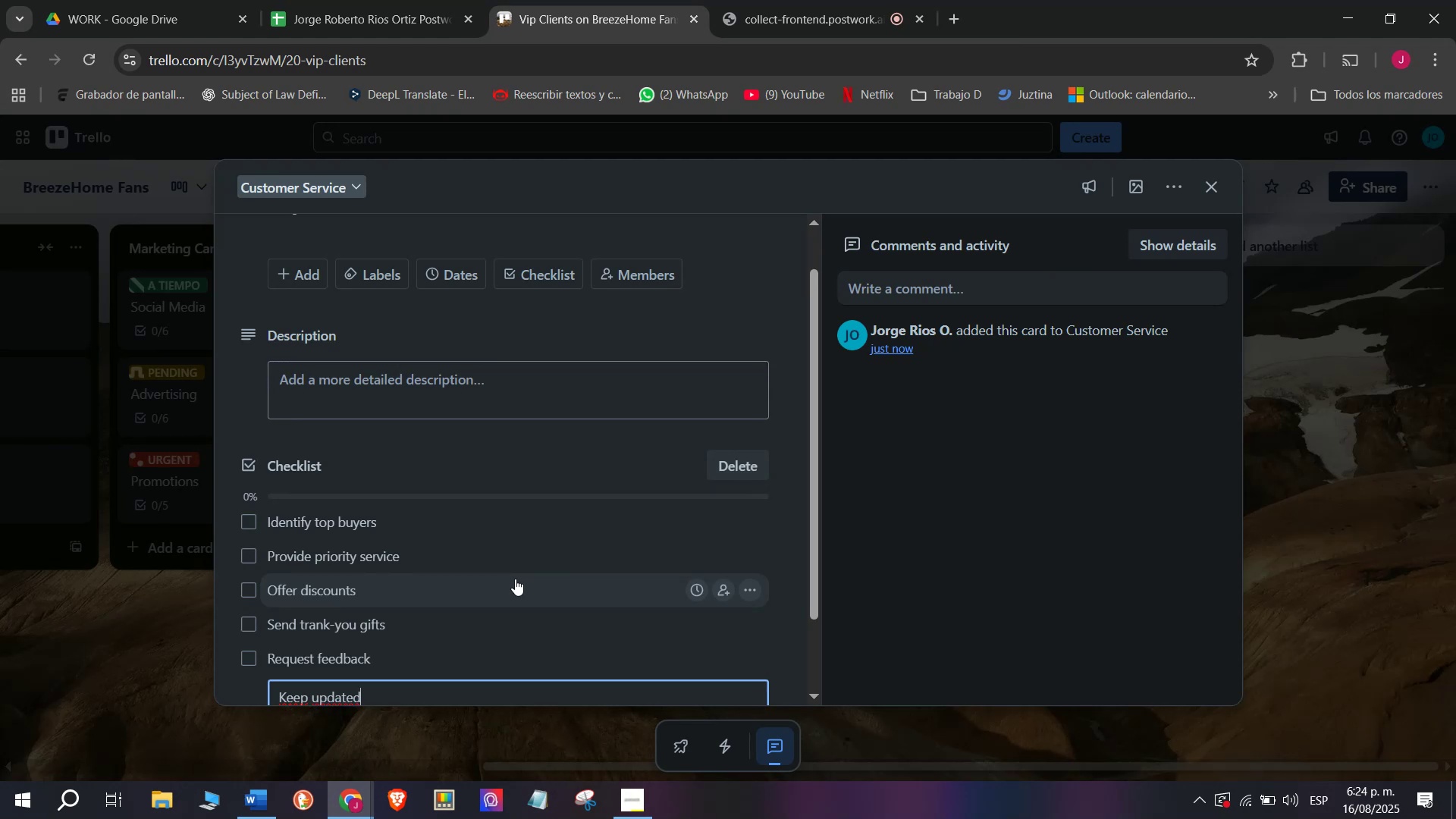 
type( list)
 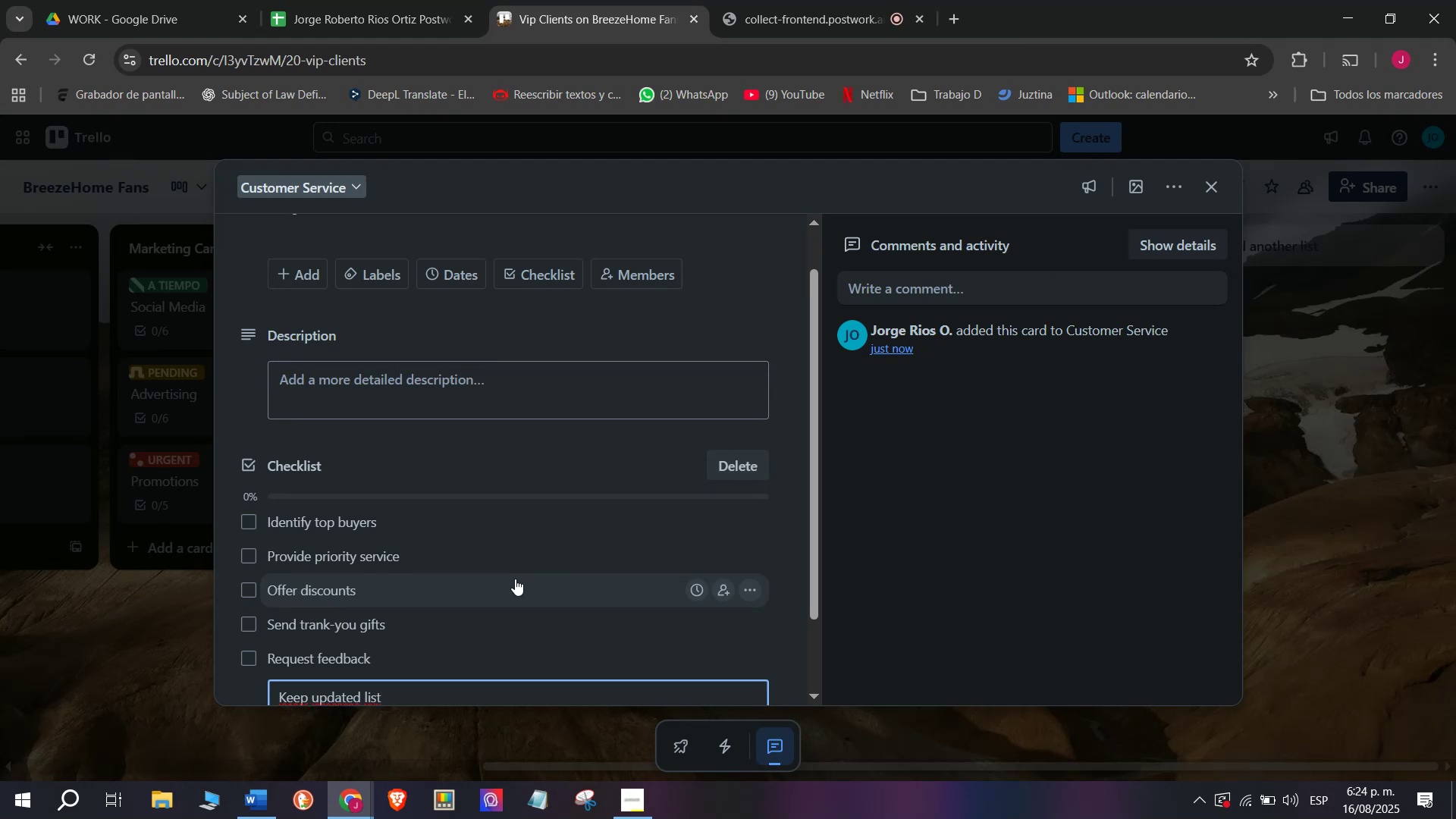 
key(Enter)
 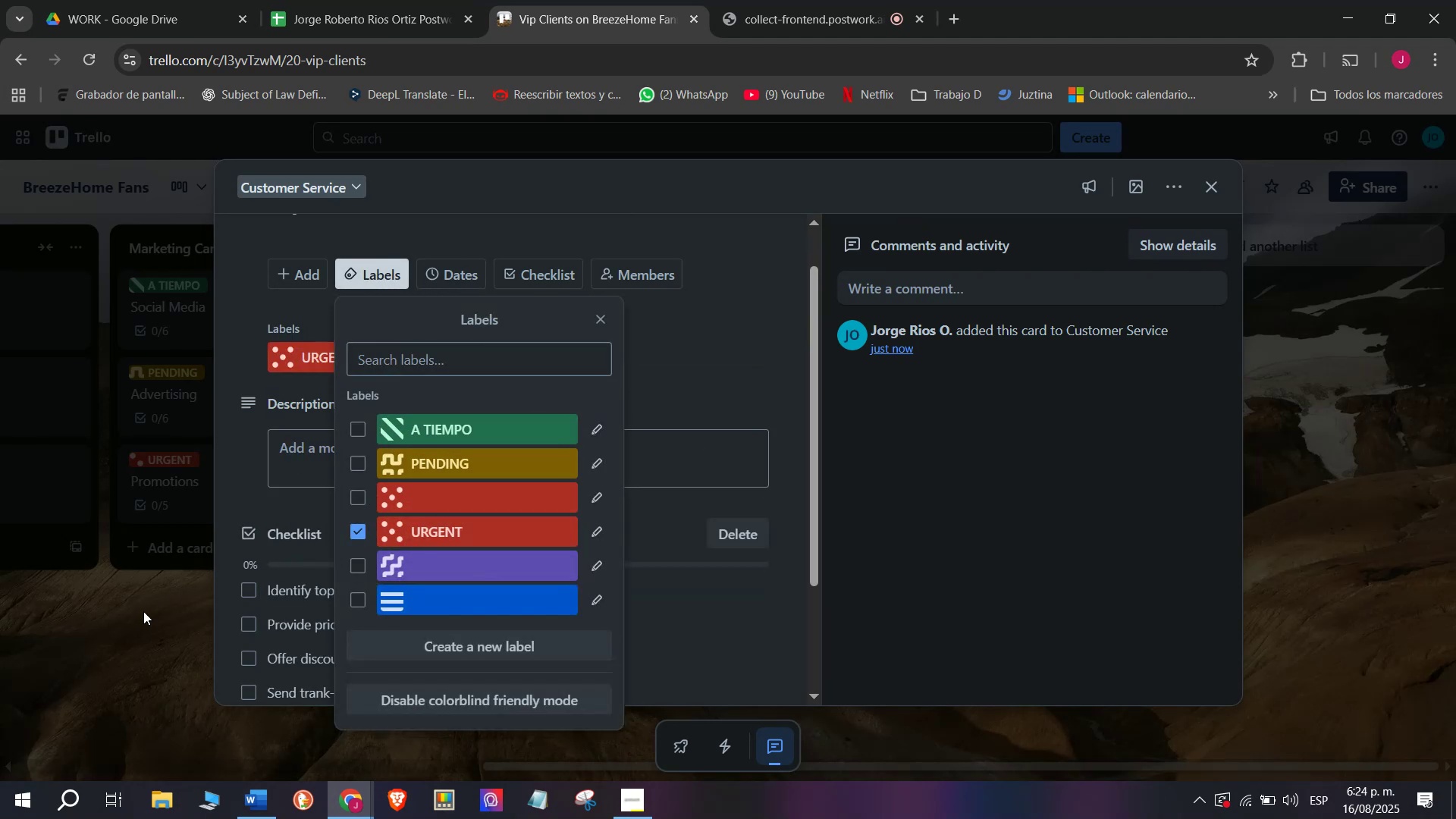 
wait(11.71)
 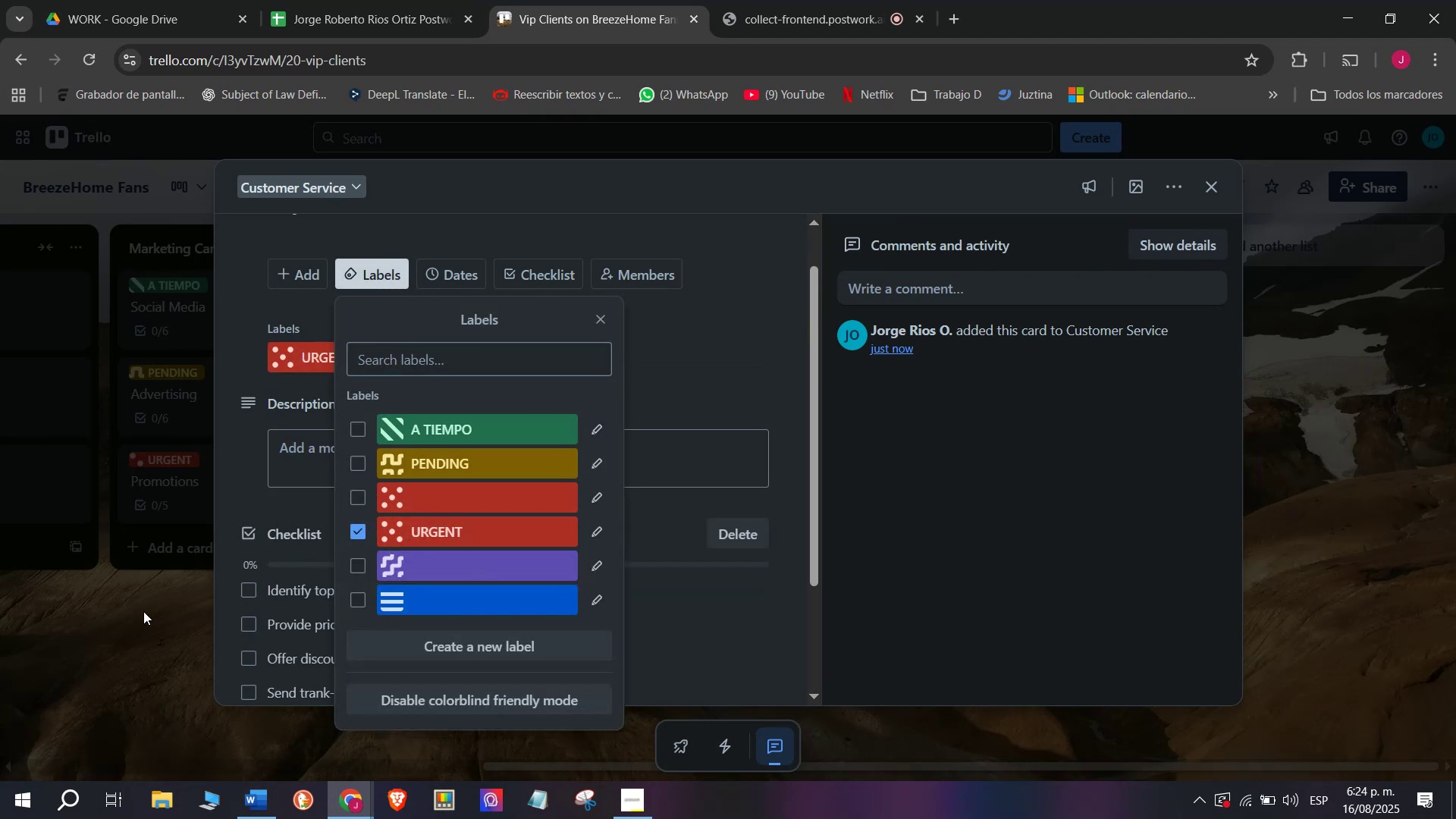 
left_click_drag(start_coordinate=[822, 32], to_coordinate=[822, 27])
 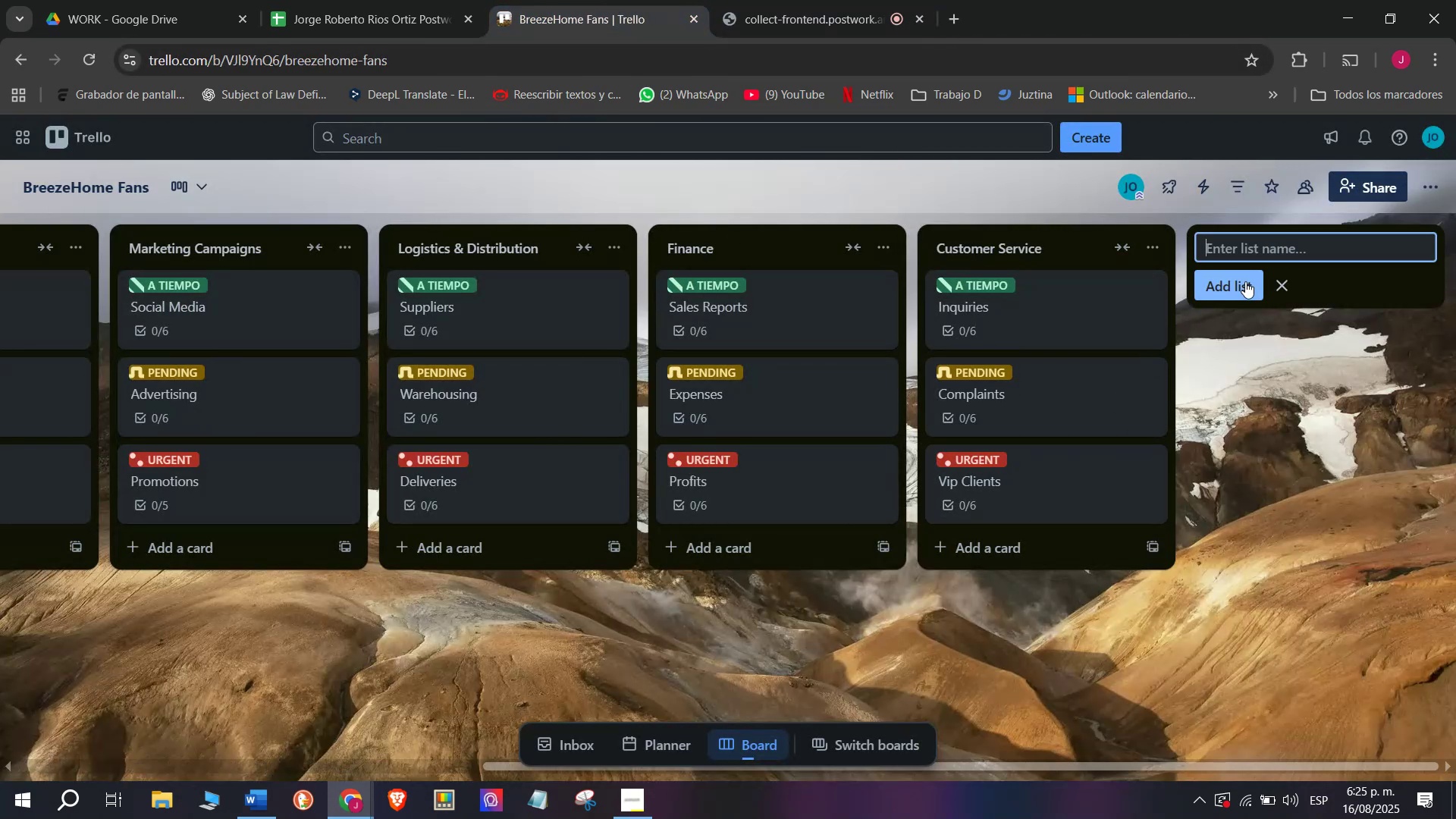 
wait(8.05)
 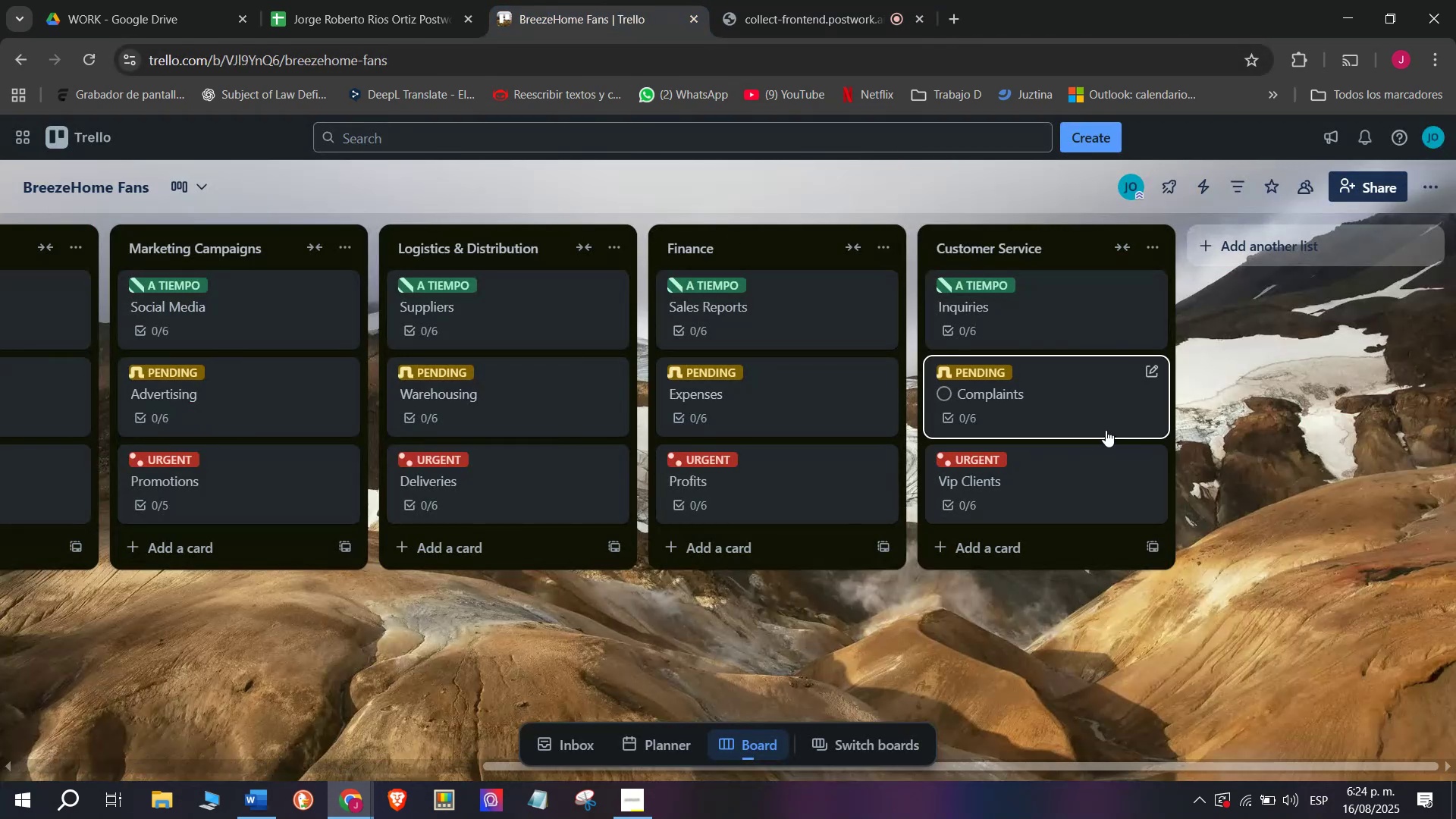 
type(Human )
 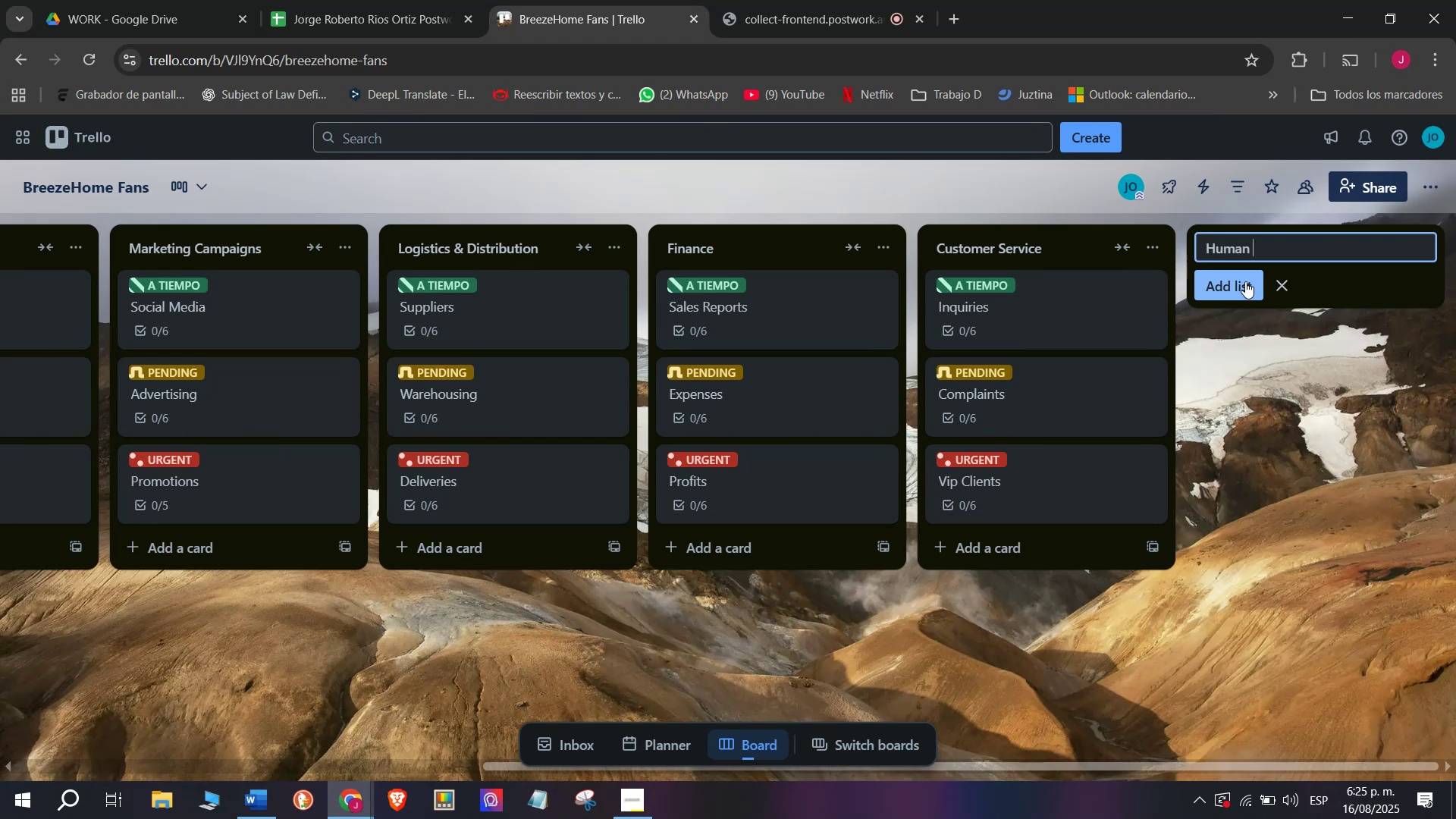 
type(Resou)
 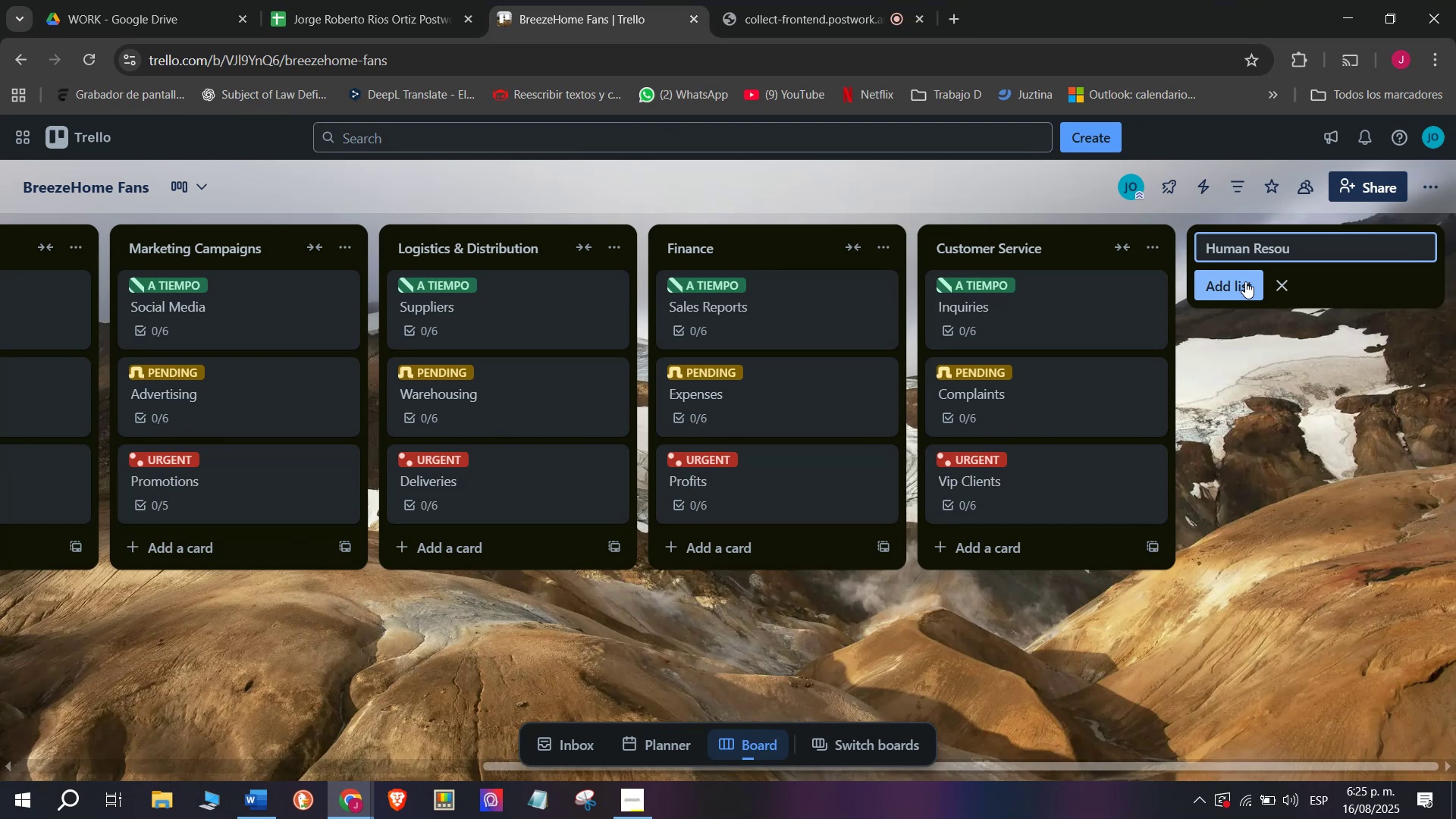 
wait(19.43)
 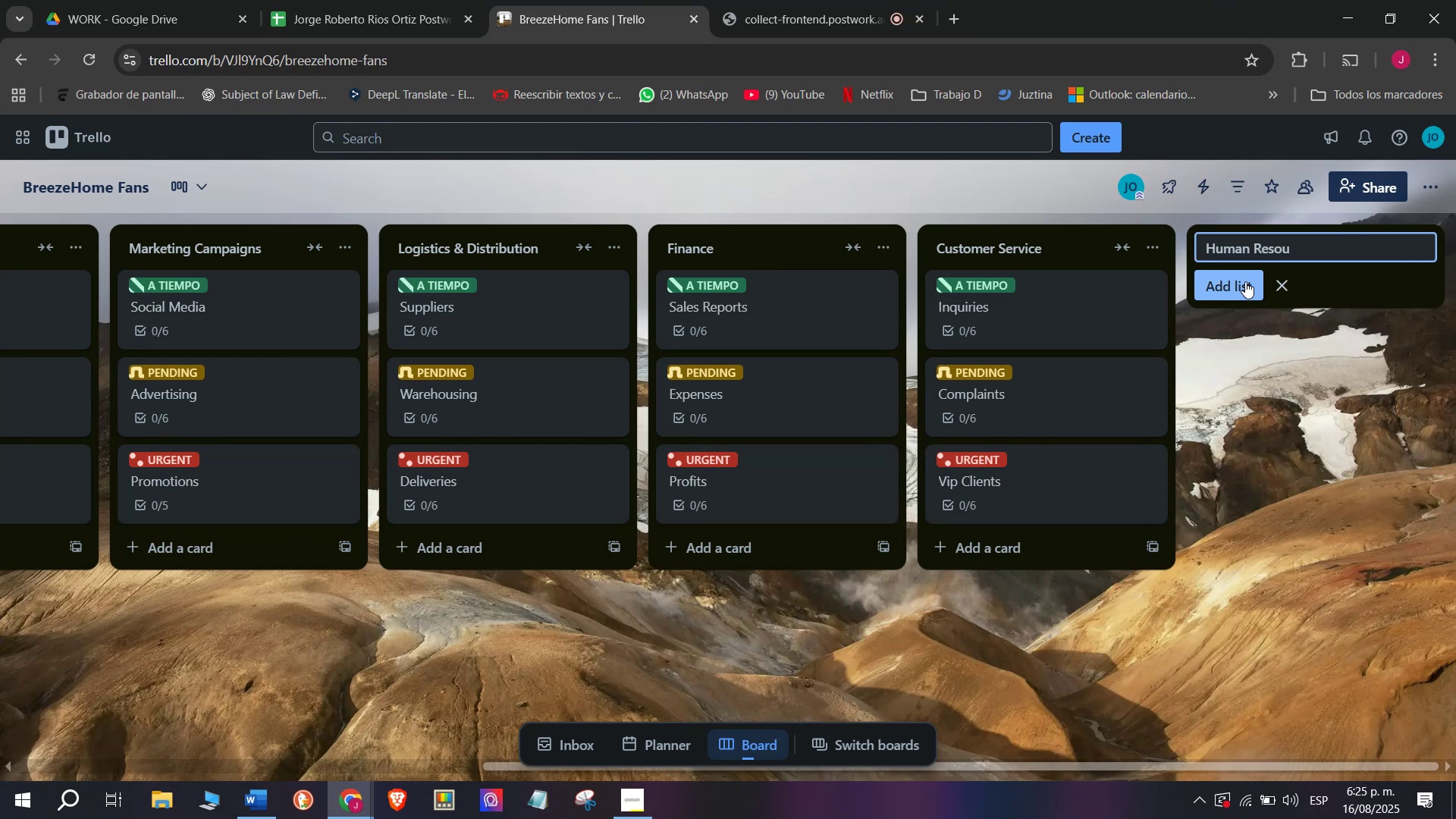 
type(t)
key(Backspace)
type(rces)
 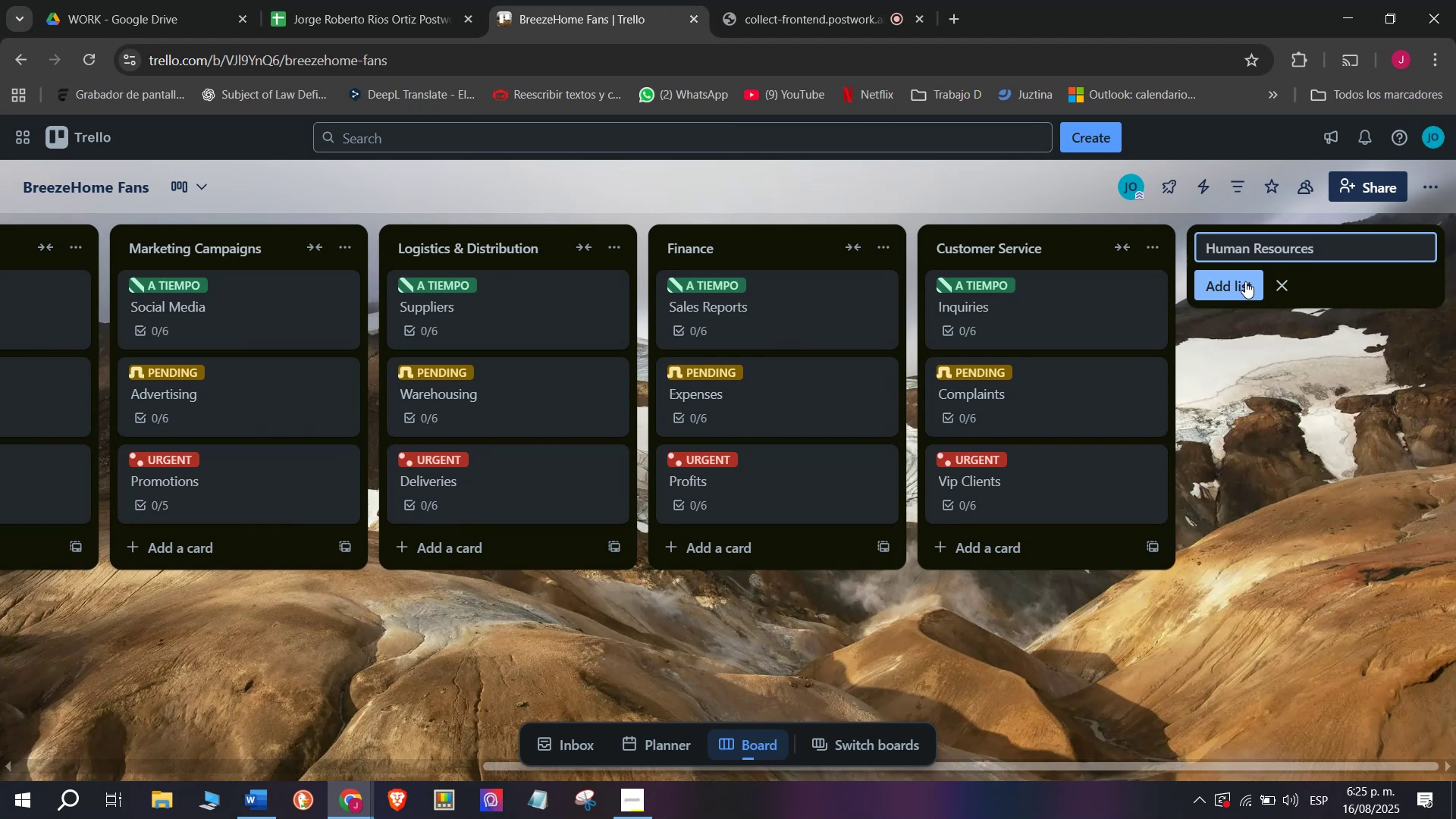 
key(Enter)
 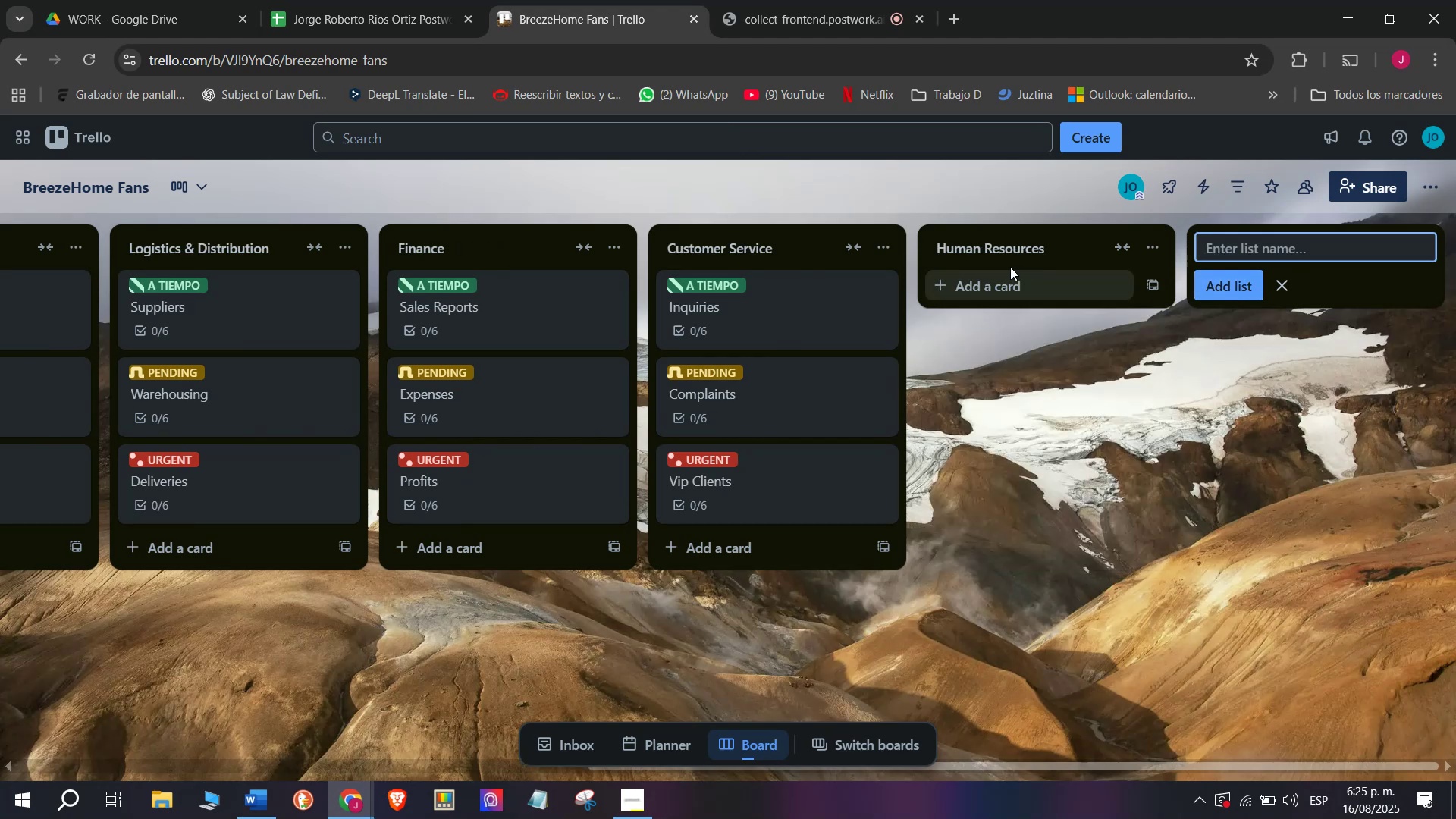 
left_click_drag(start_coordinate=[1005, 278], to_coordinate=[1005, 274])
 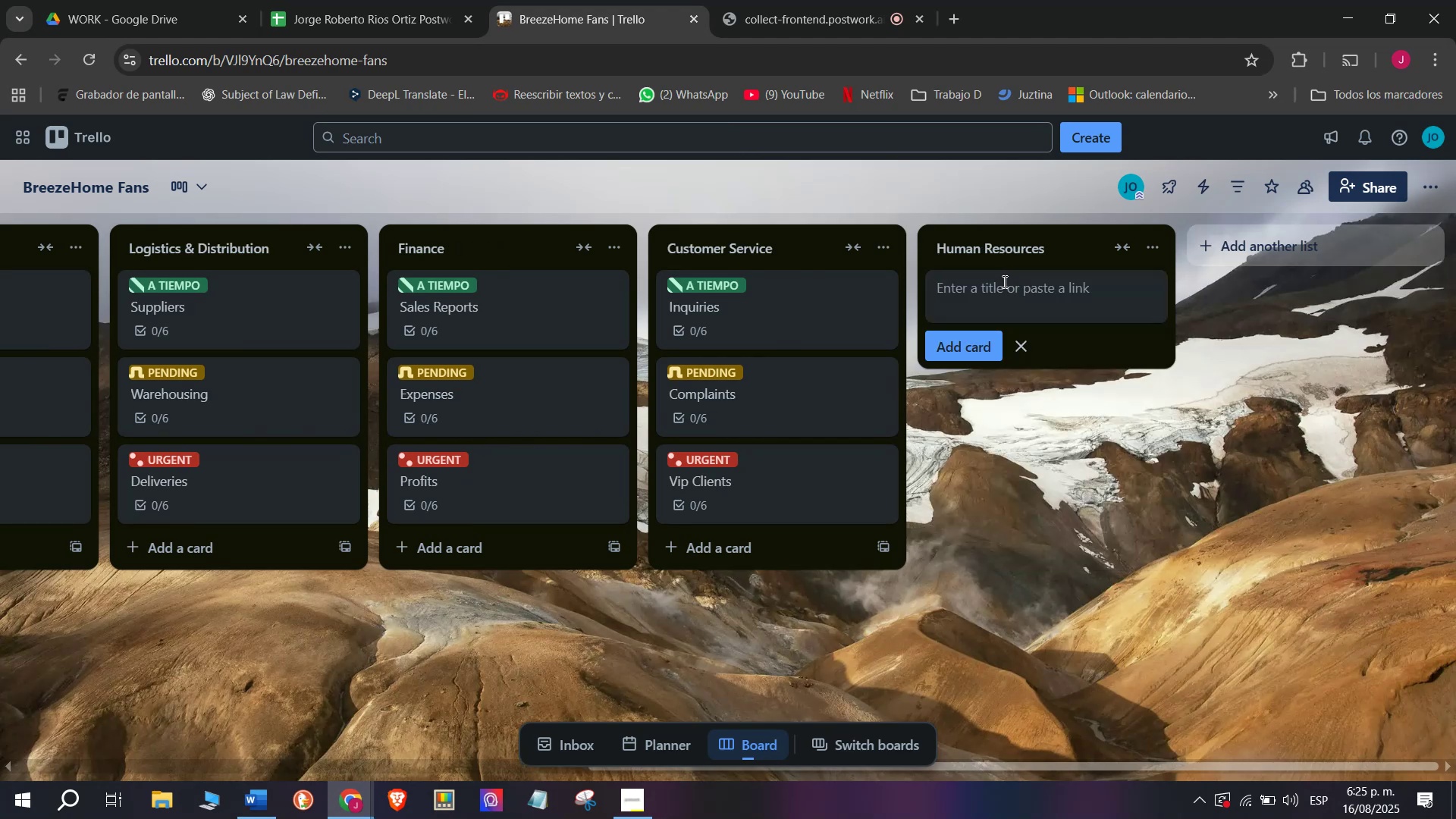 
key(Shift+H)
 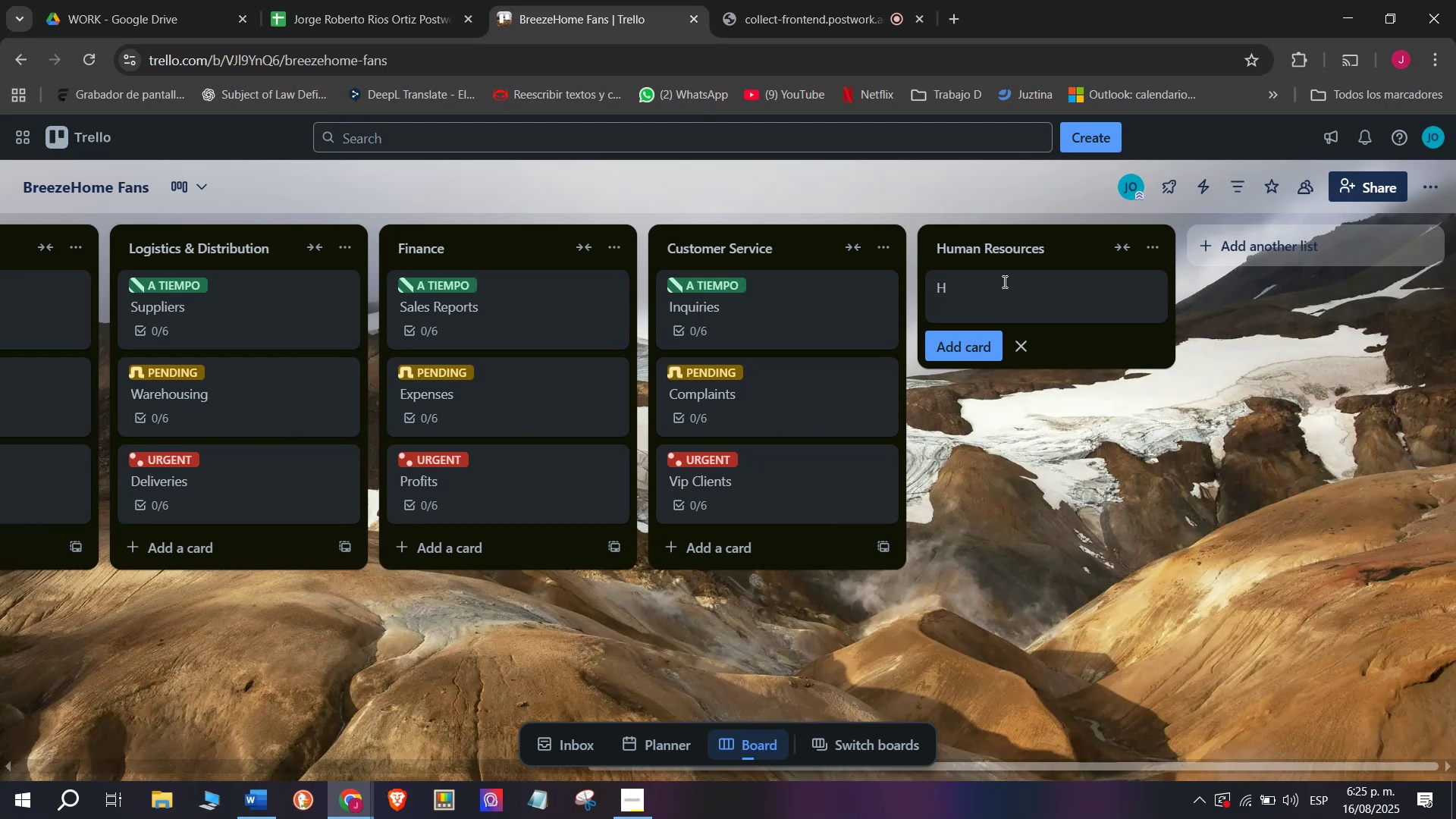 
type(iring )
 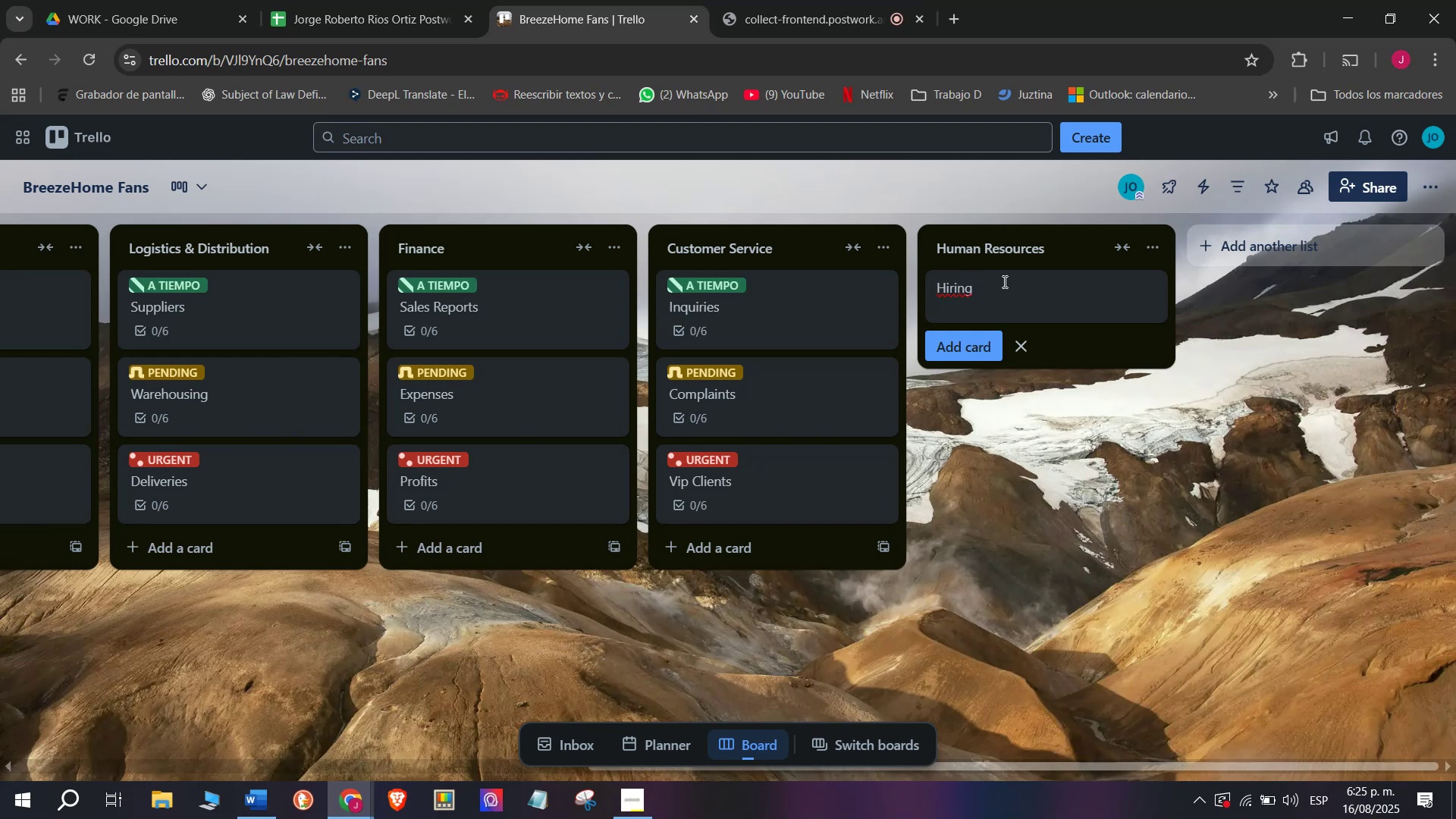 
key(Enter)
 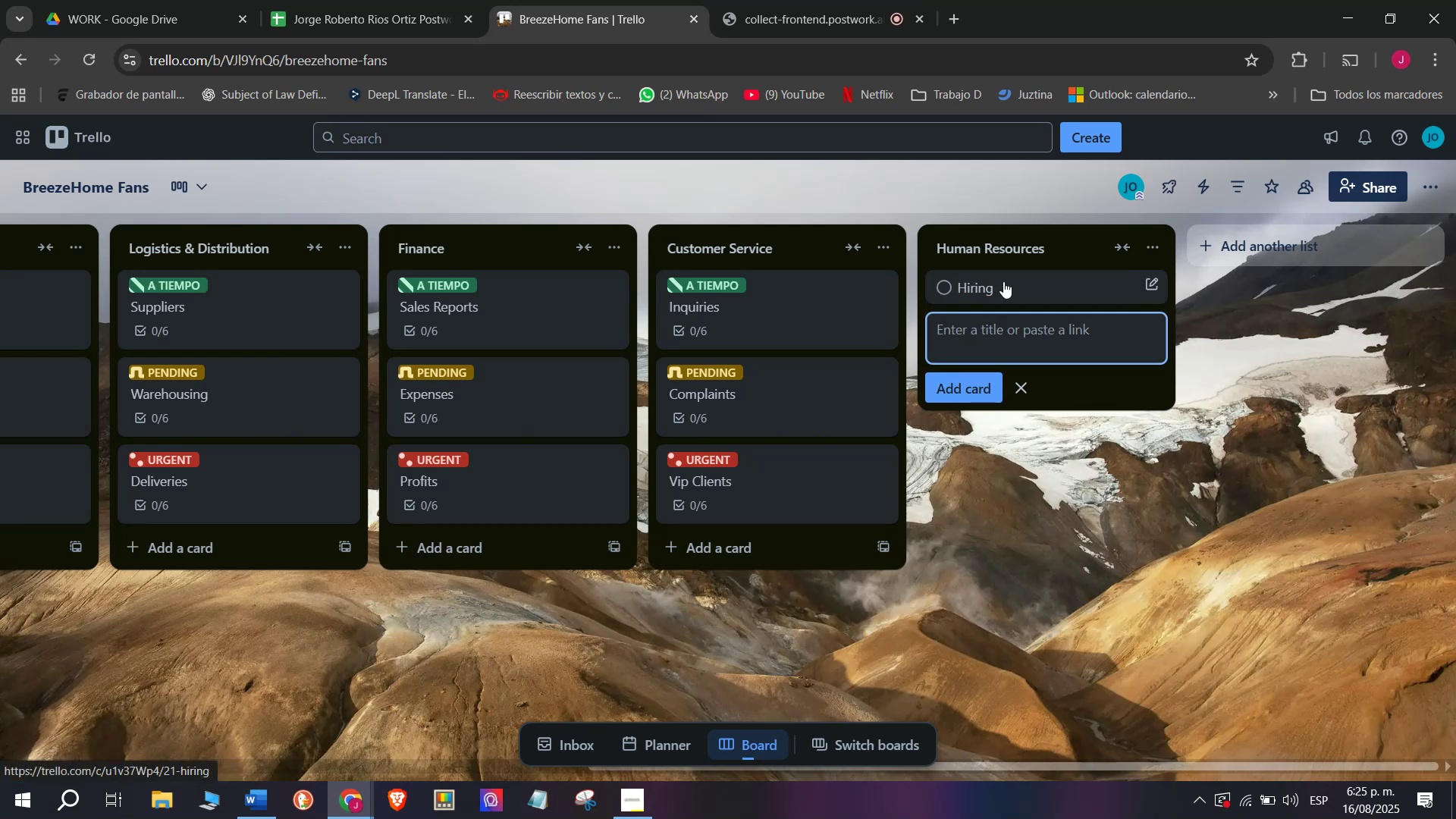 
left_click([1001, 280])
 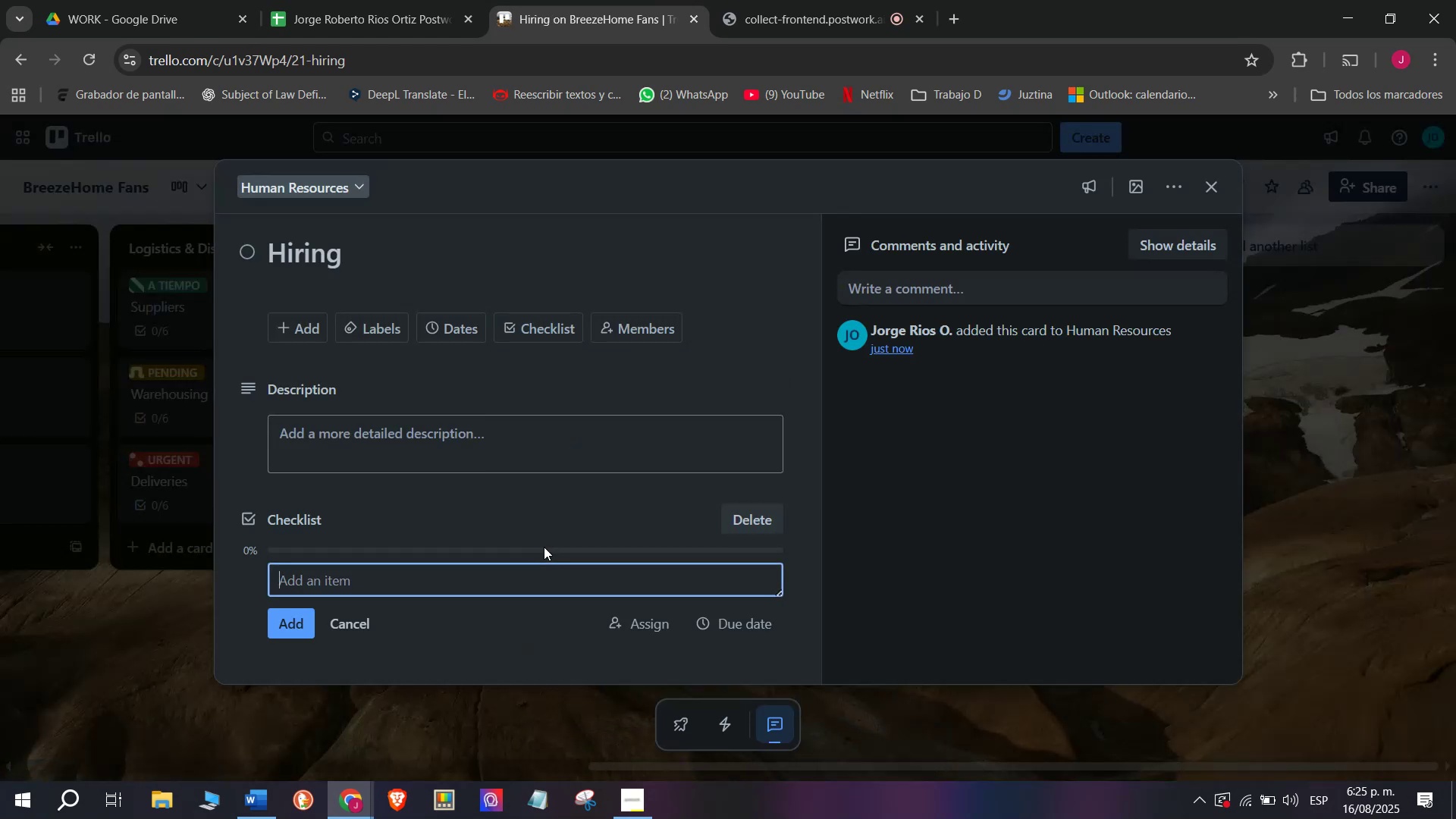 
type(Post job offers)
 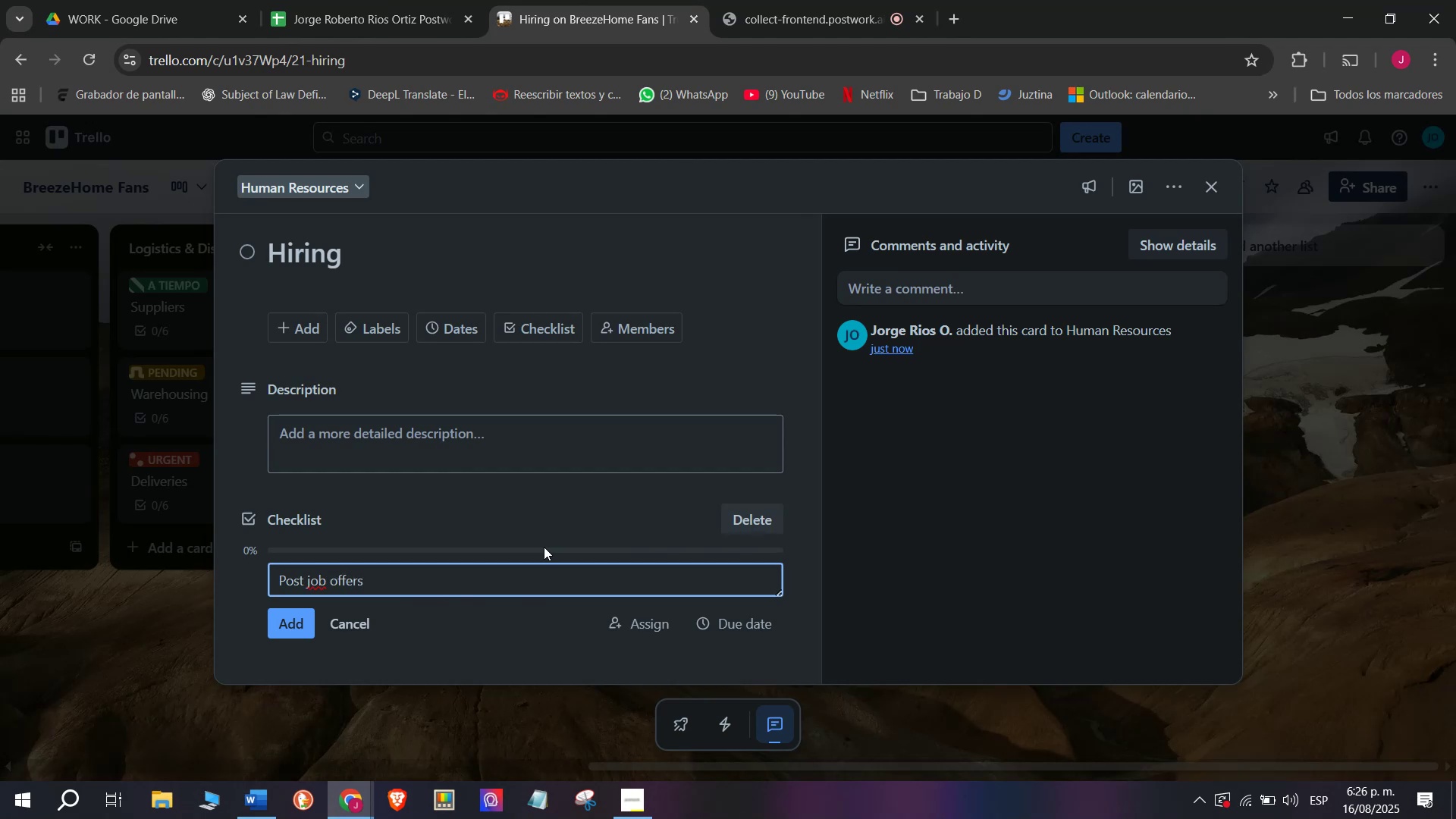 
key(Enter)
 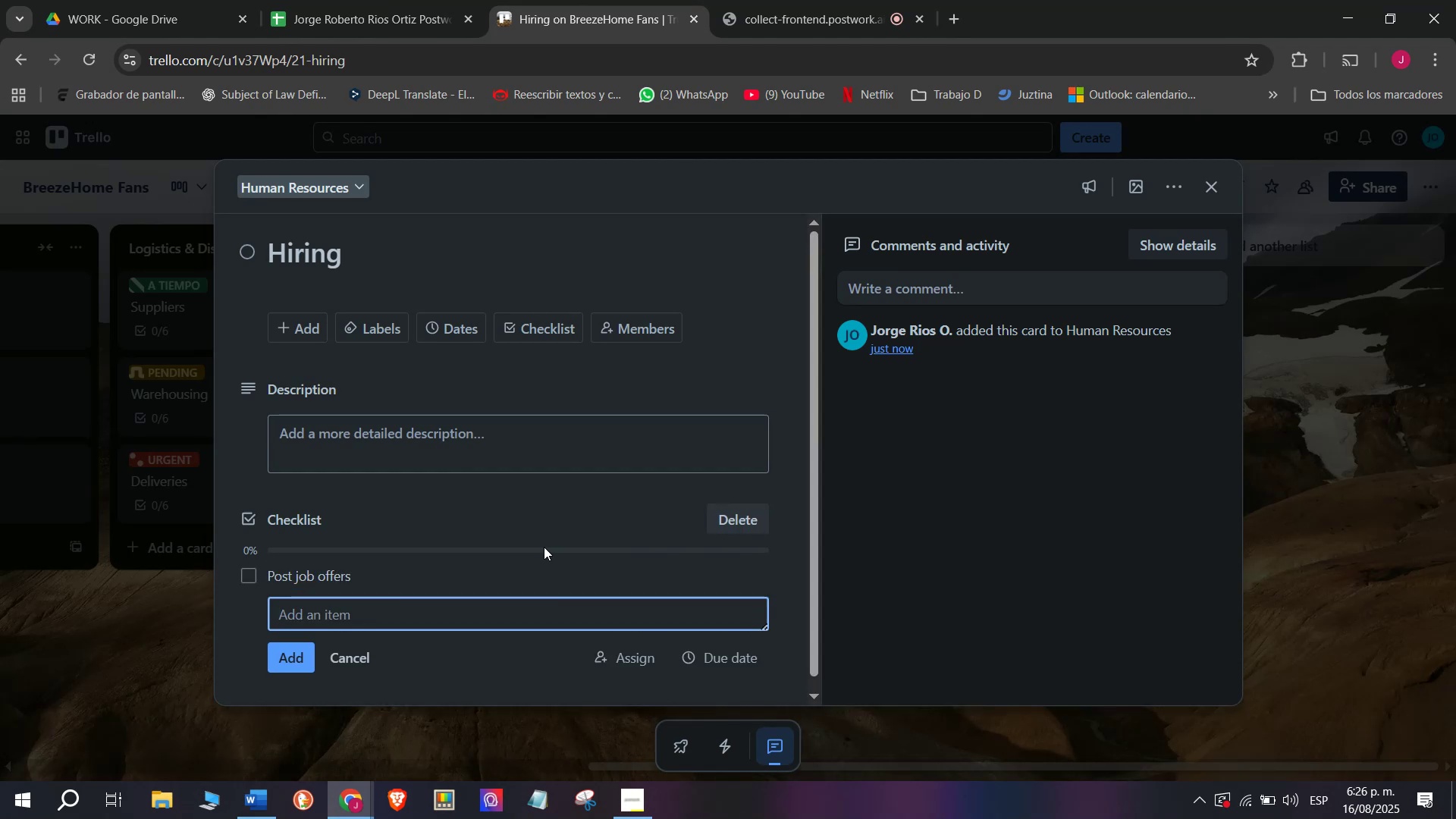 
type(Review resumes)
 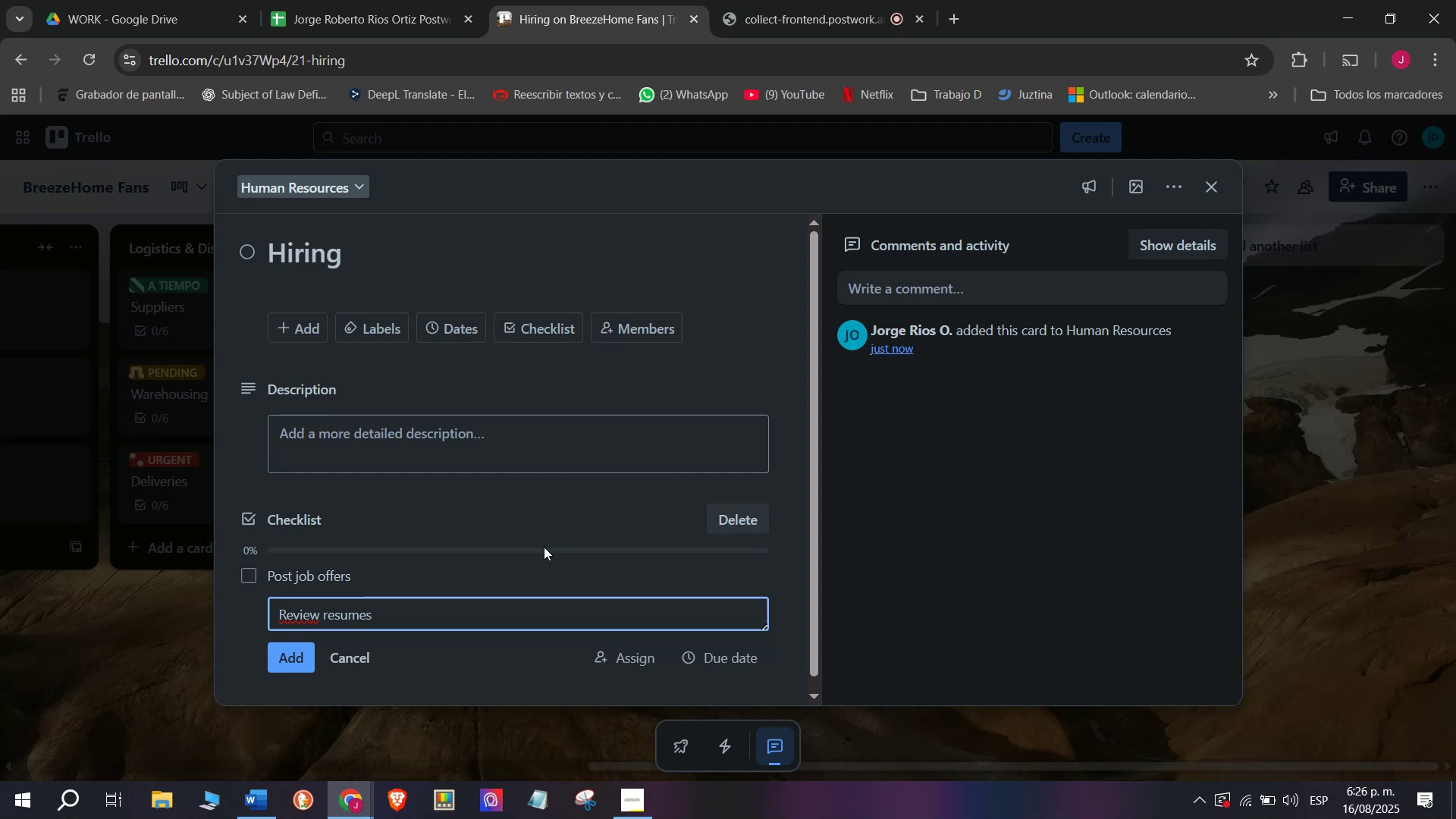 
key(Enter)
 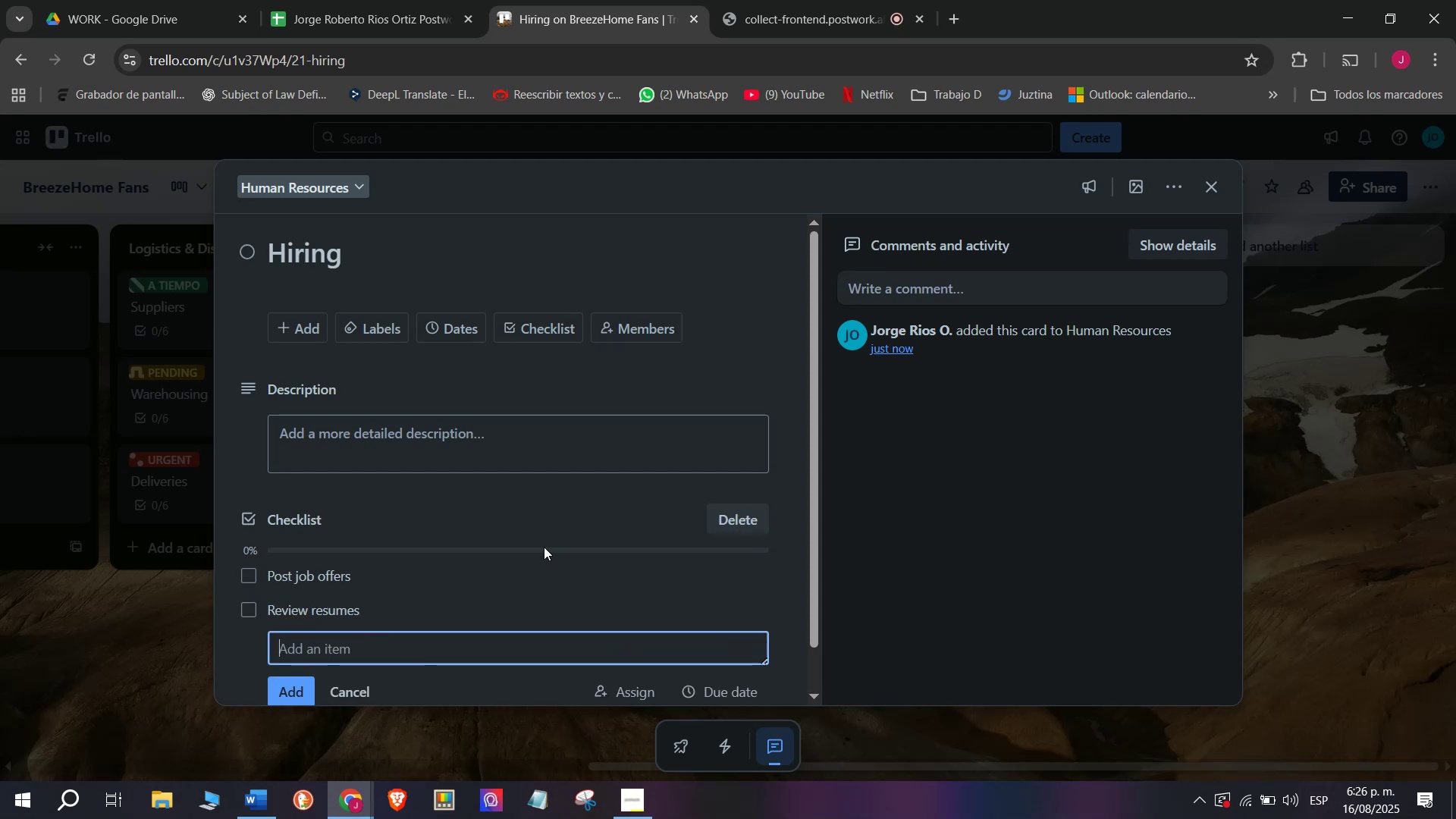 
type(Schedule )
 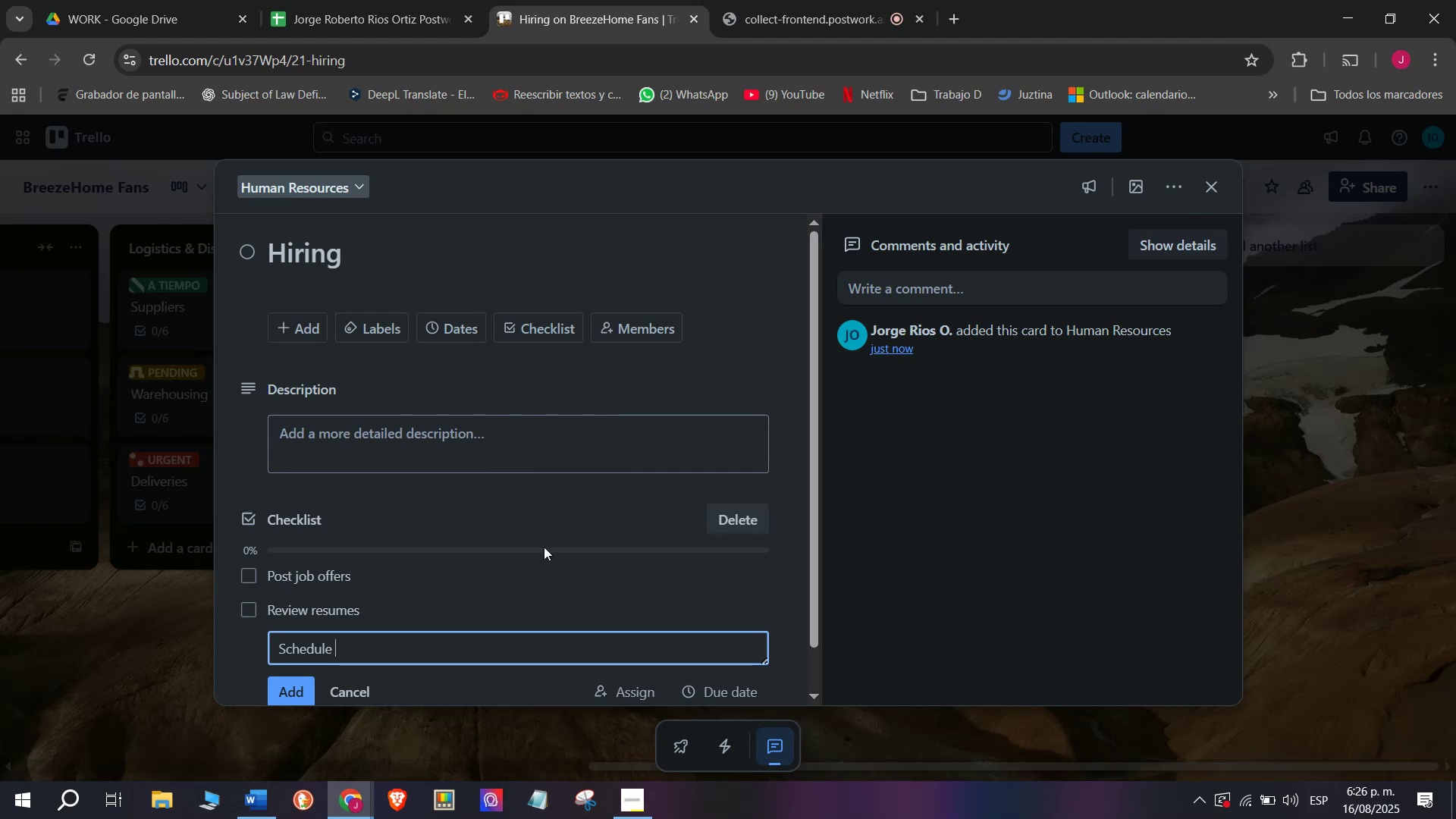 
type(inter)
 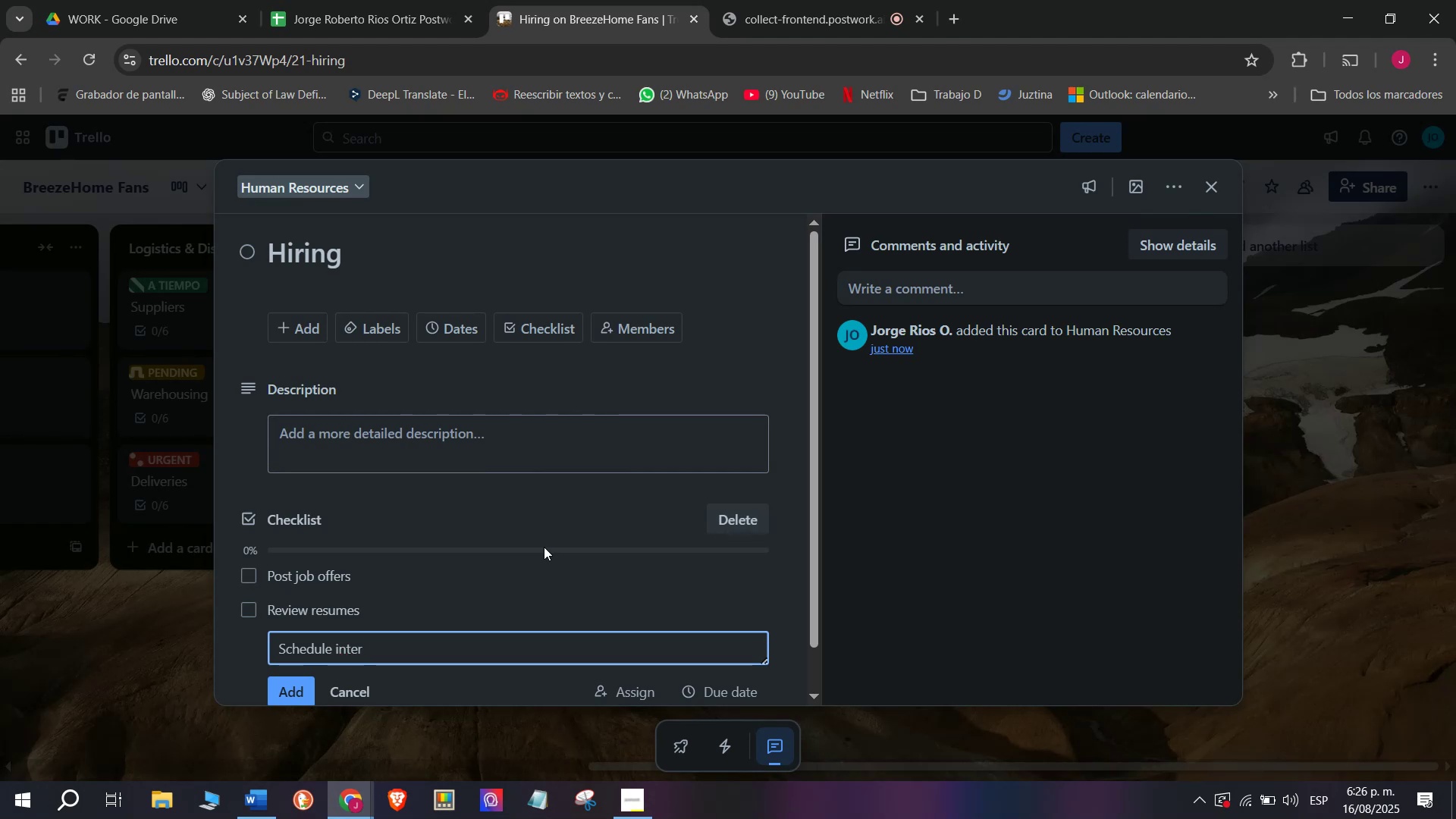 
type(vi)
 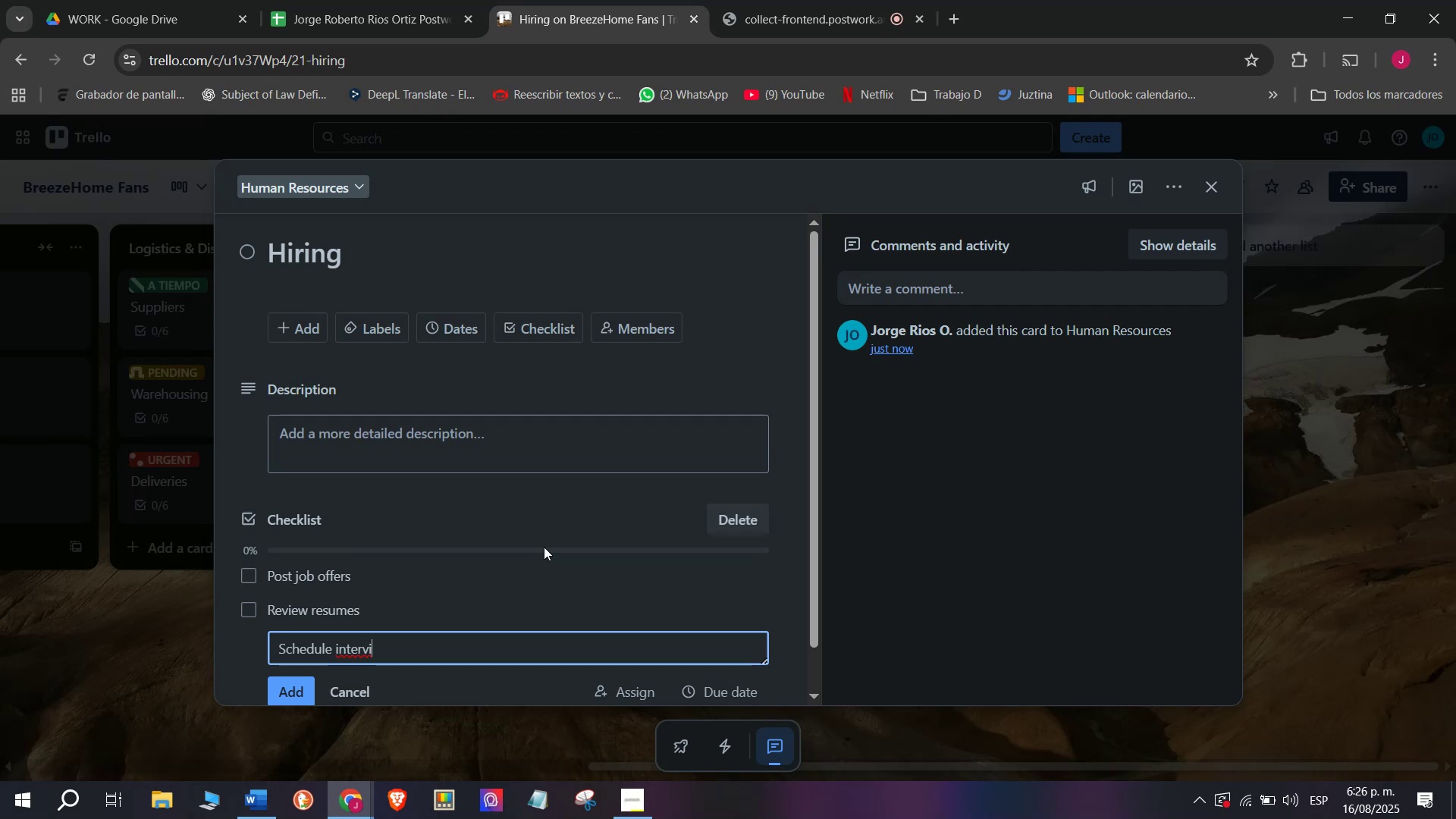 
key(E)
 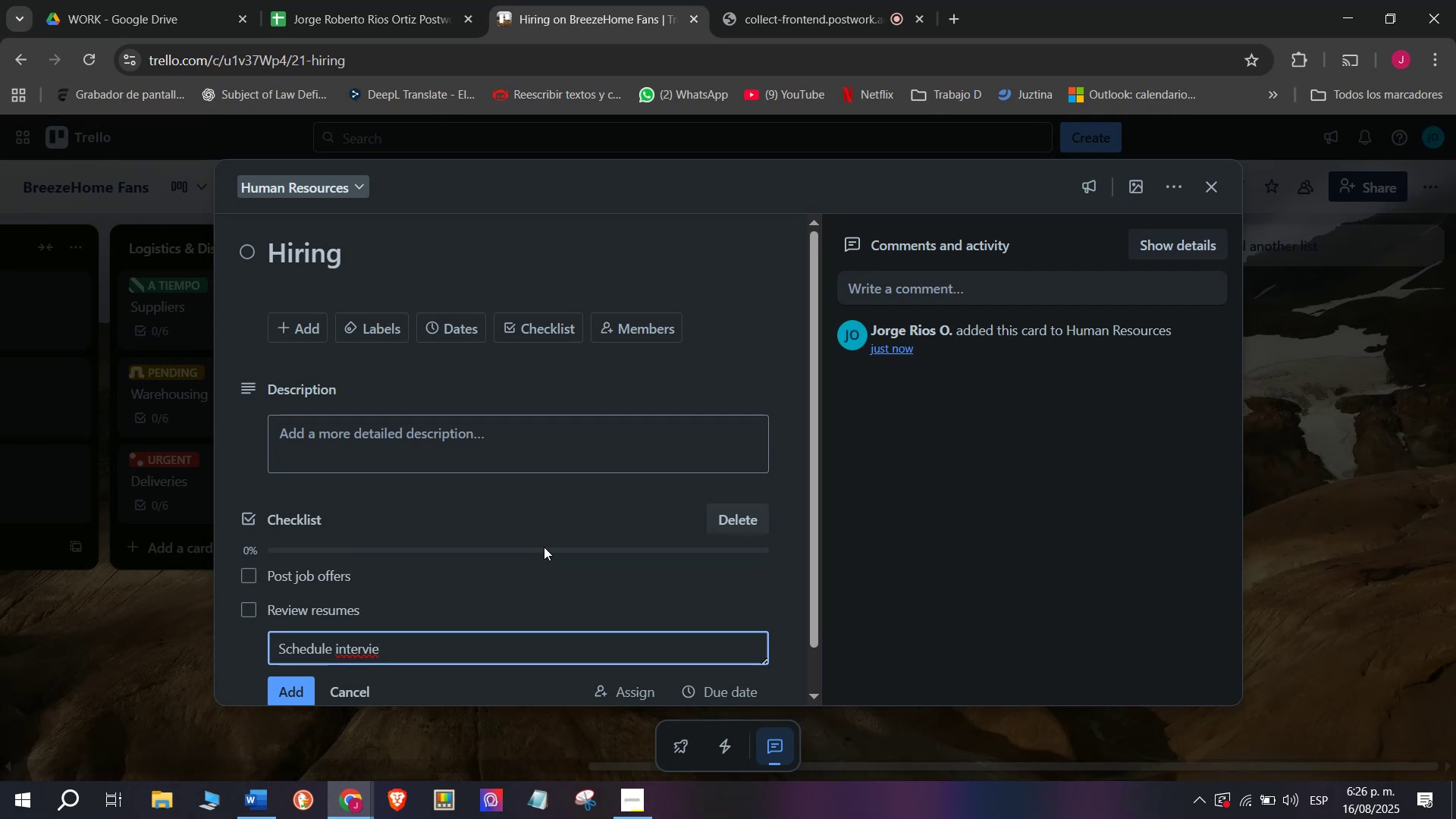 
wait(6.8)
 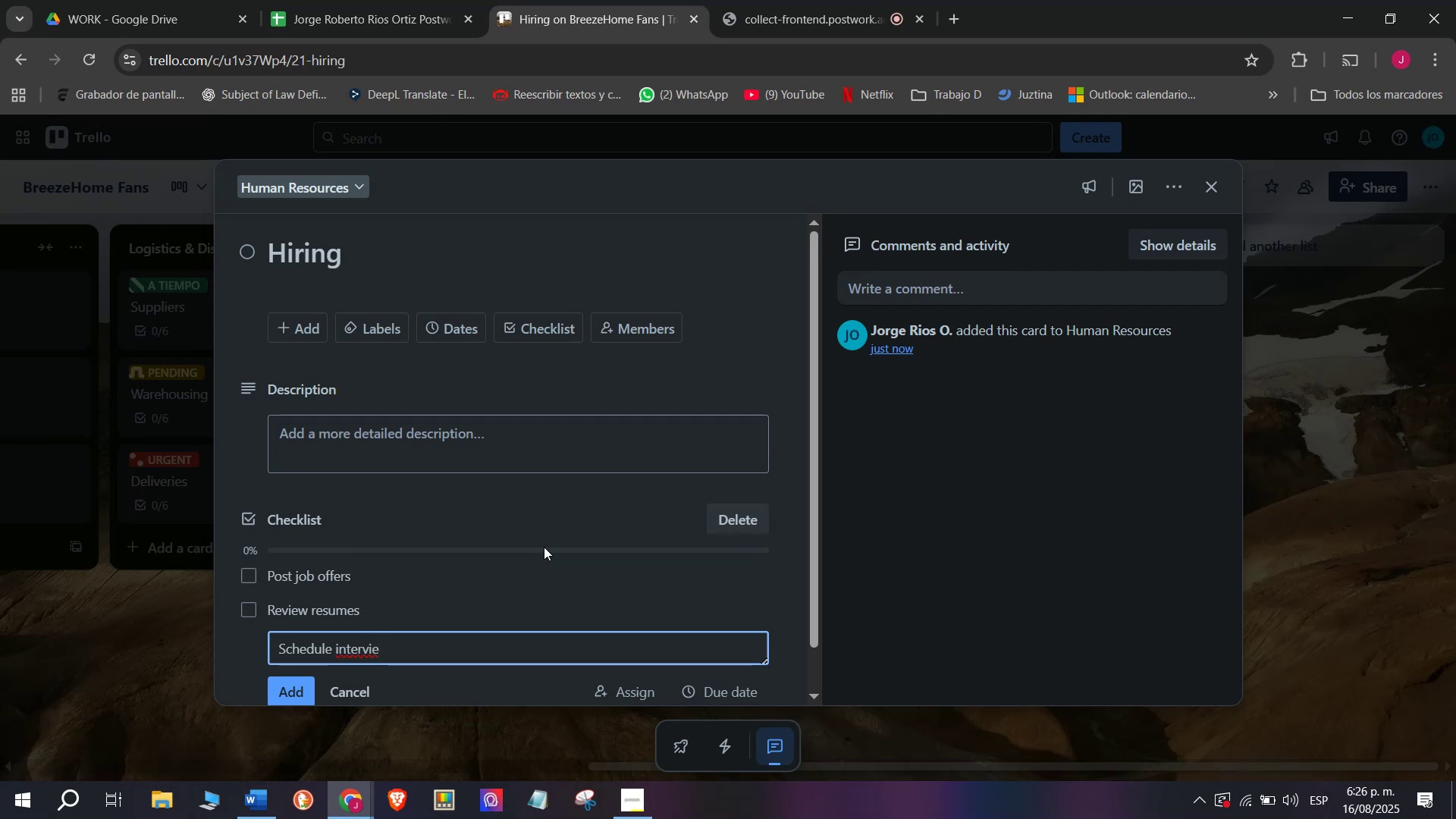 
type(ws)
 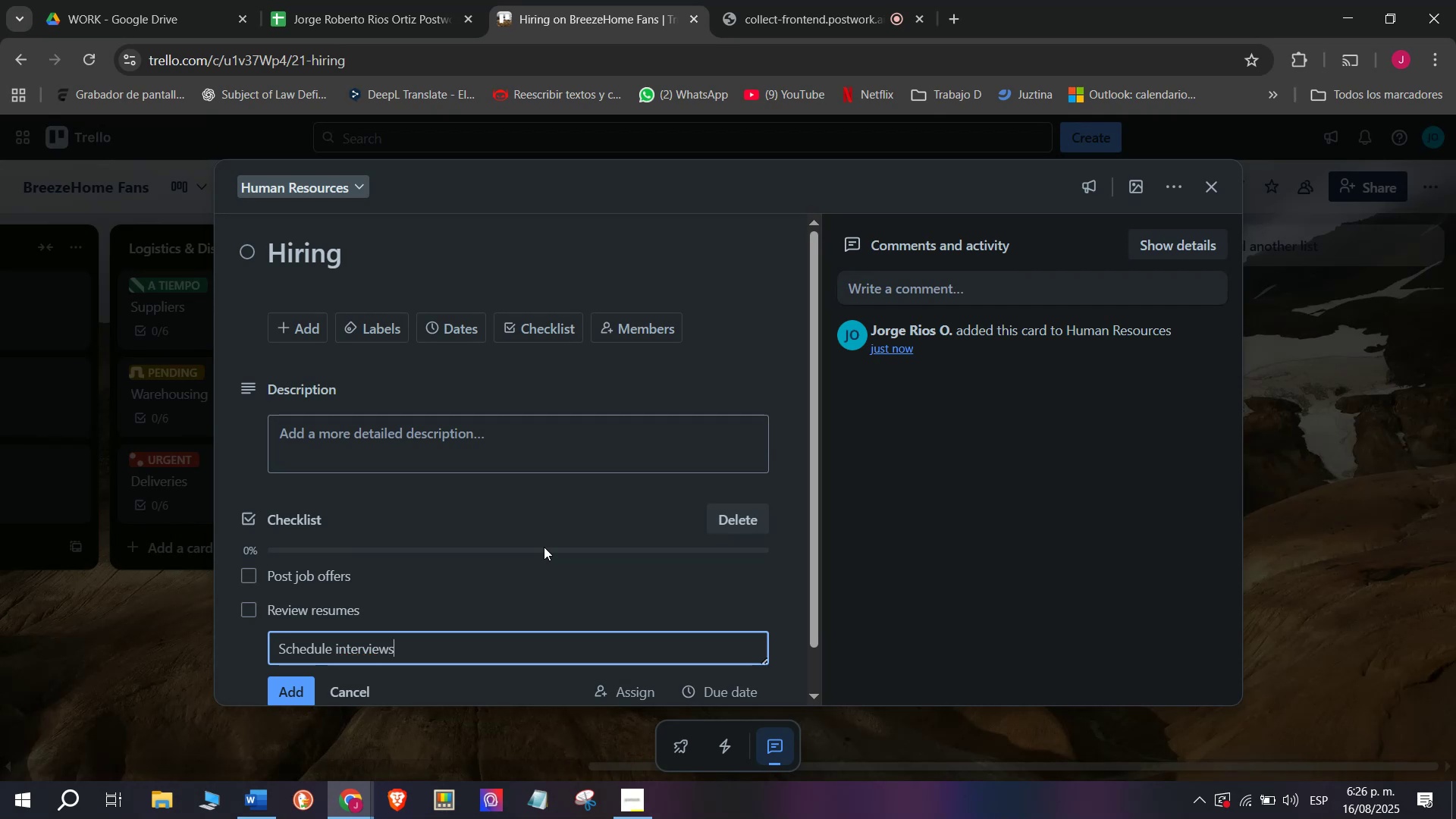 
key(Enter)
 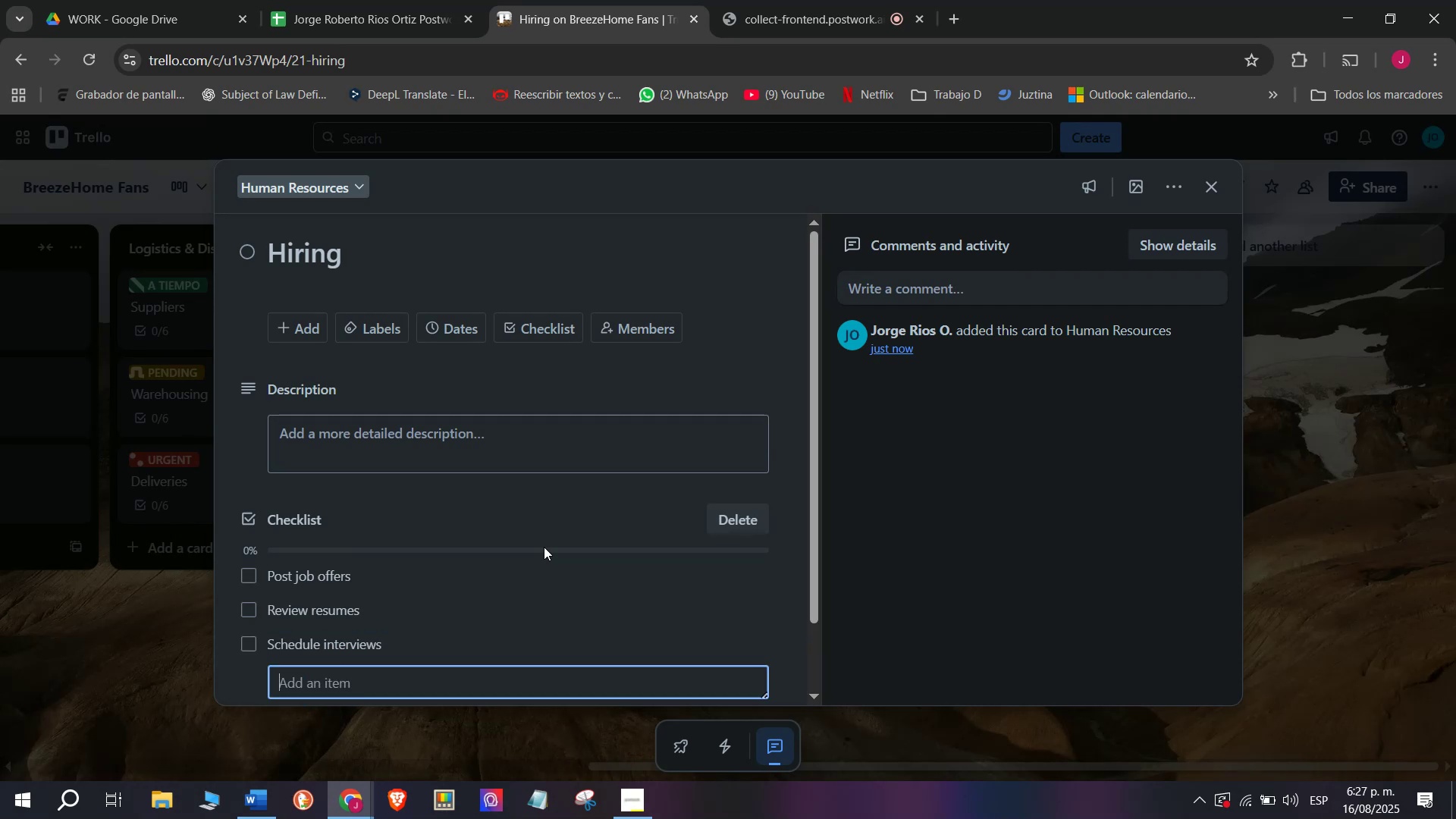 
type(Hire tec)
 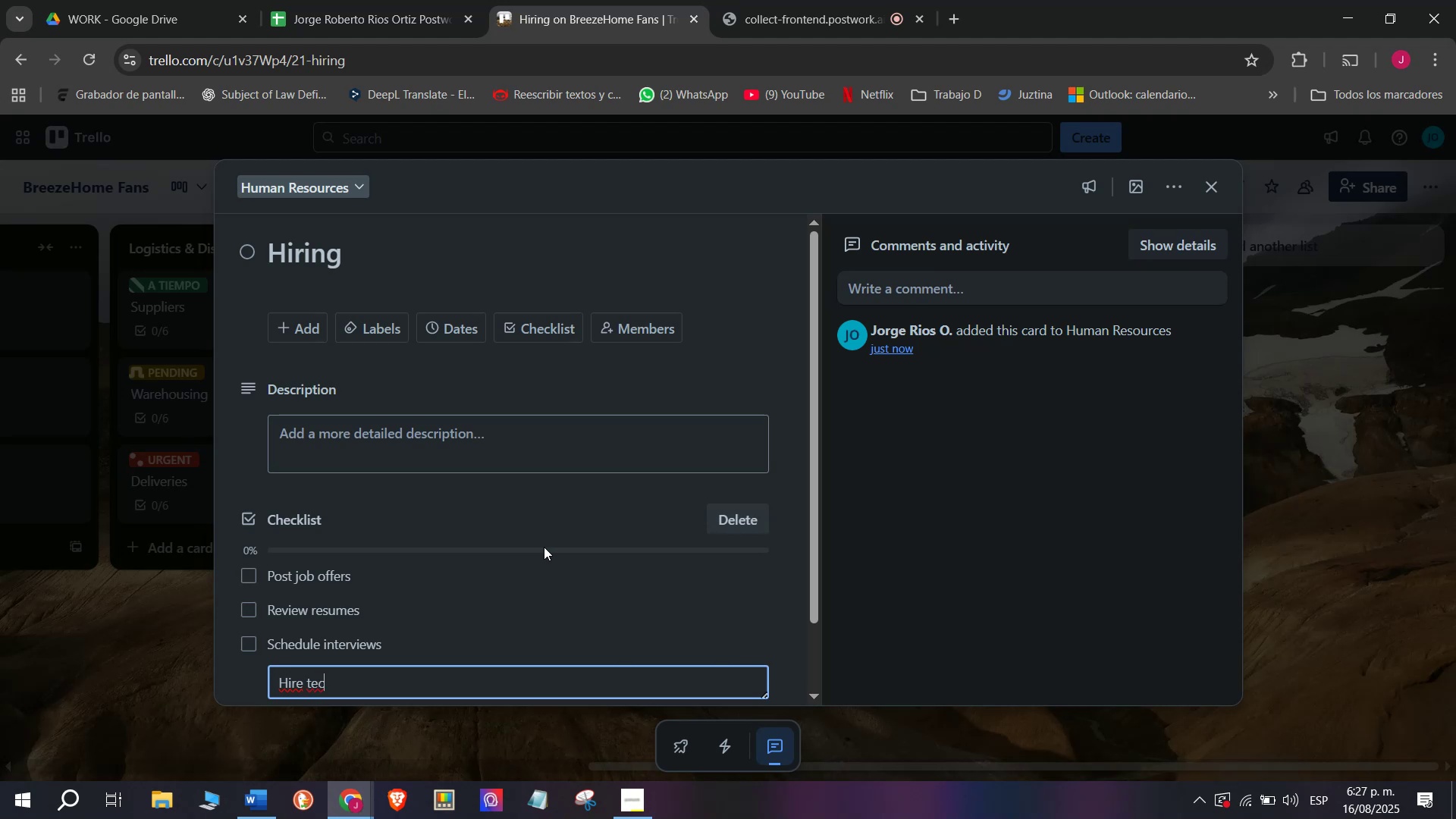 
type(hnicians)
 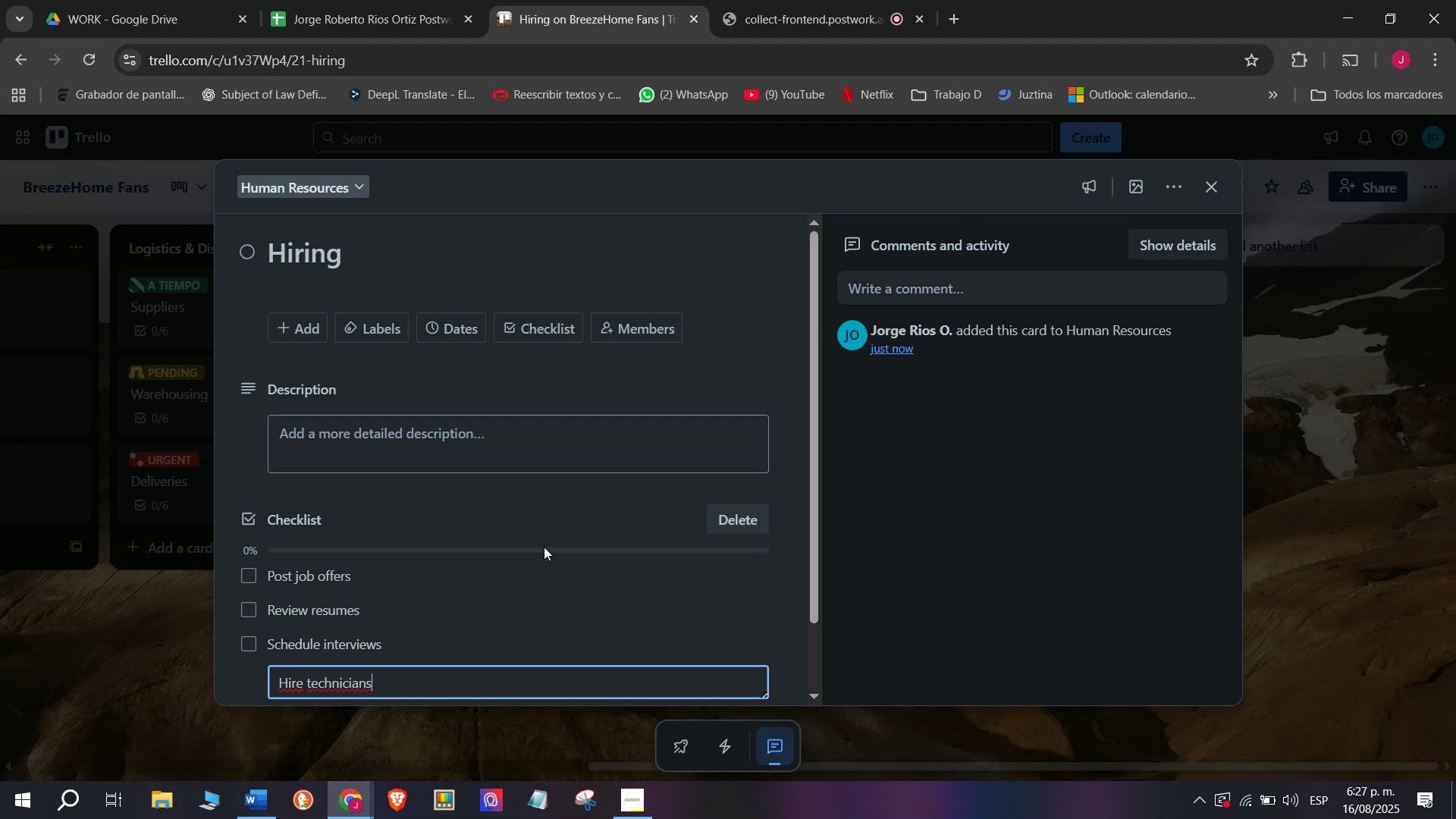 
key(Enter)
 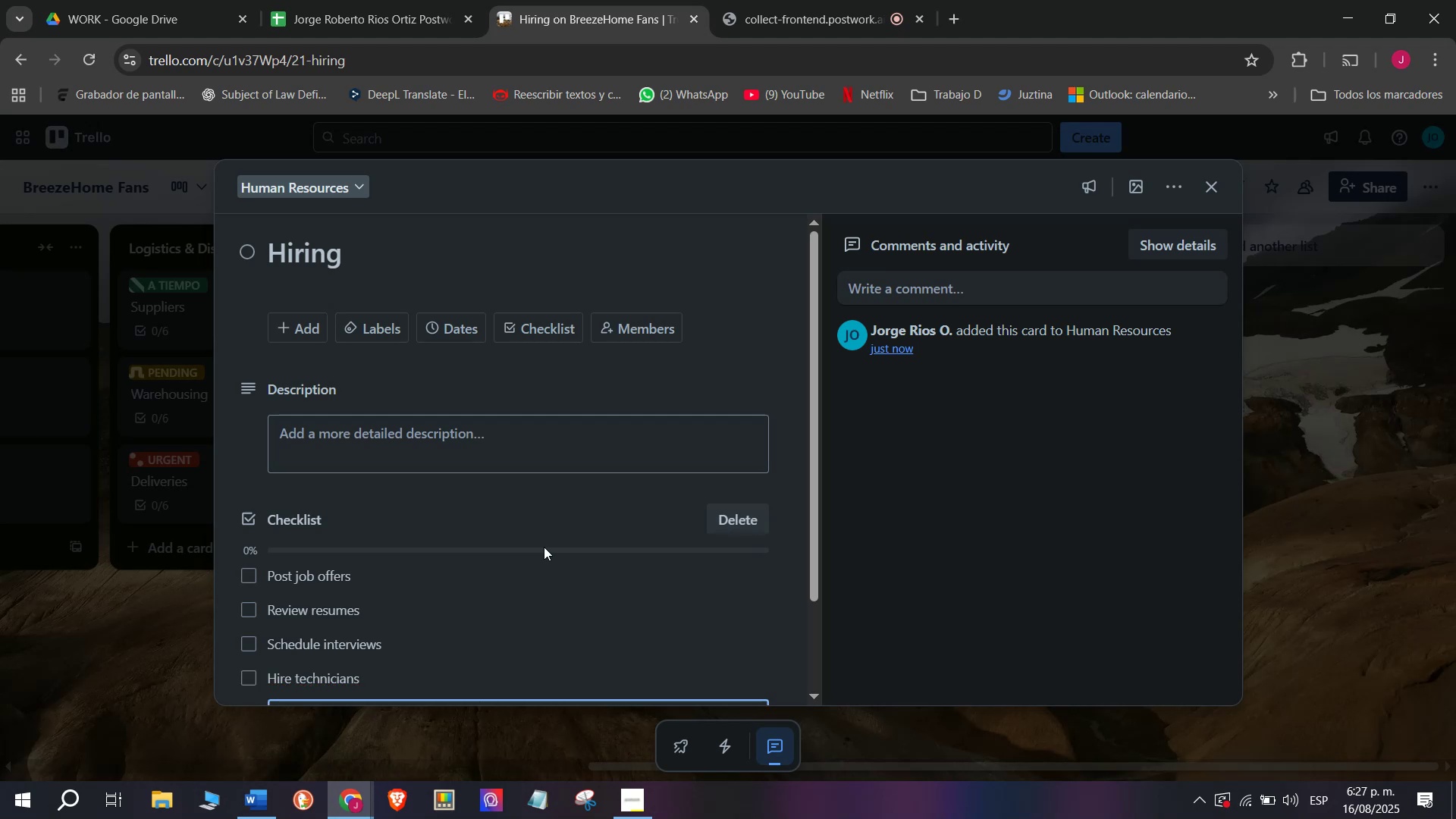 
type(Providew ]])
key(Backspace)
key(Backspace)
key(Backspace)
key(Backspace)
key(Backspace)
type(e )
 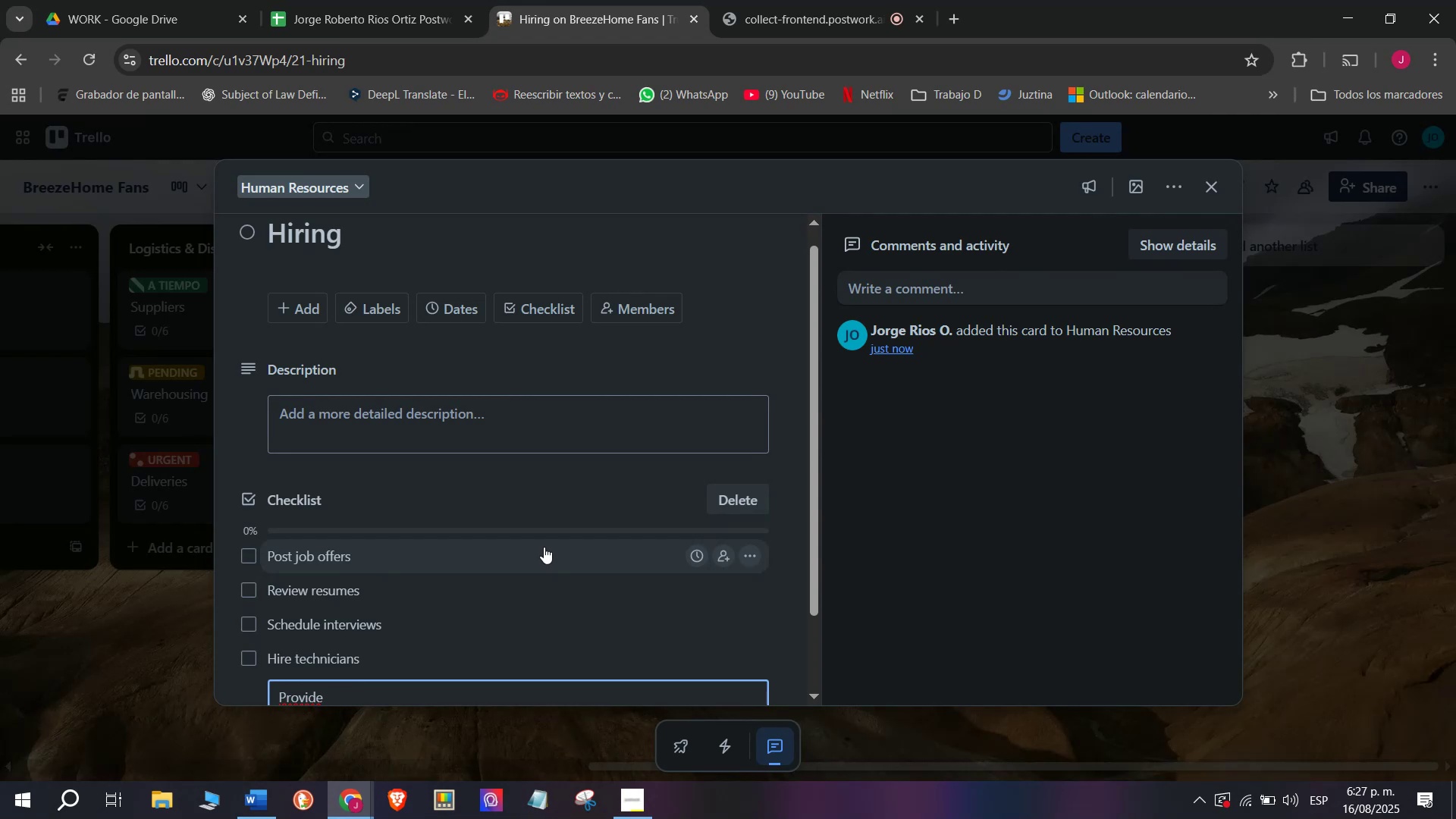 
type(onboarding)
 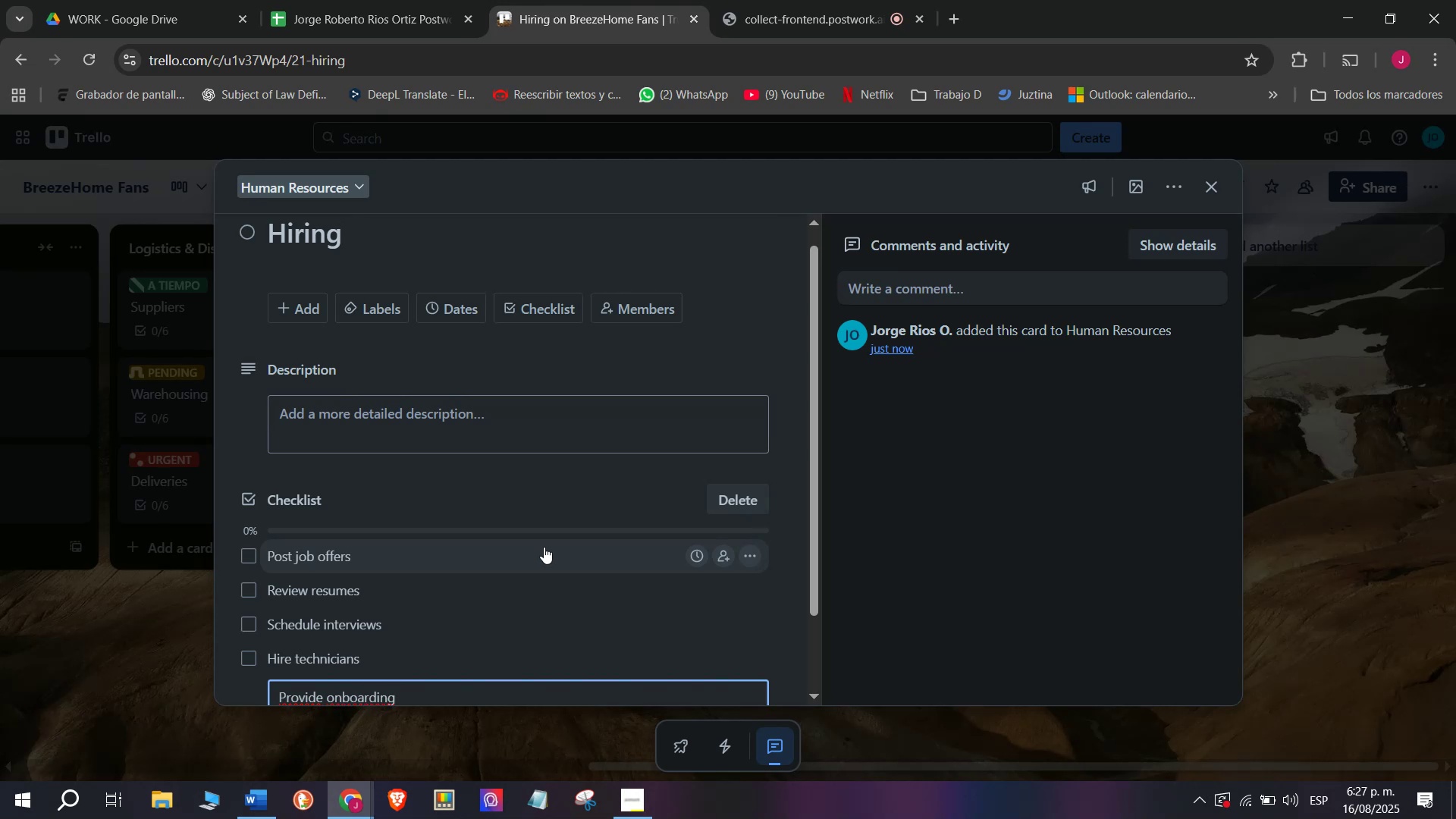 
key(Enter)
 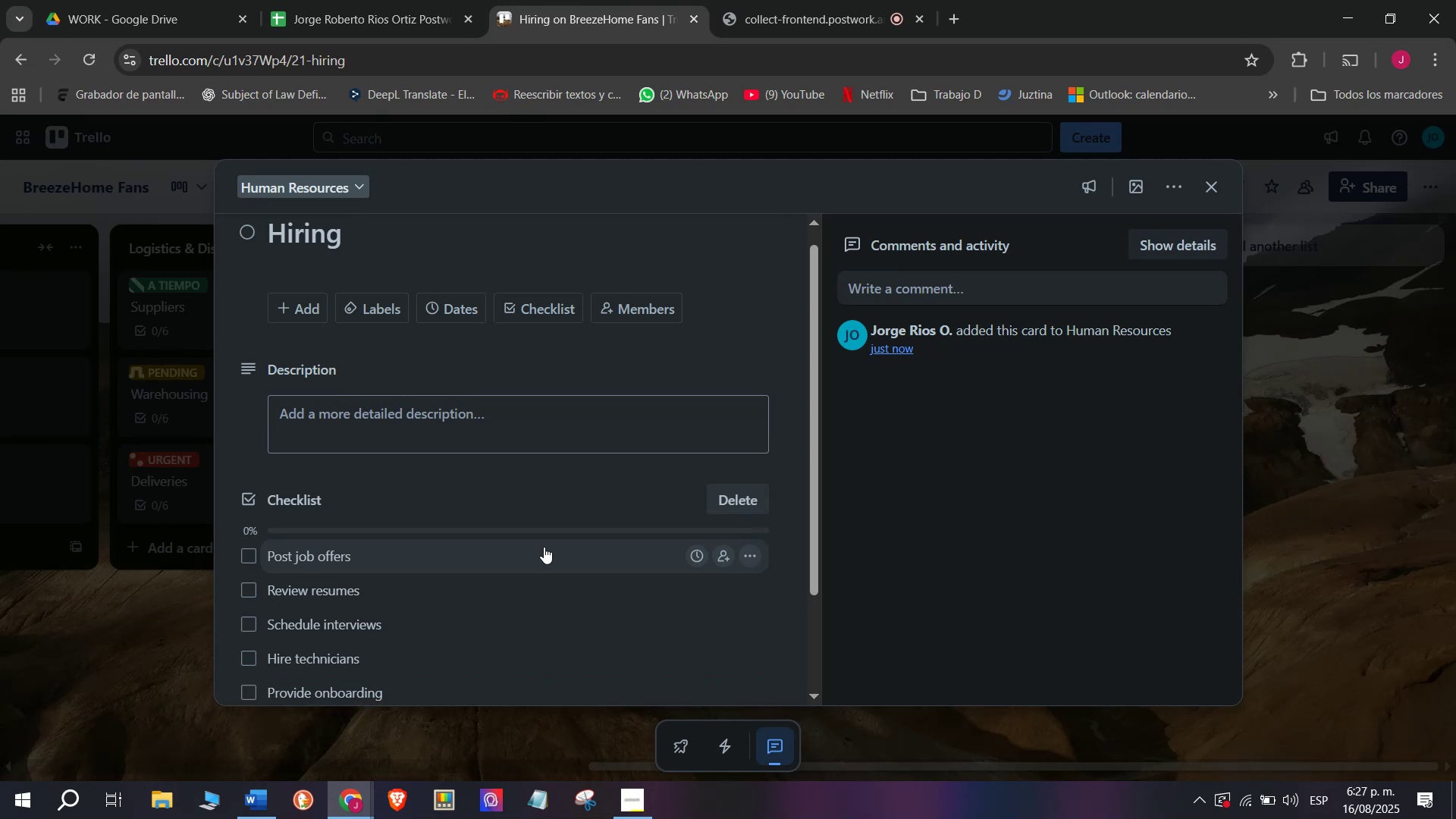 
type(Assign tasks)
 